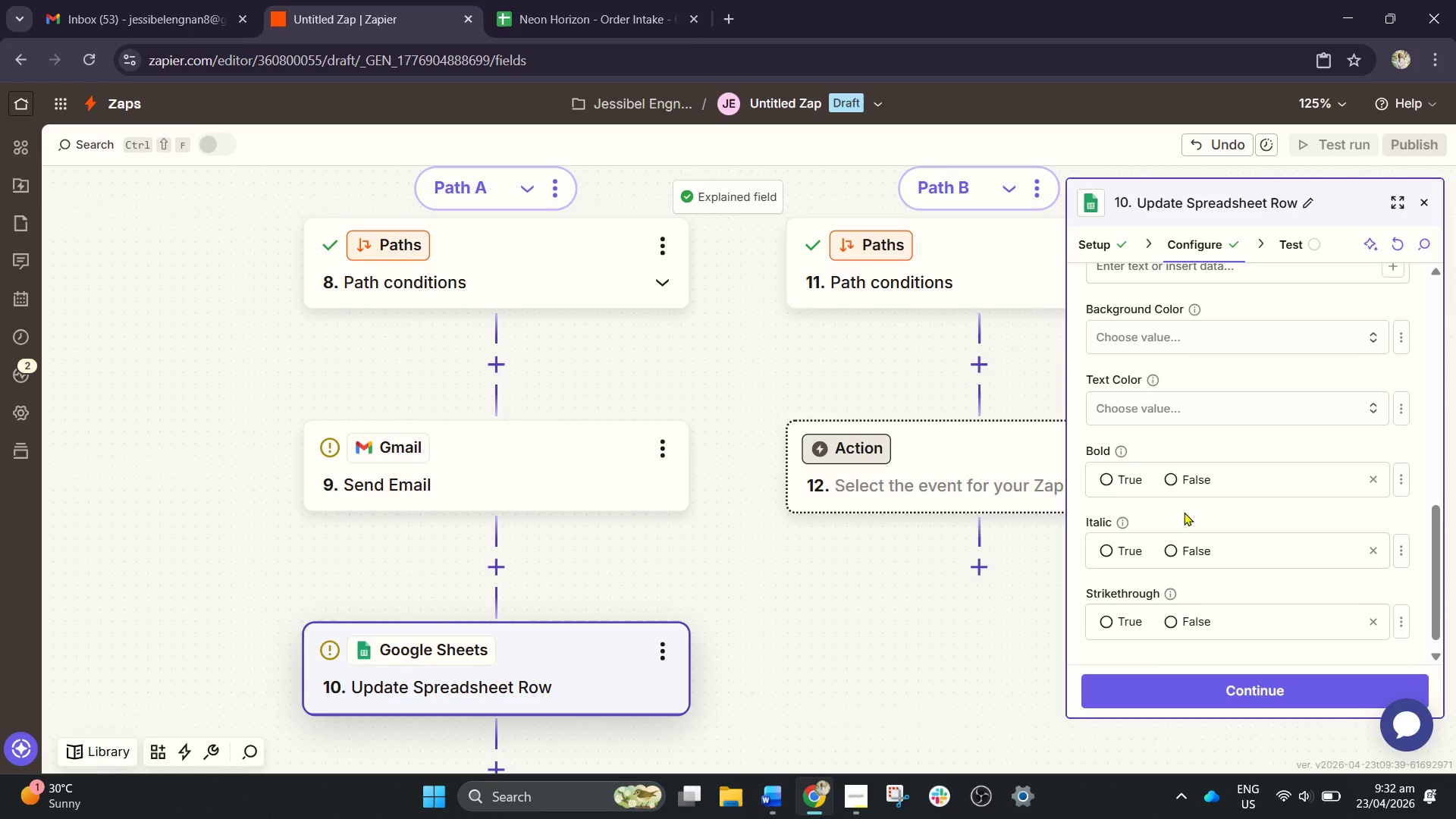 
scroll: coordinate [1184, 512], scroll_direction: up, amount: 3.0
 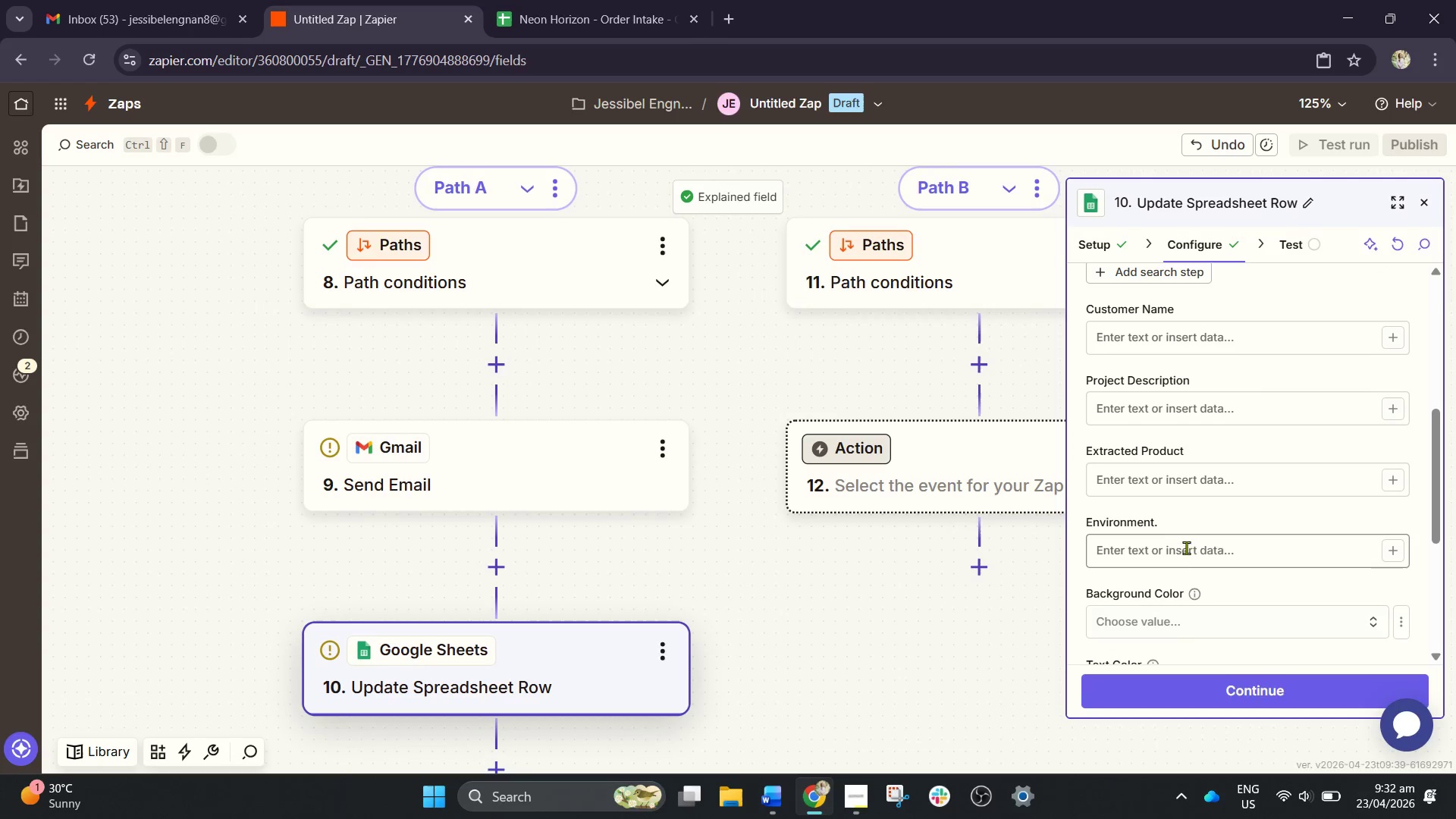 
scroll: coordinate [1198, 541], scroll_direction: down, amount: 2.0
 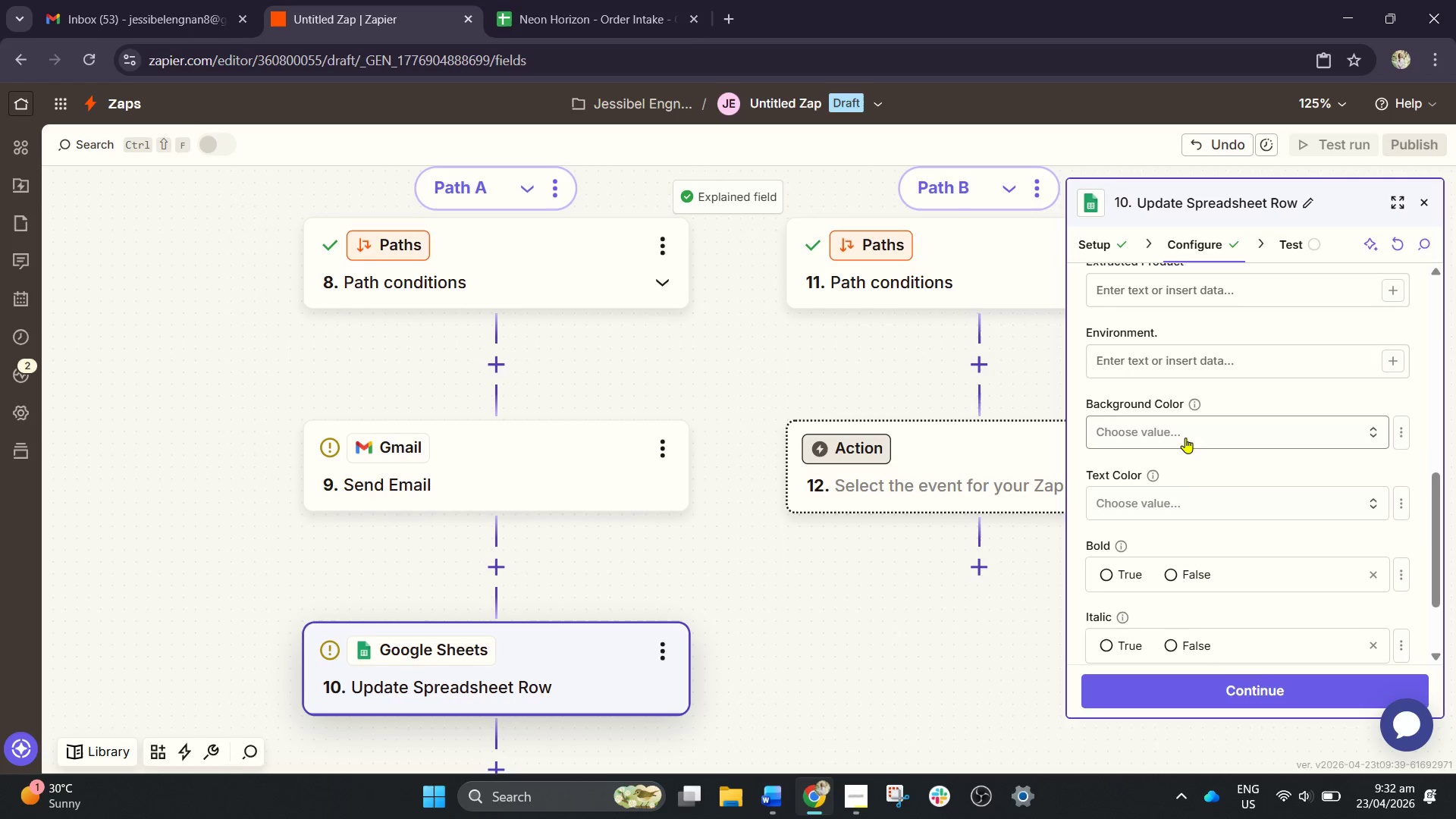 
left_click([1178, 369])
 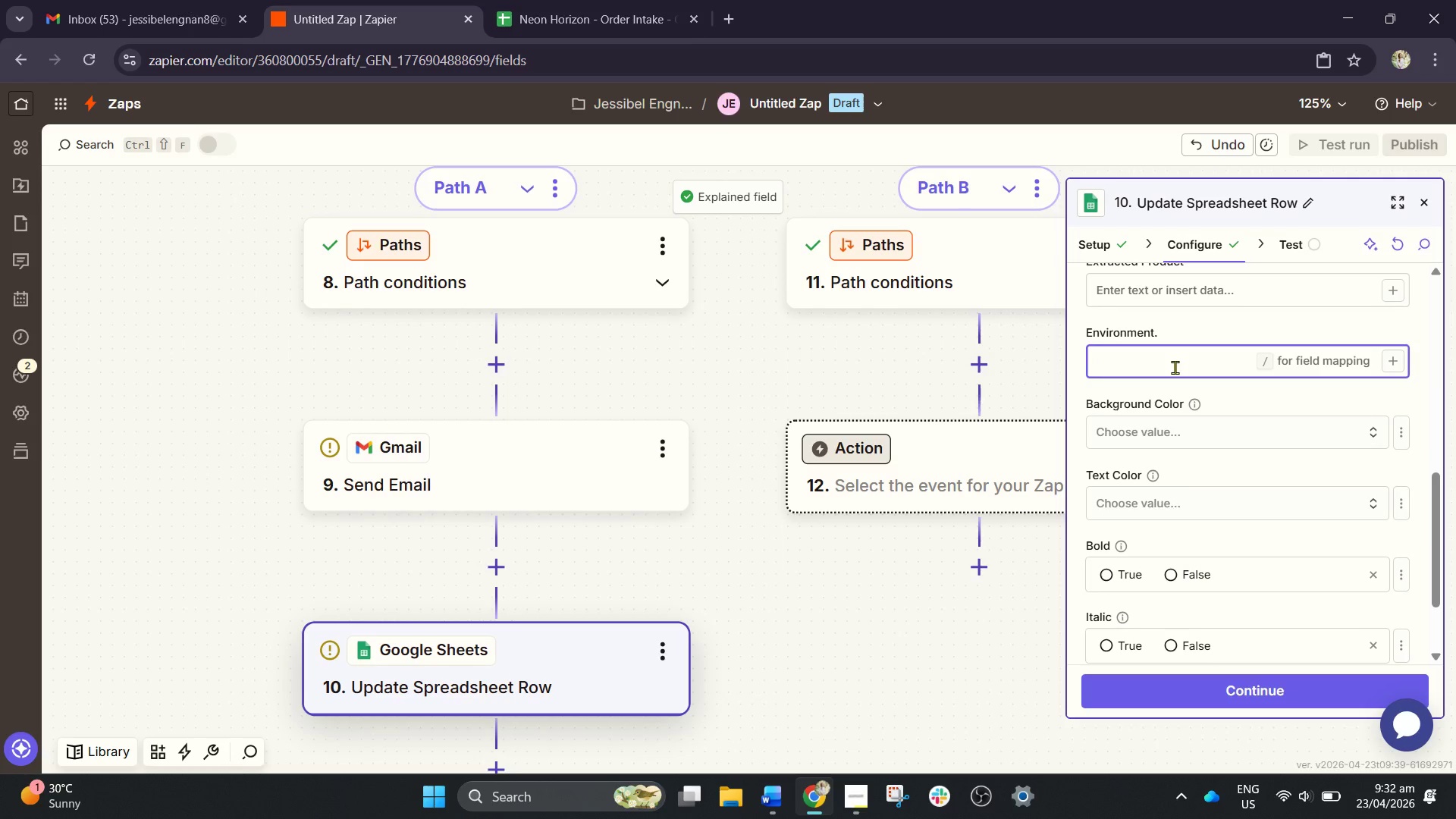 
type(envirom,e)
key(Backspace)
key(Backspace)
key(Backspace)
type(nment)
 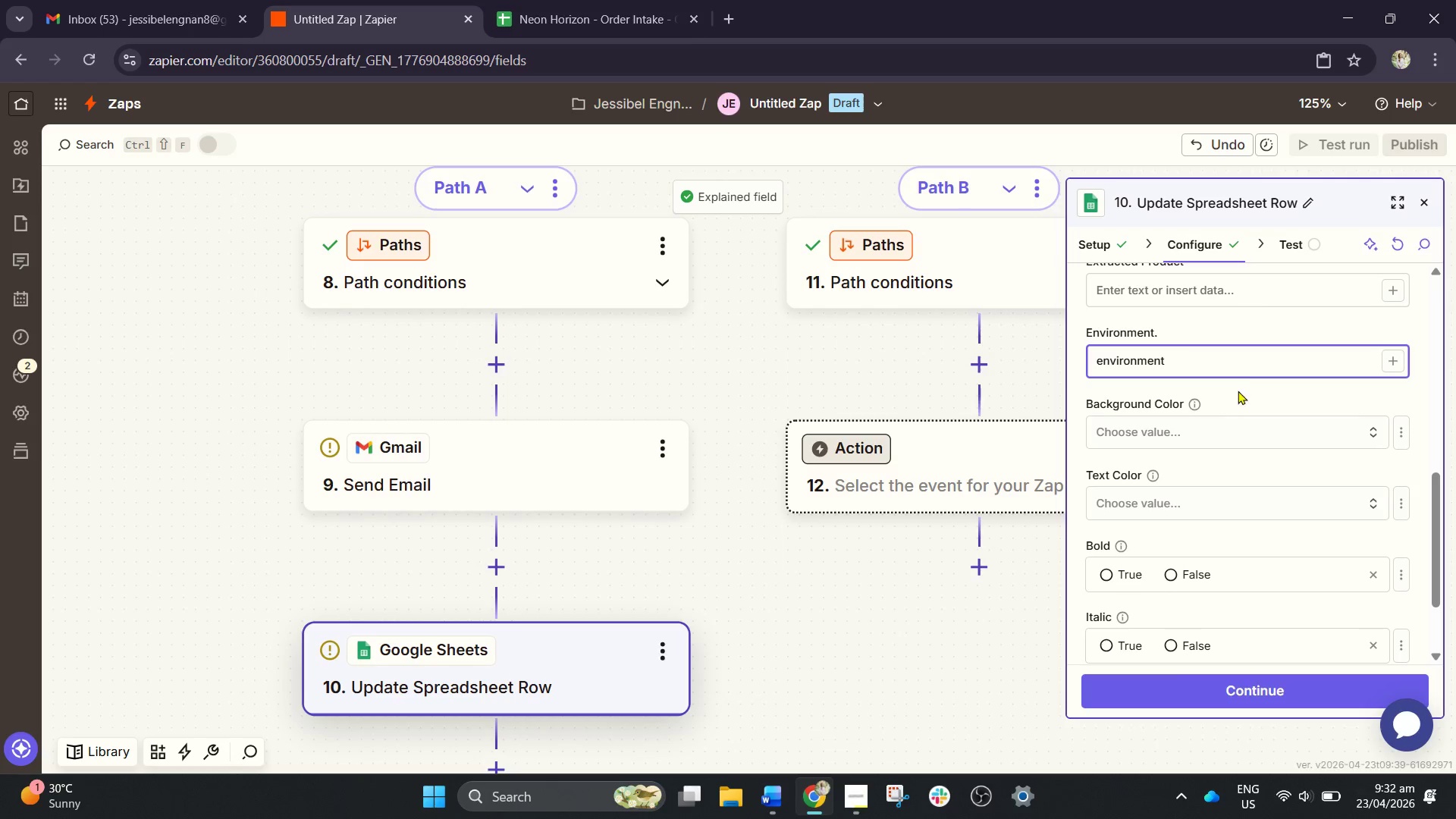 
scroll: coordinate [1165, 507], scroll_direction: up, amount: 2.0
 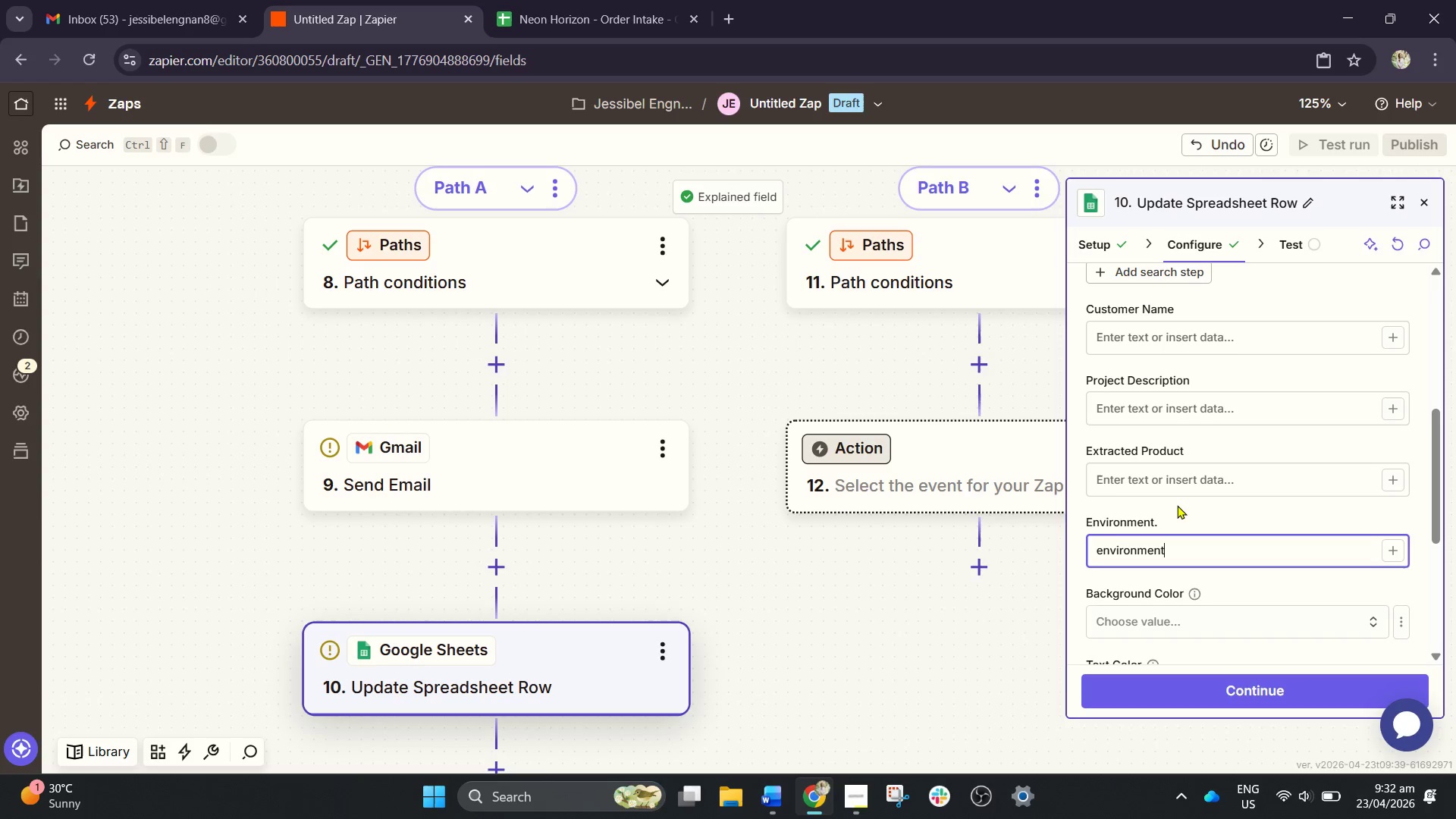 
scroll: coordinate [1166, 505], scroll_direction: down, amount: 2.0
 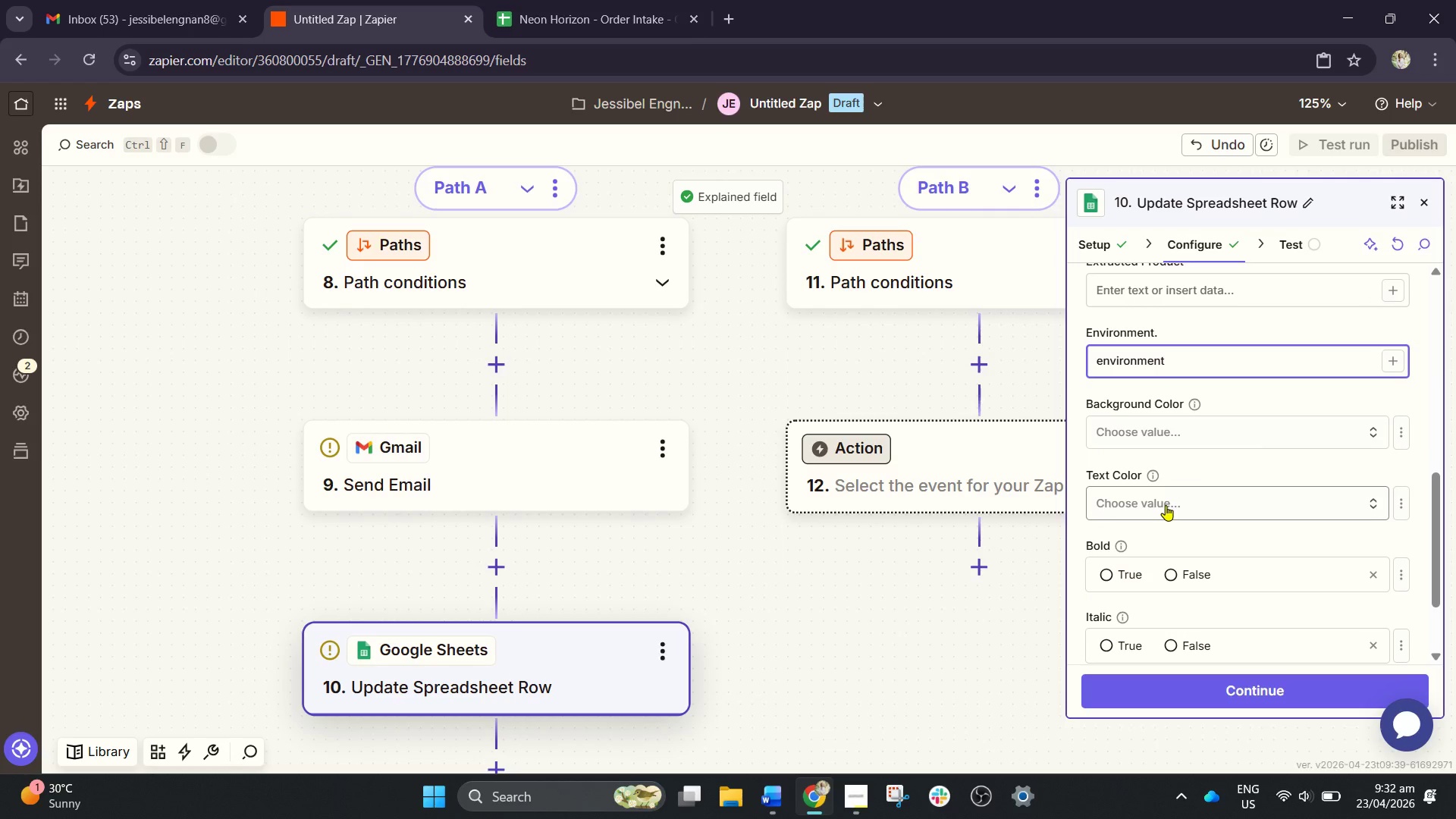 
scroll: coordinate [1191, 473], scroll_direction: up, amount: 3.0
 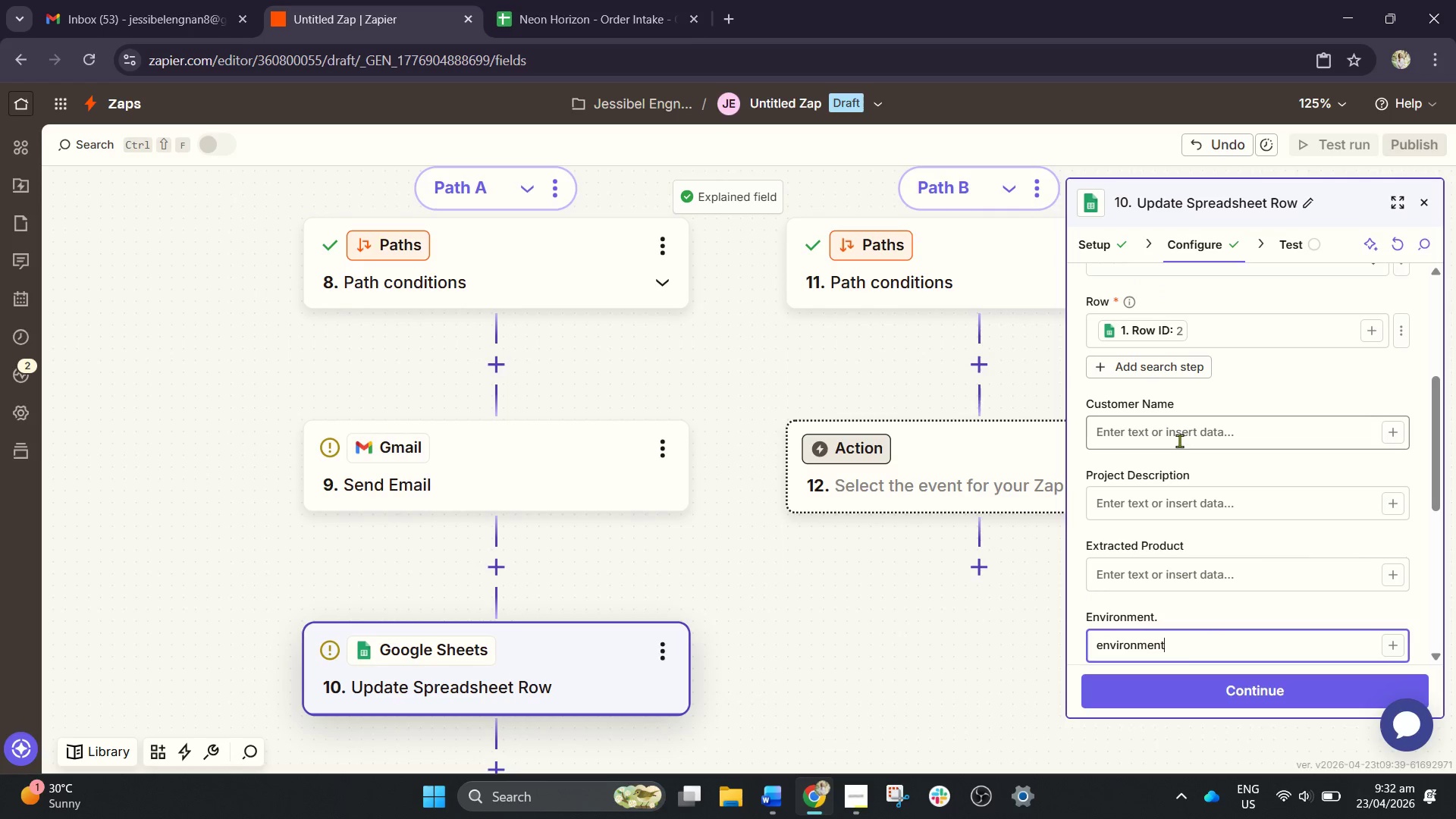 
left_click([1179, 439])
 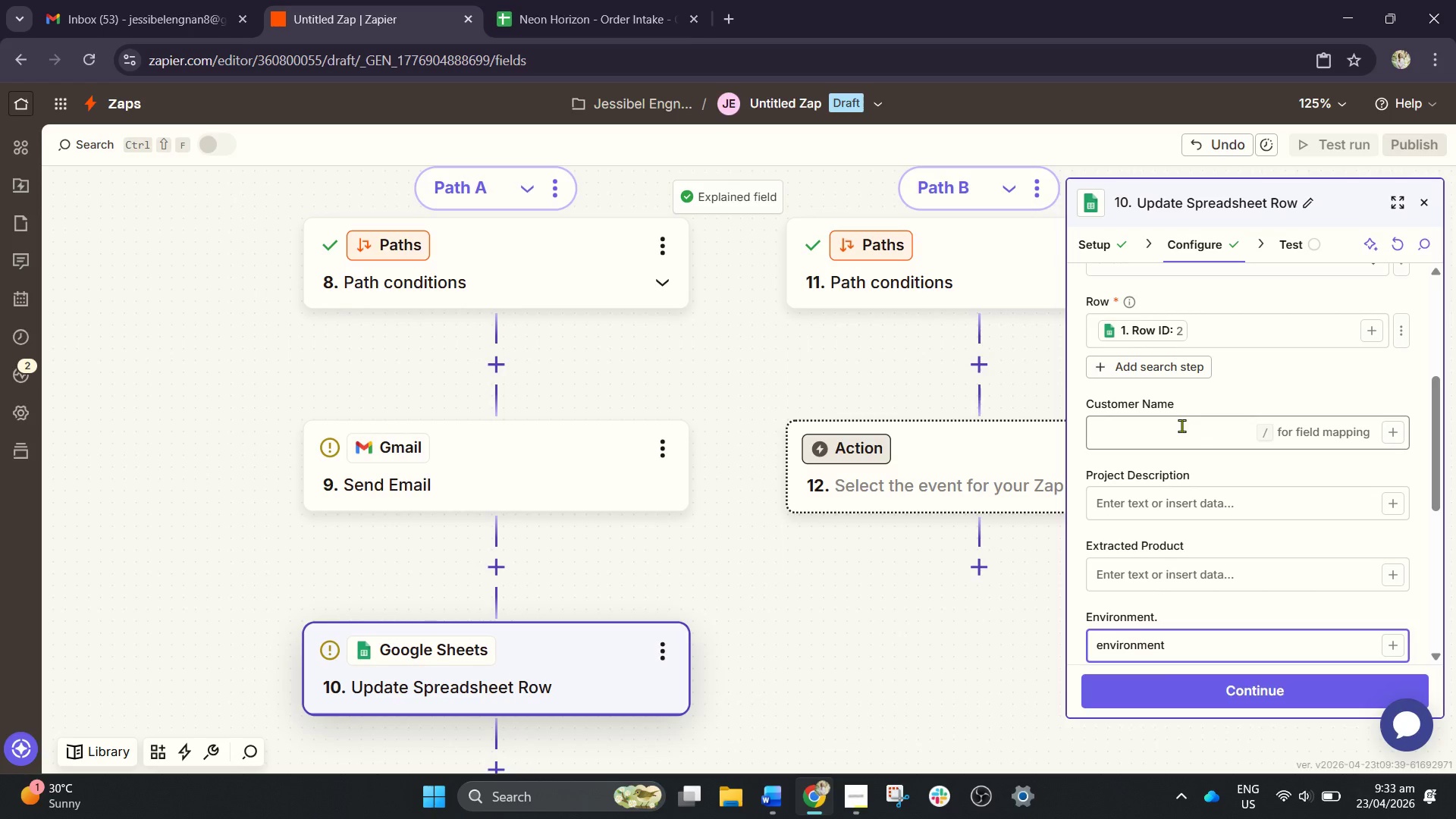 
wait(5.59)
 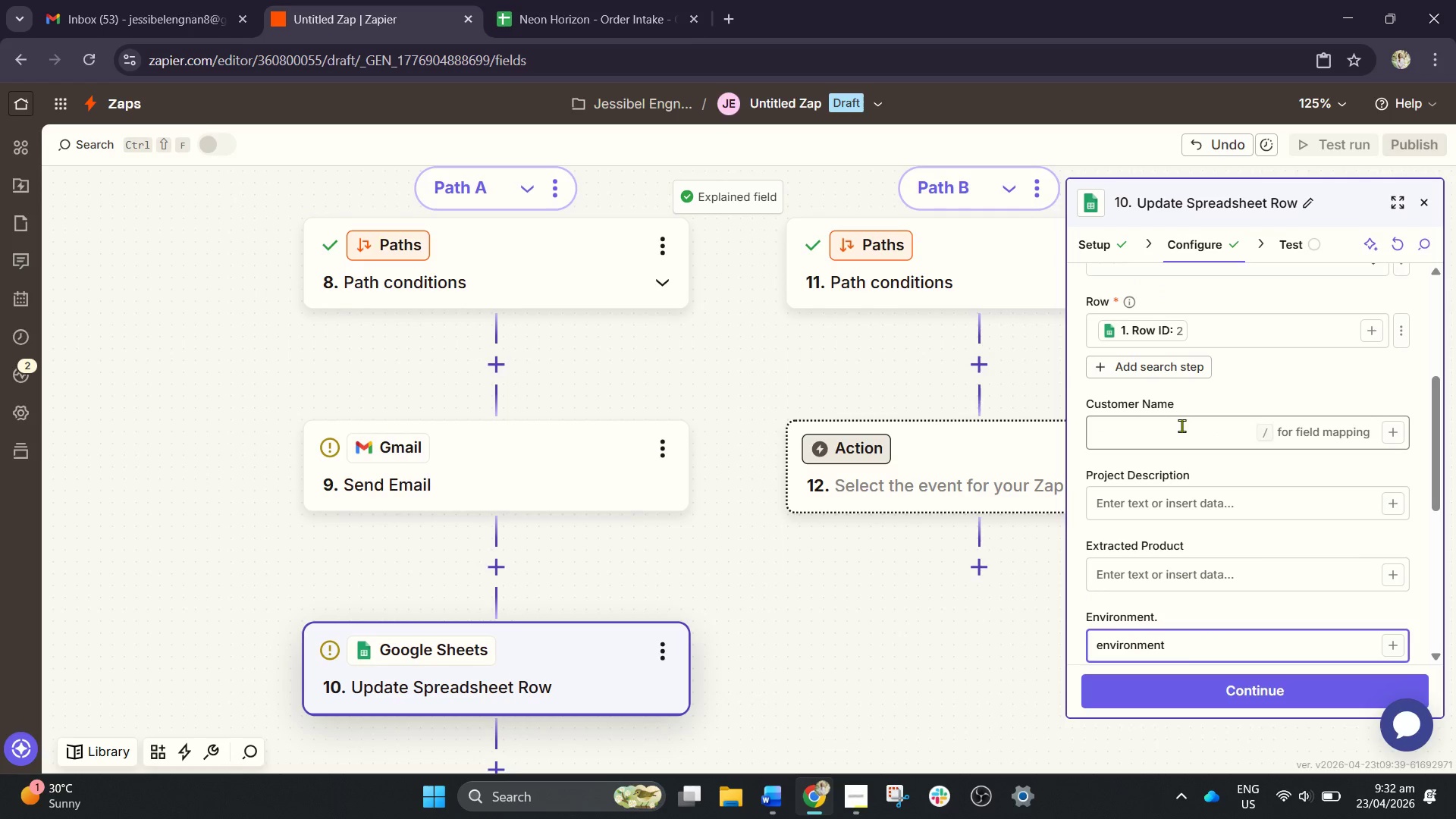 
hold_key(key=Backspace, duration=0.47)
 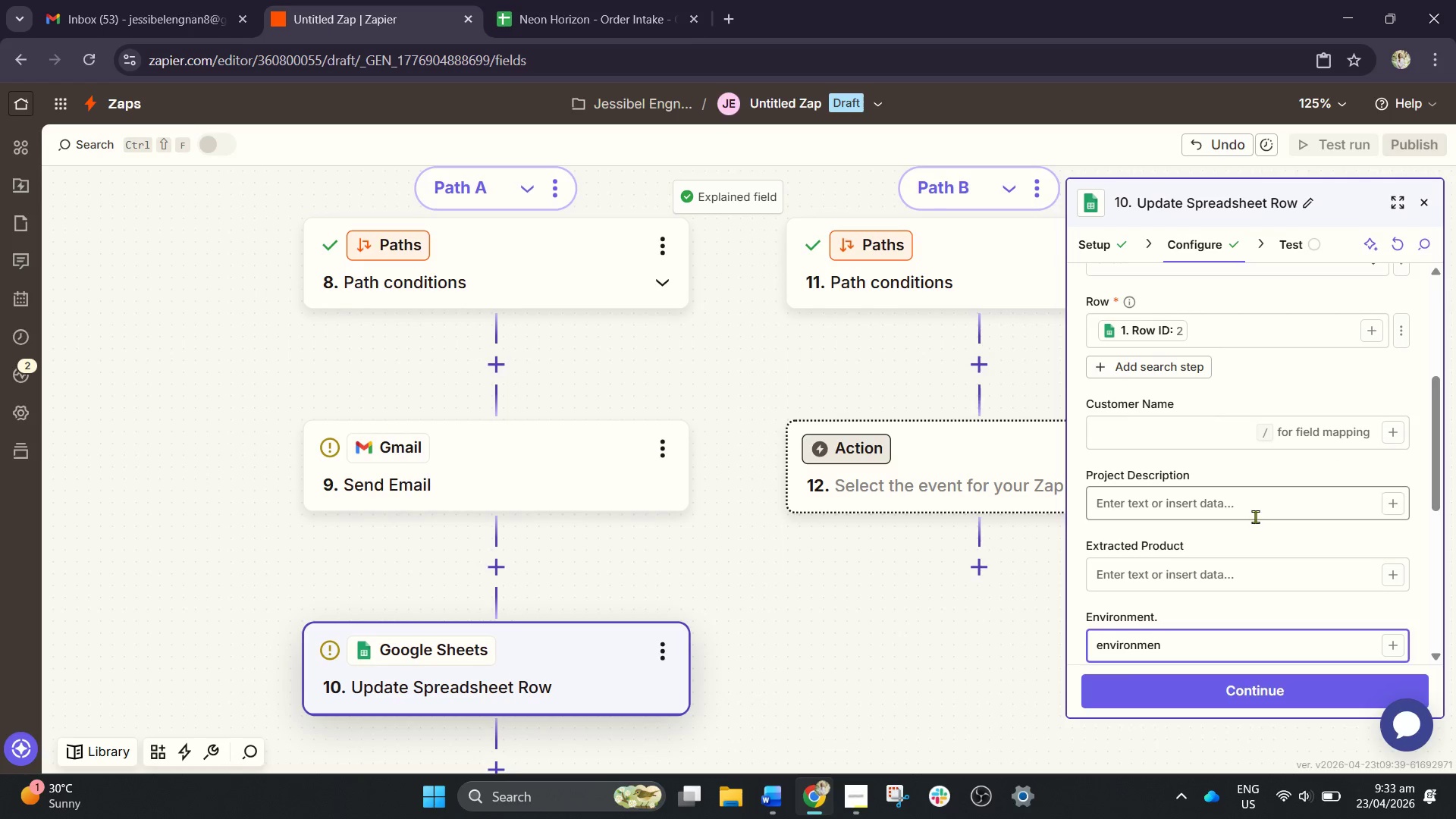 
scroll: coordinate [1245, 529], scroll_direction: down, amount: 2.0
 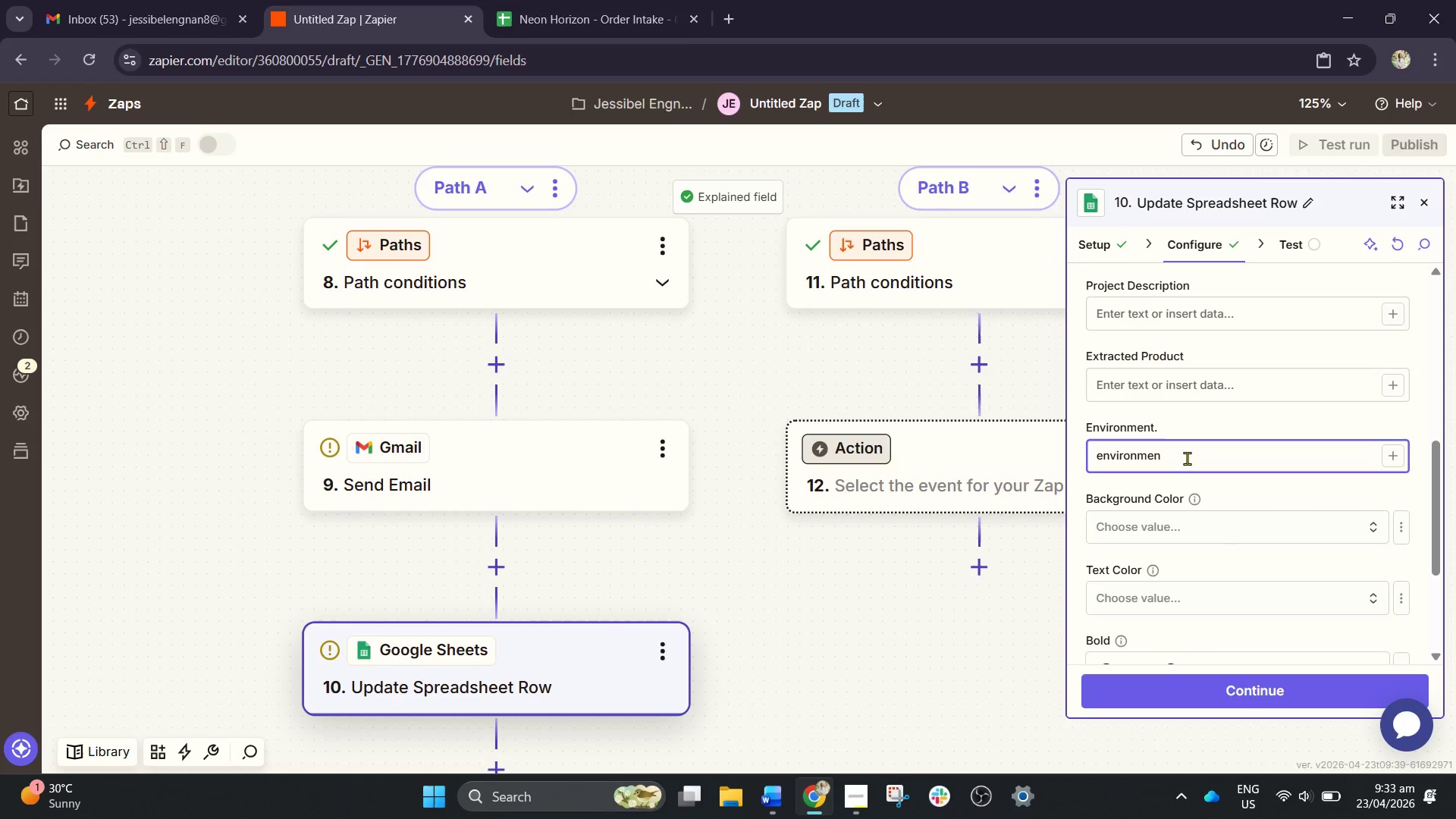 
left_click_drag(start_coordinate=[1187, 457], to_coordinate=[981, 456])
 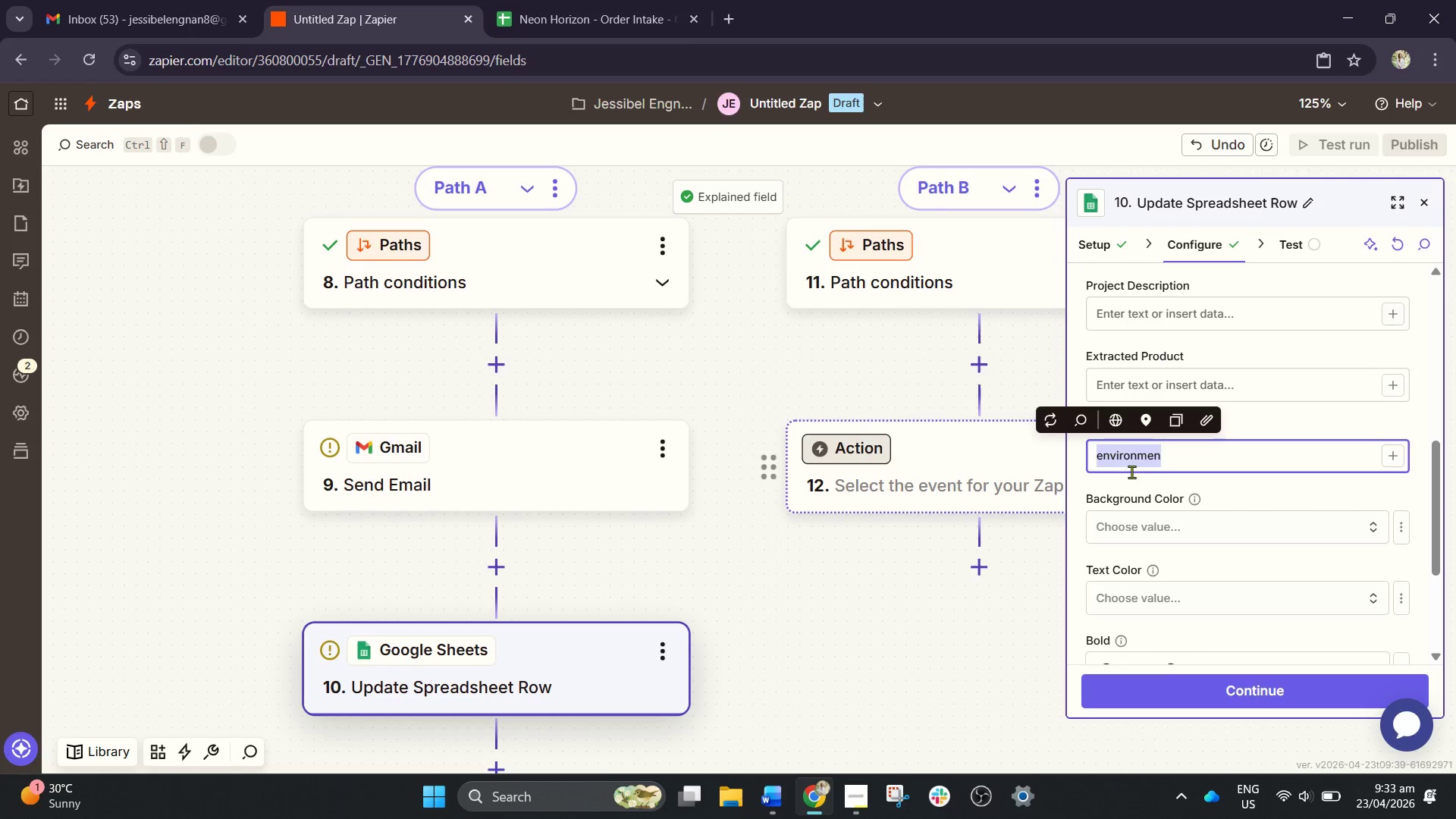 
key(Backspace)
 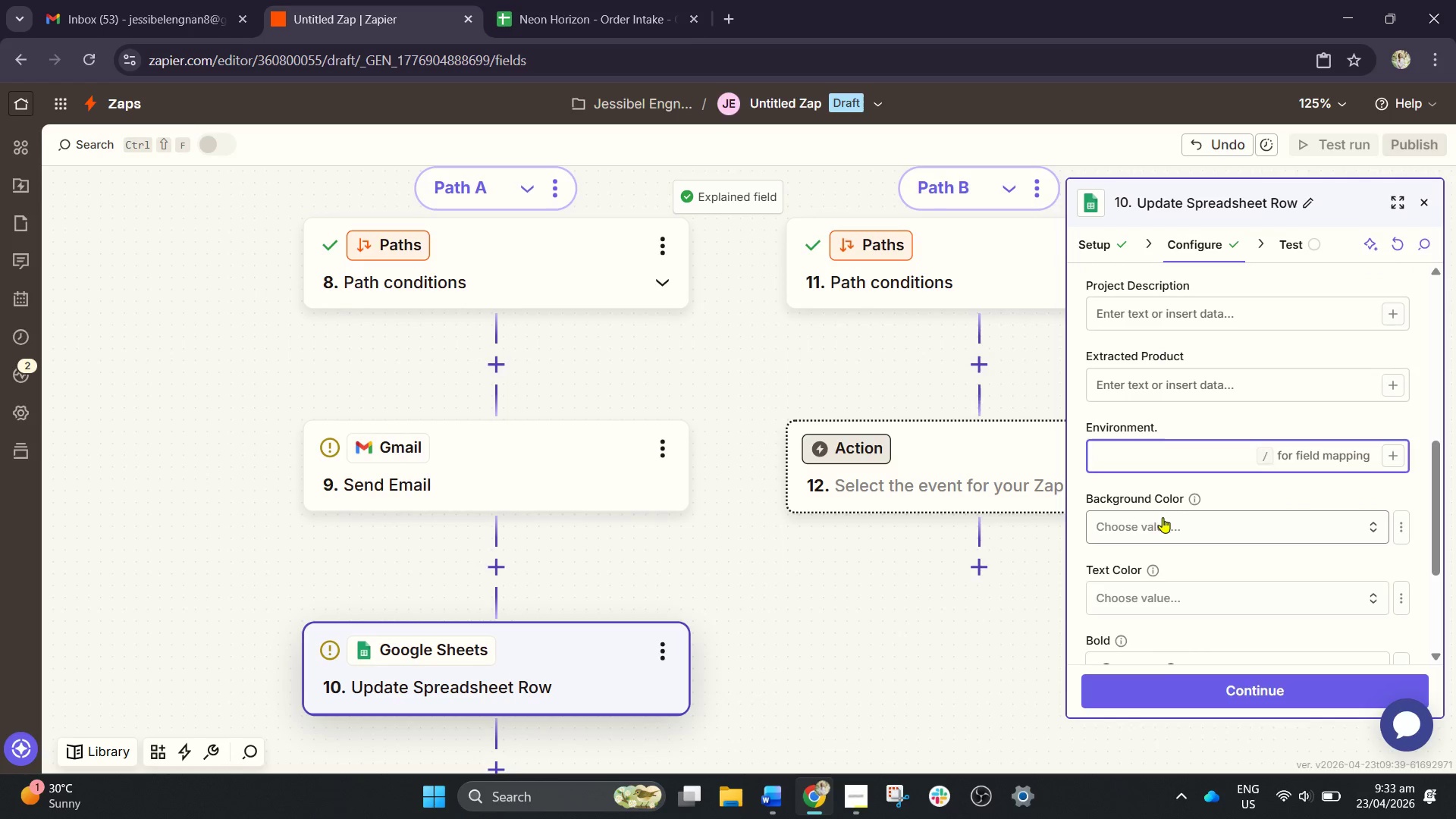 
left_click([1160, 518])
 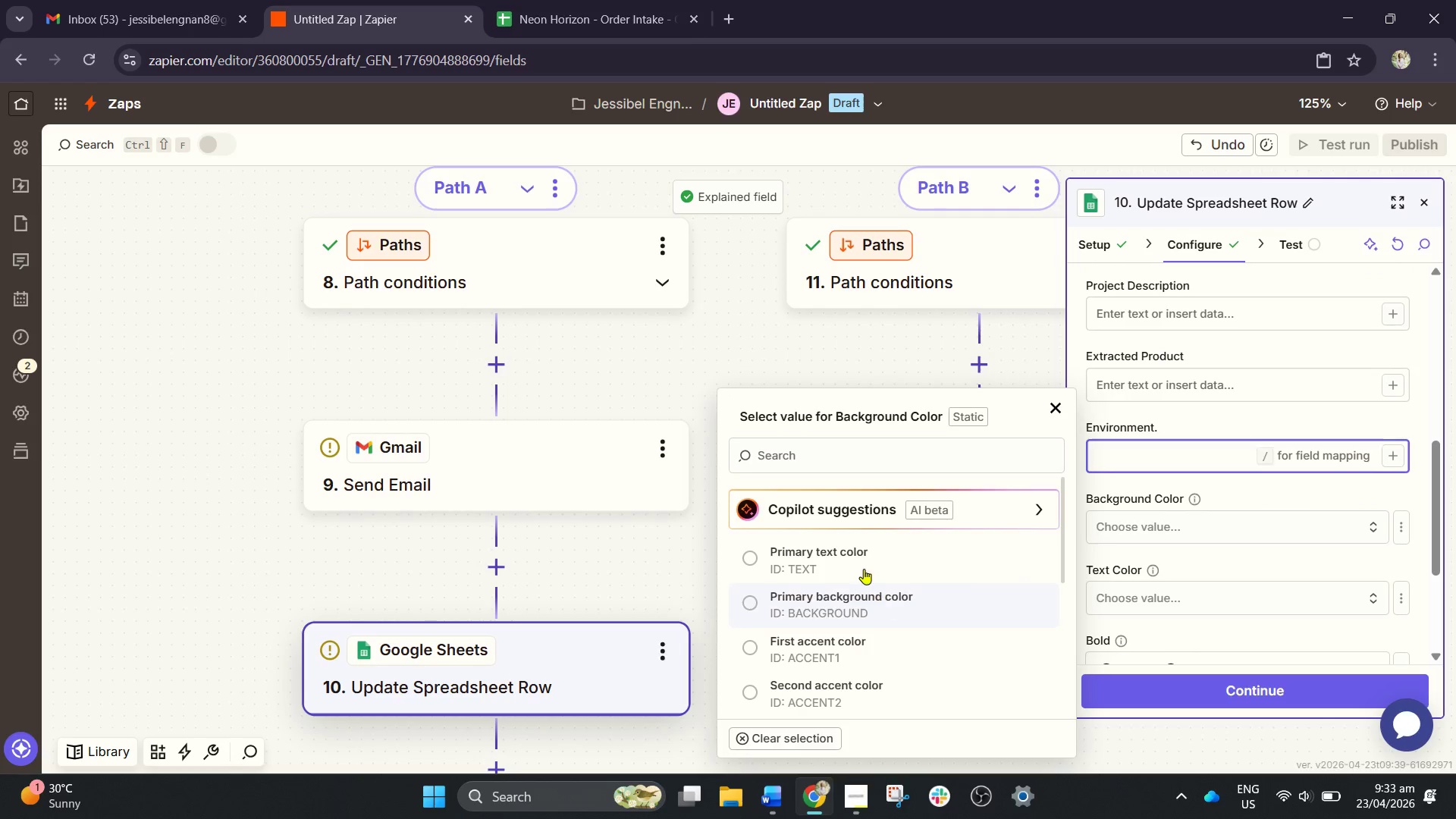 
left_click([841, 598])
 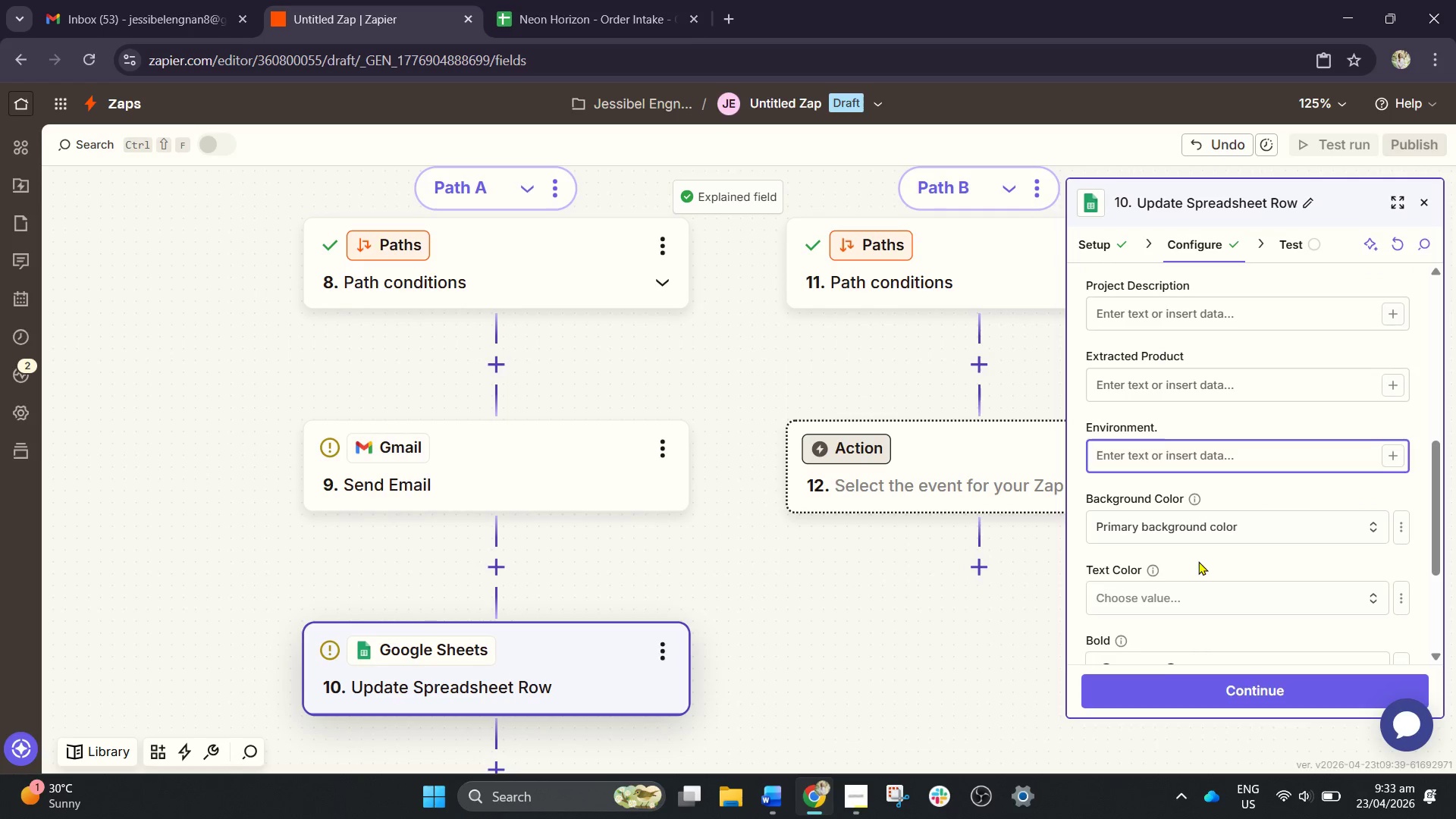 
scroll: coordinate [1201, 568], scroll_direction: down, amount: 1.0
 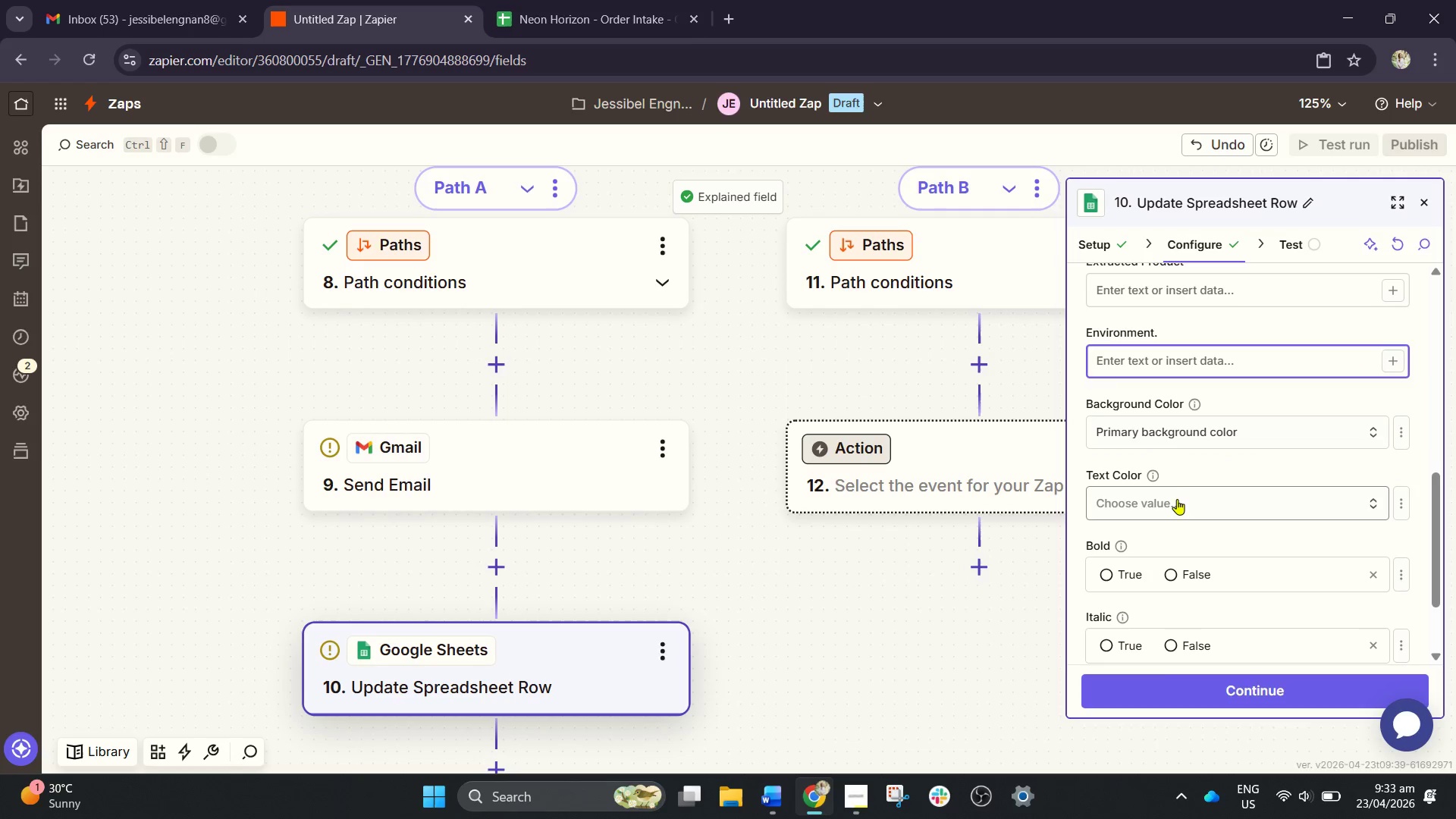 
left_click([1175, 496])
 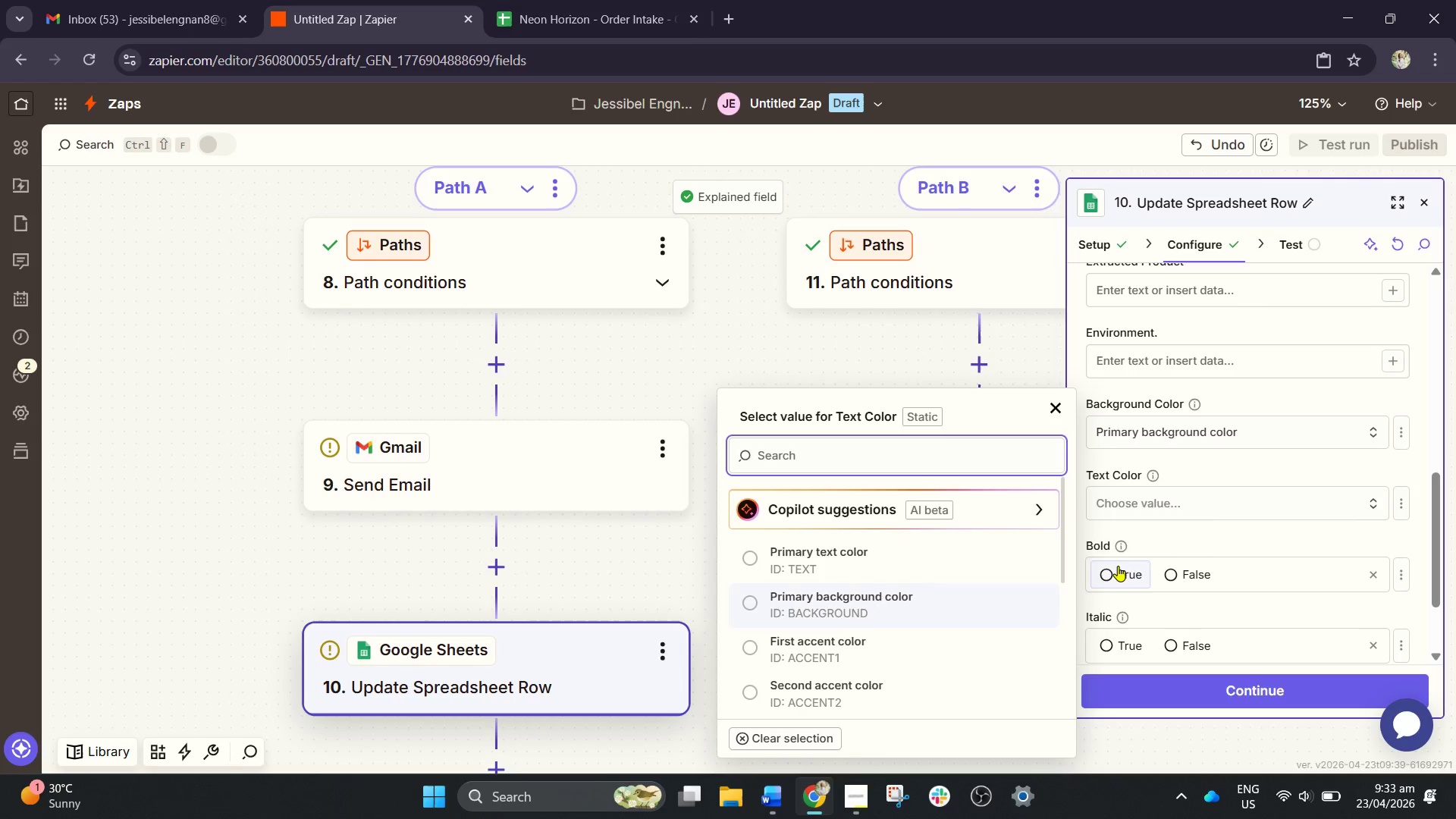 
left_click([1196, 441])
 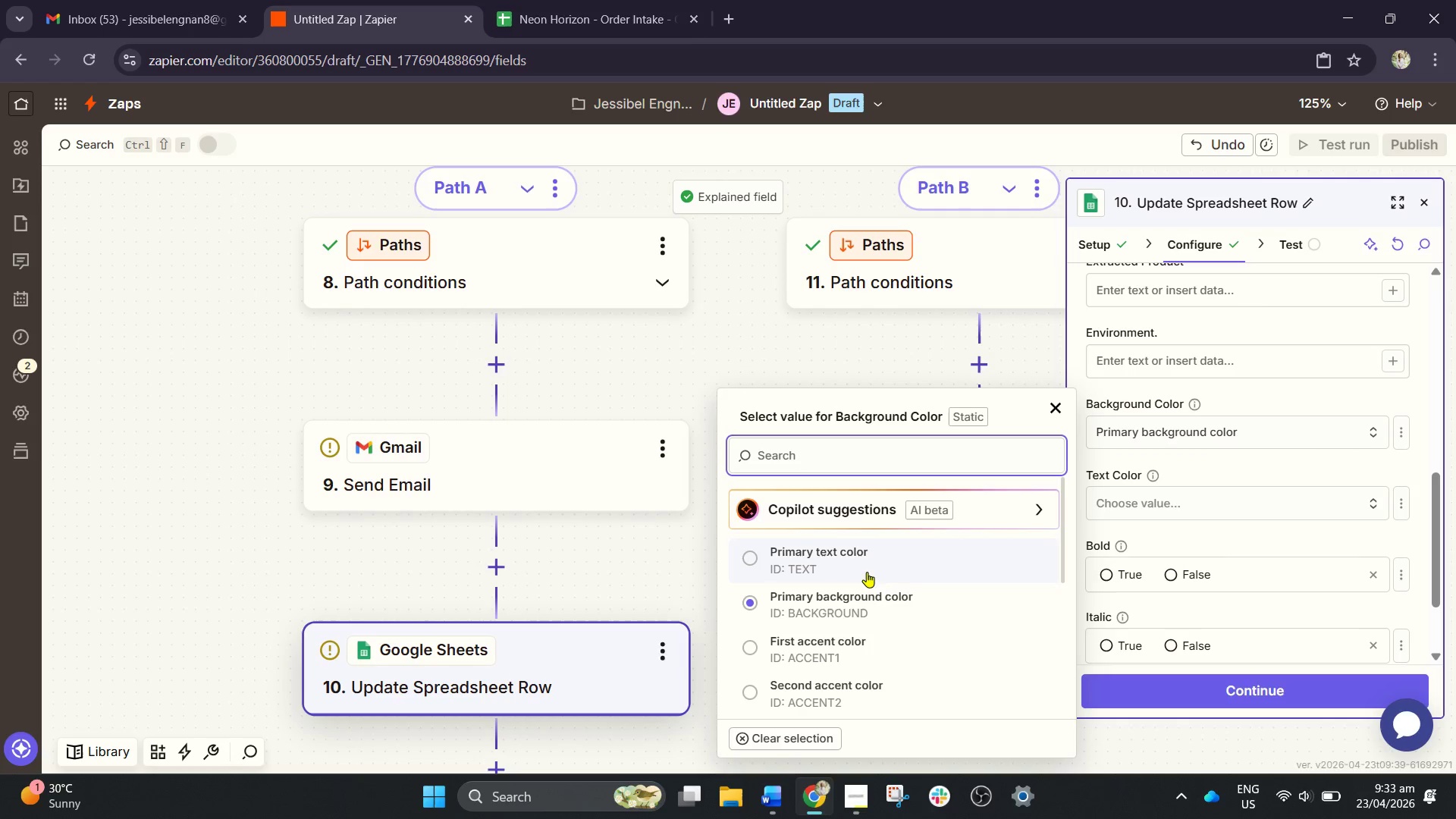 
left_click([860, 562])
 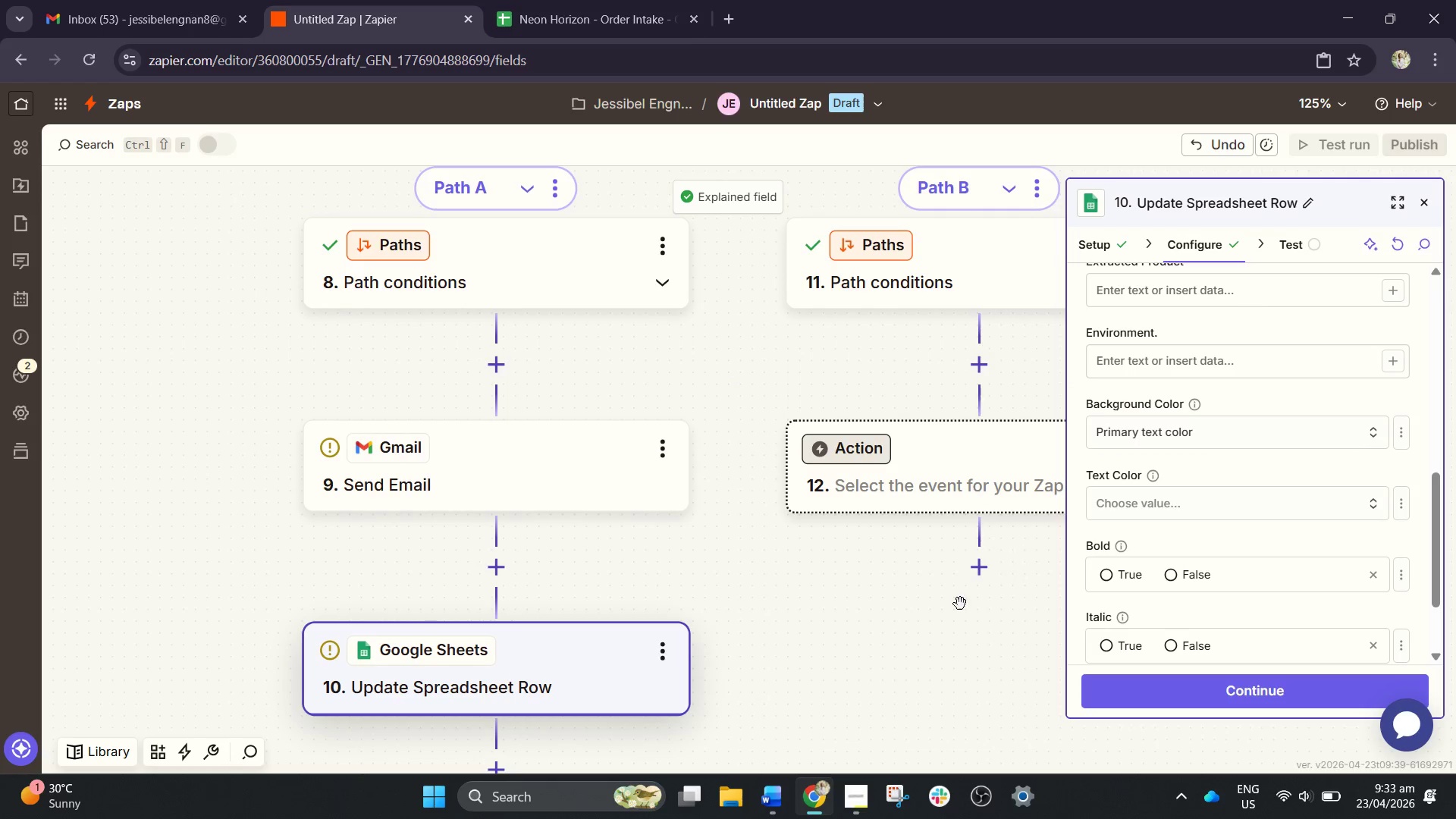 
left_click([971, 646])
 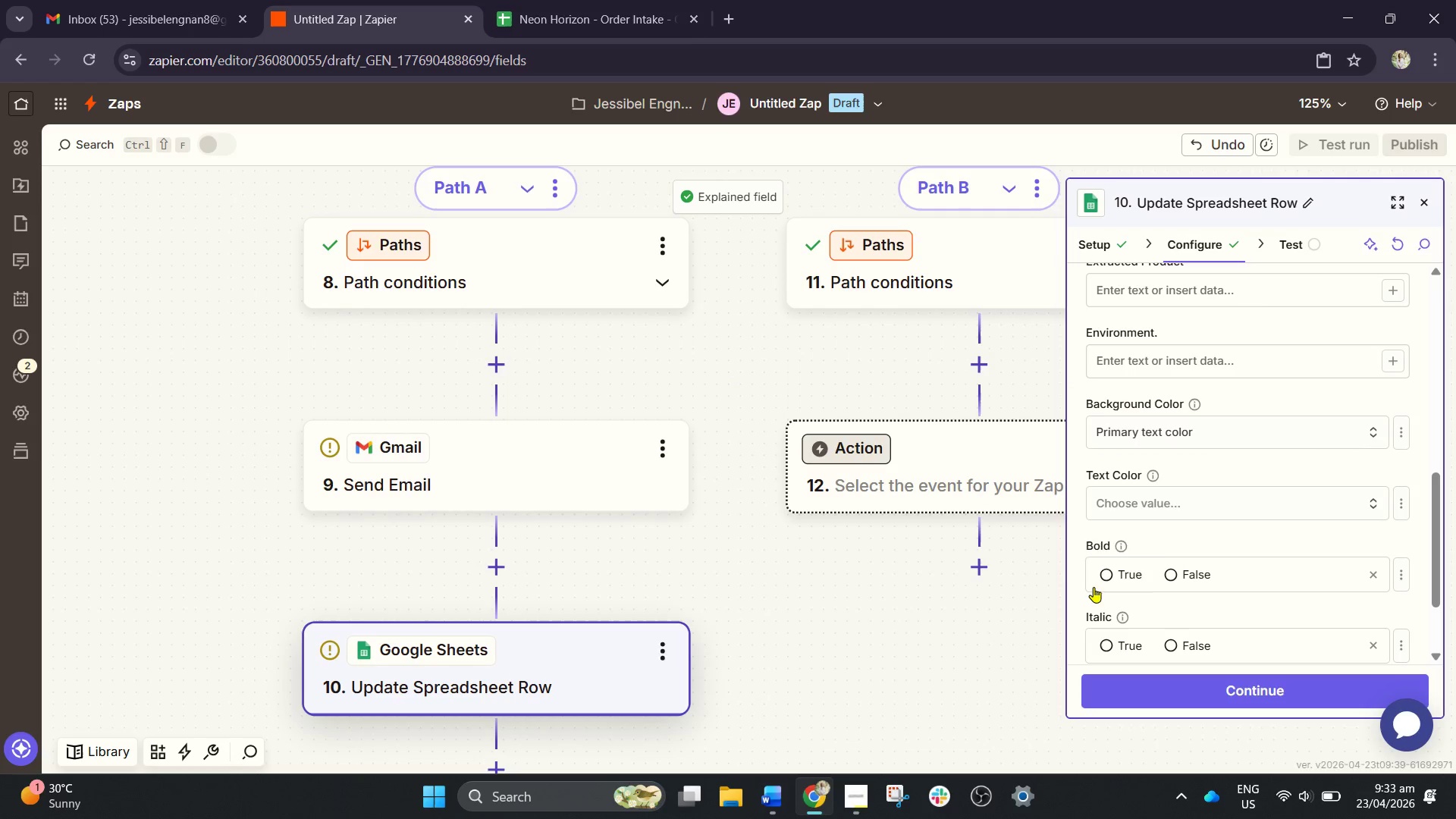 
scroll: coordinate [1094, 587], scroll_direction: down, amount: 1.0
 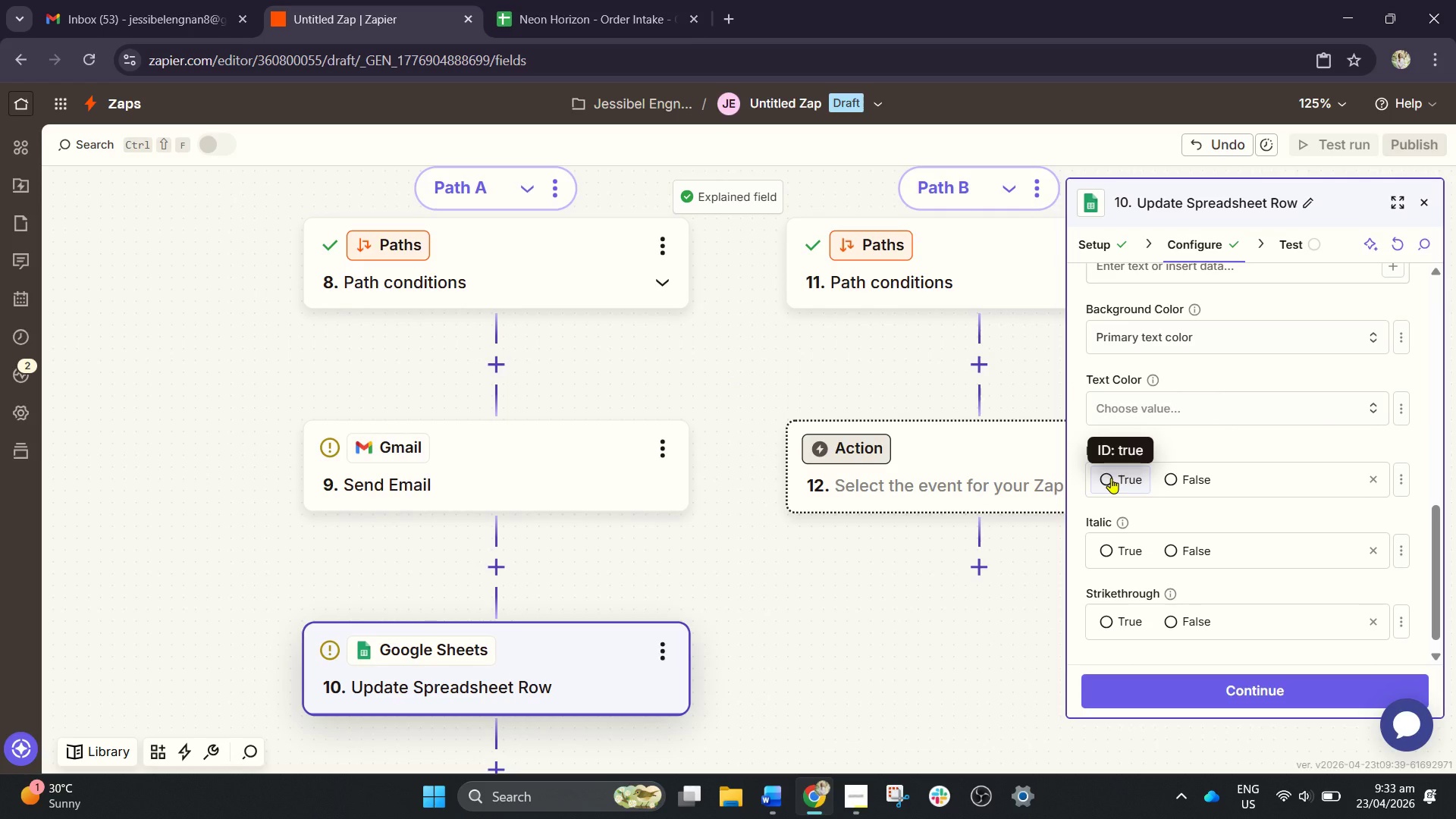 
left_click([1110, 479])
 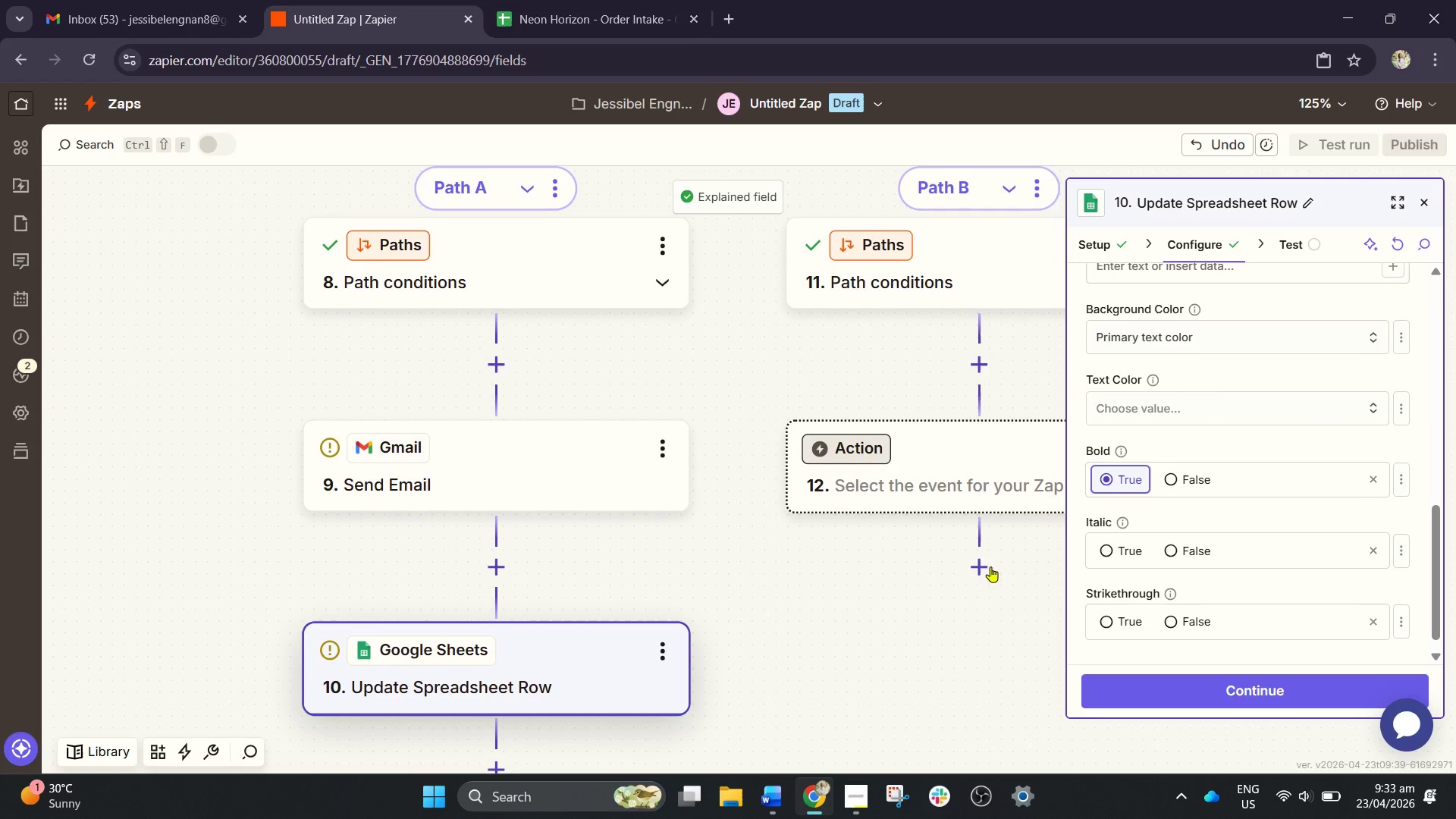 
left_click([995, 603])
 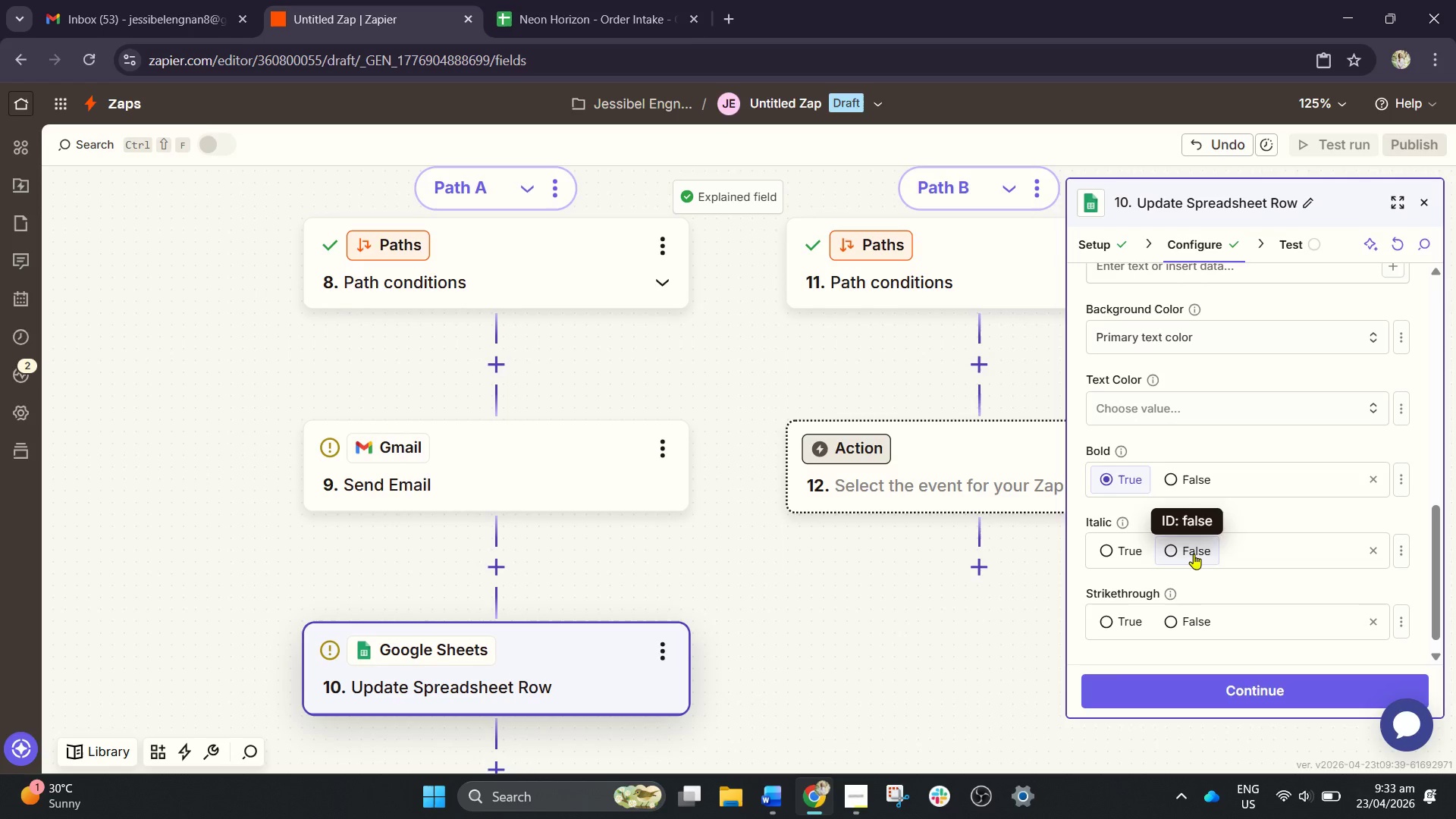 
scroll: coordinate [1210, 513], scroll_direction: up, amount: 2.0
 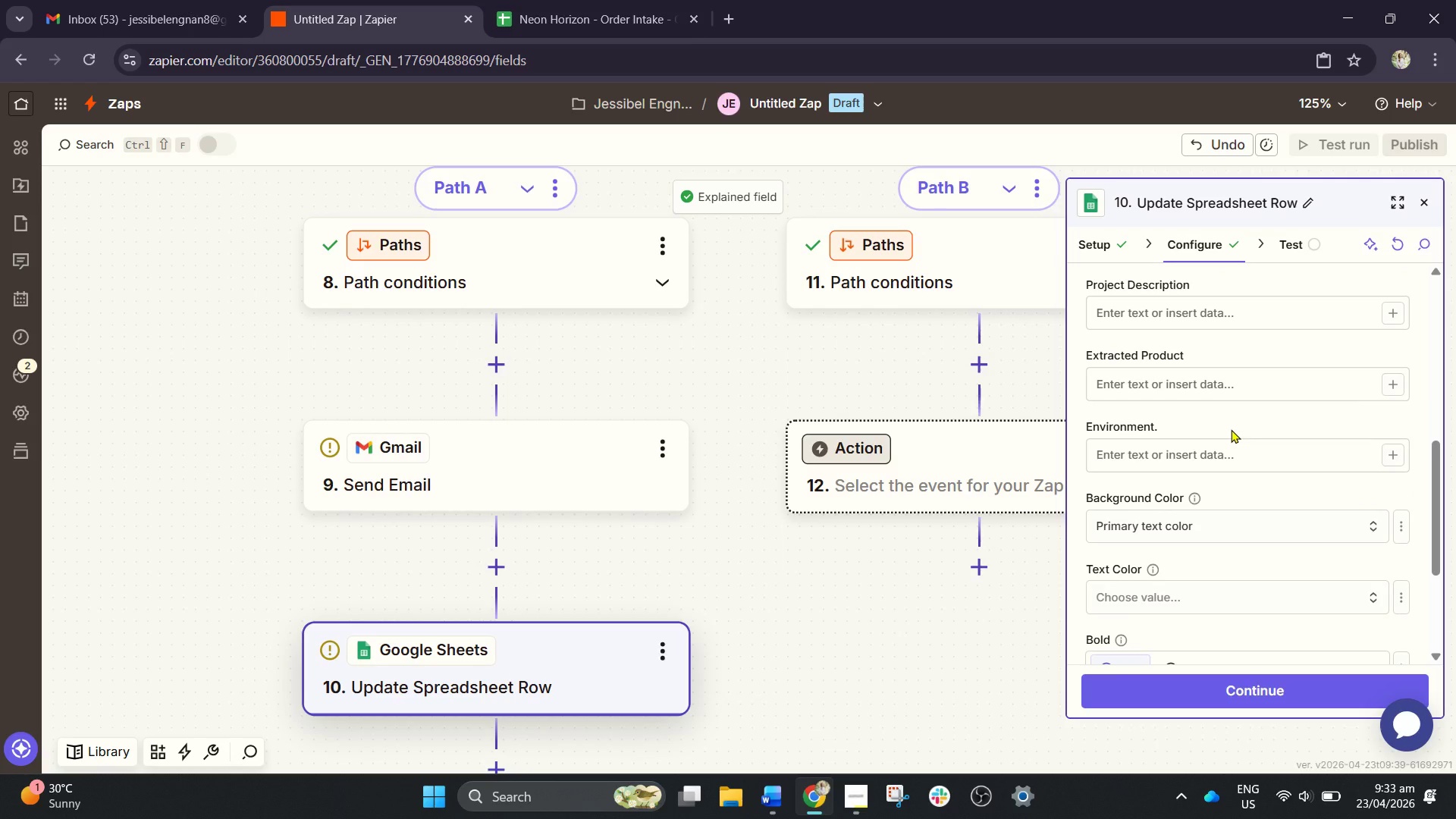 
wait(9.77)
 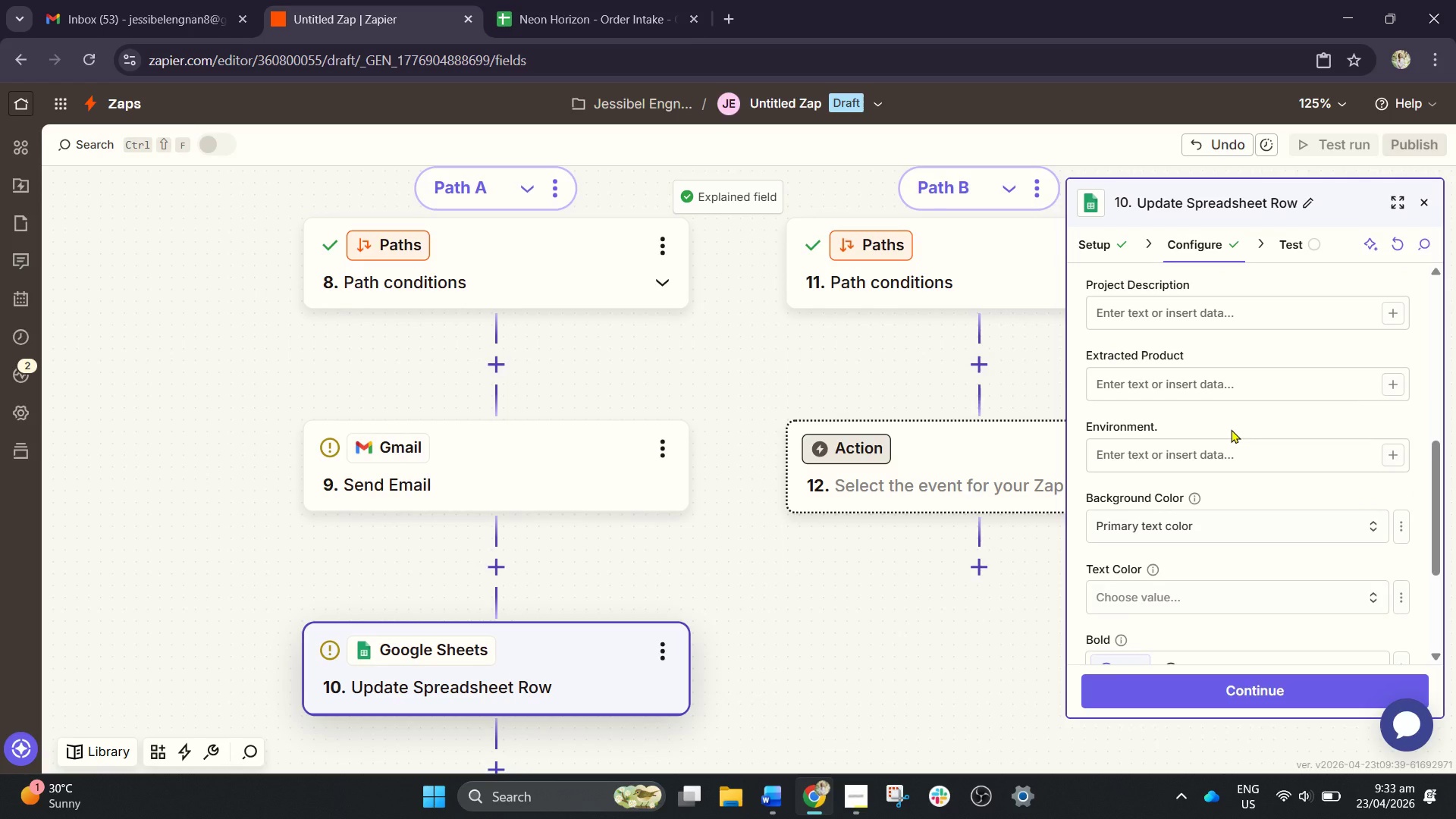 
scroll: coordinate [1222, 398], scroll_direction: up, amount: 1.0
 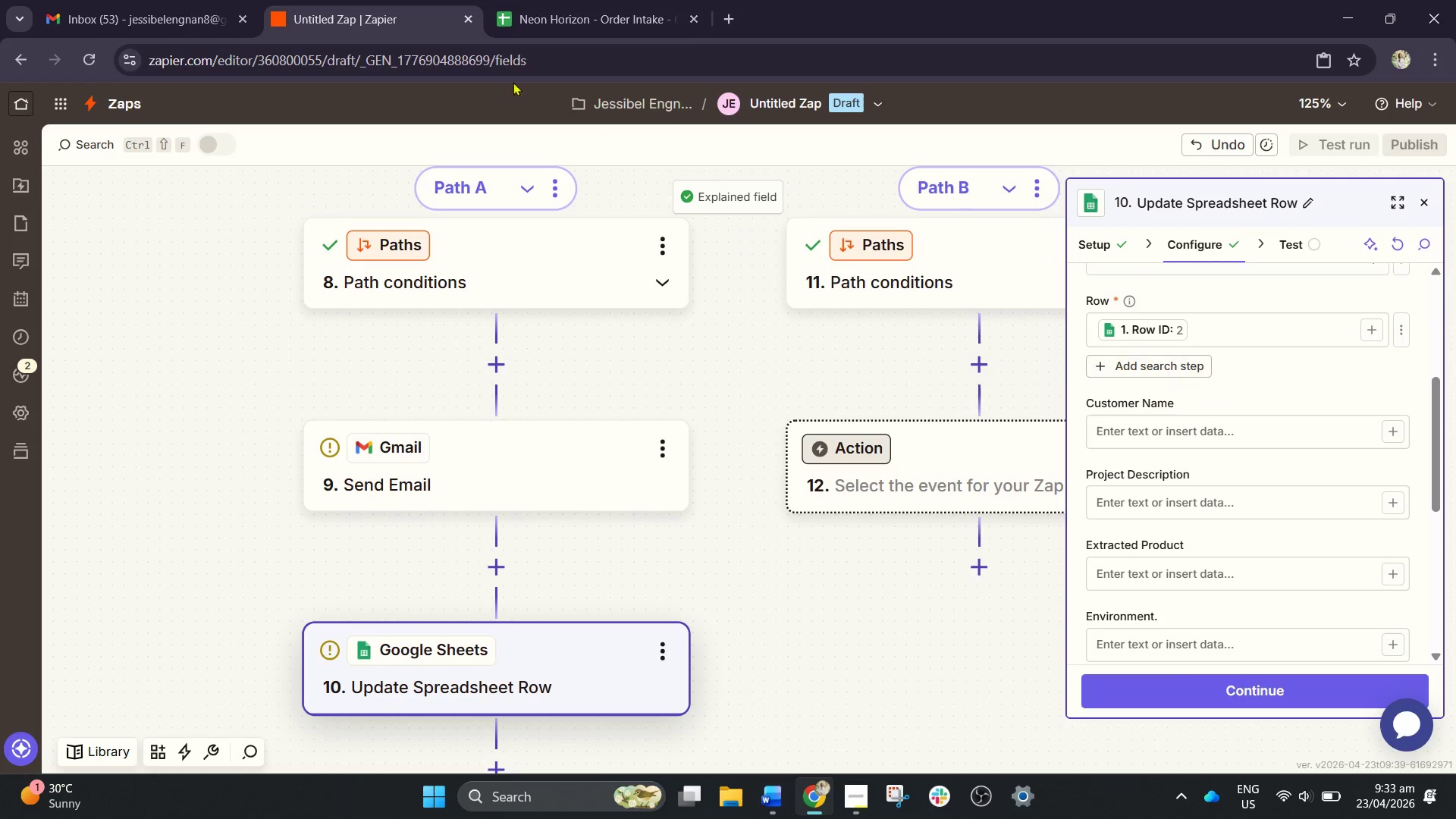 
left_click([553, 0])
 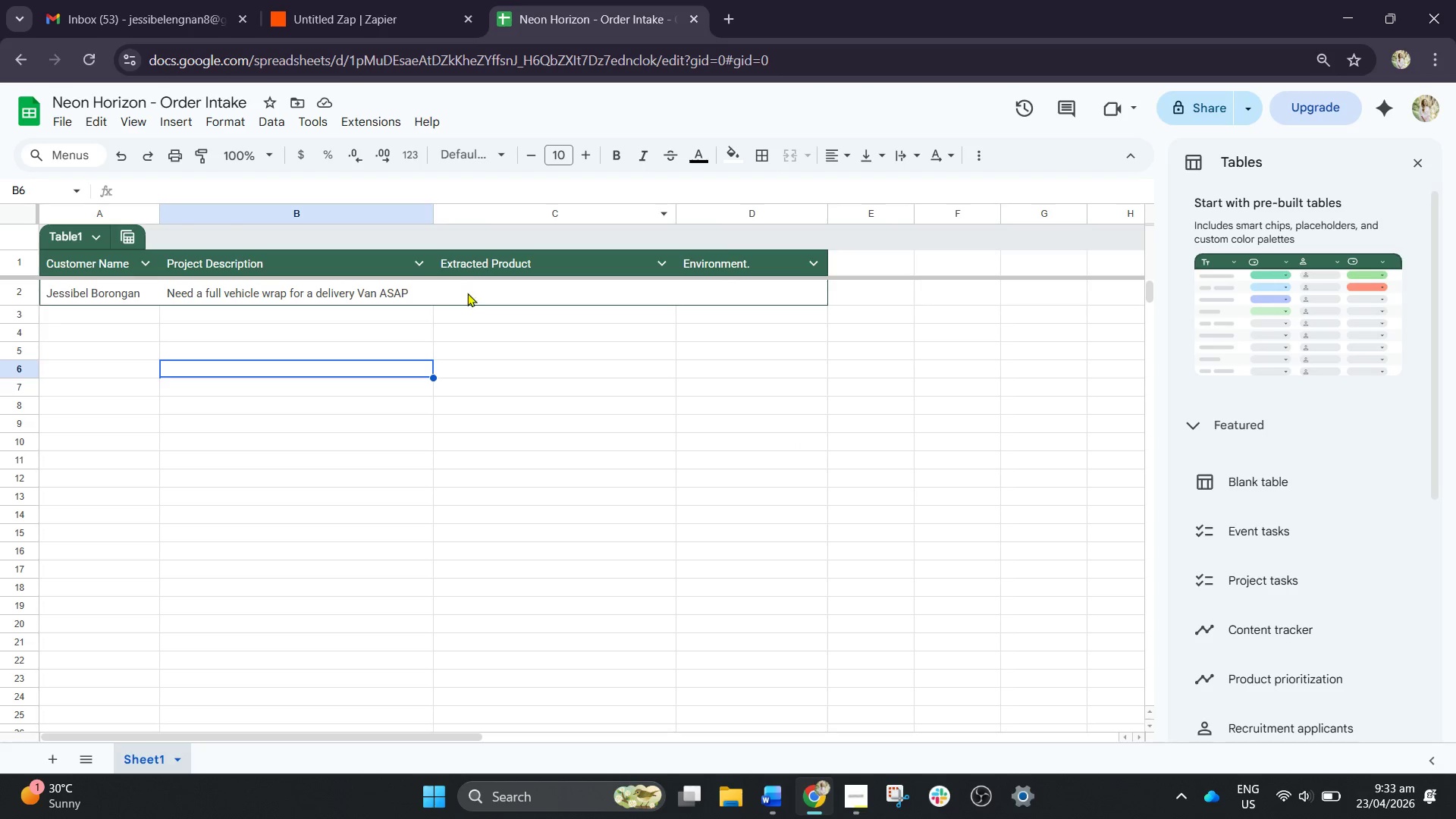 
left_click([516, 291])
 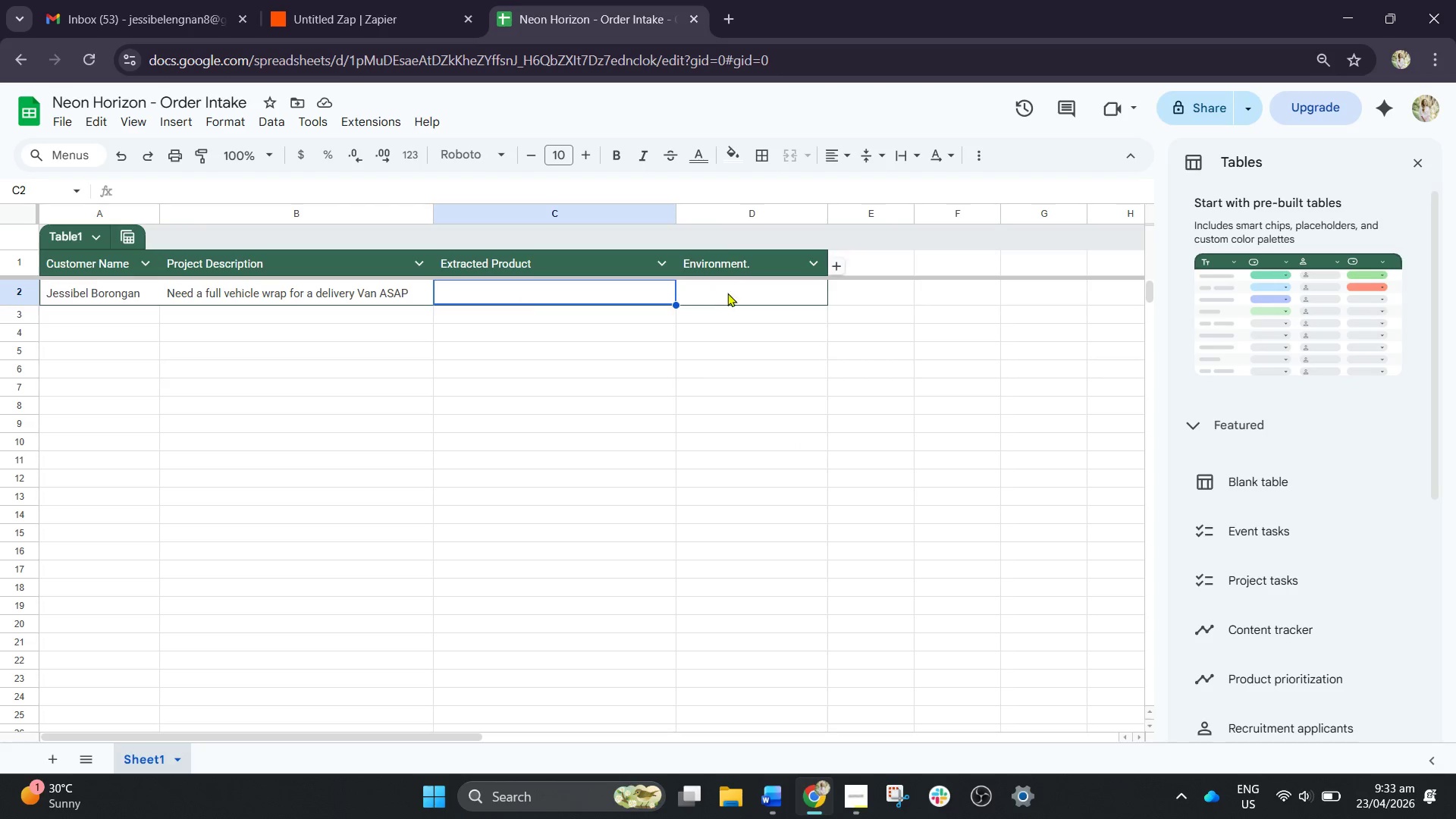 
left_click([739, 293])
 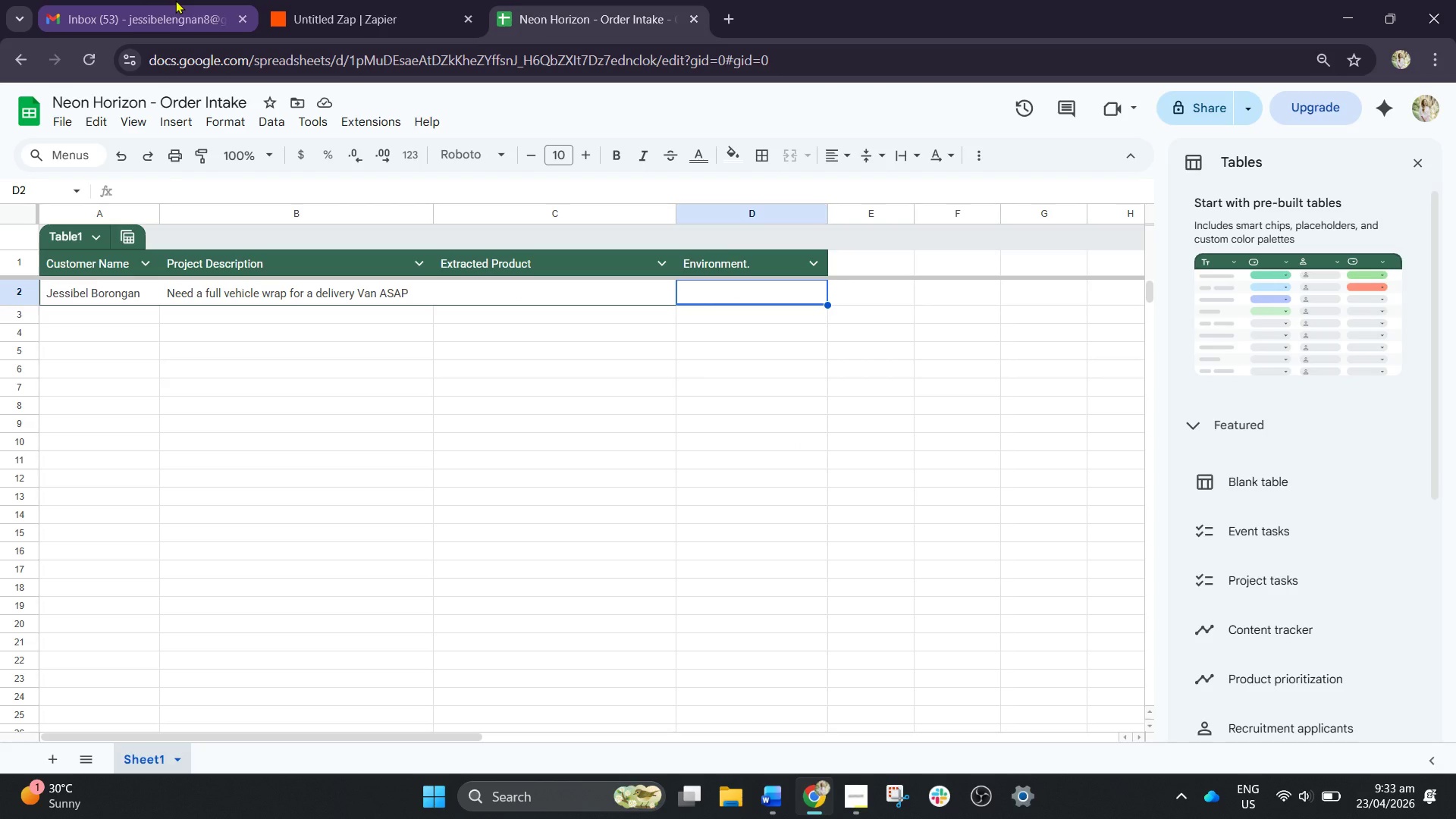 
left_click([175, 0])
 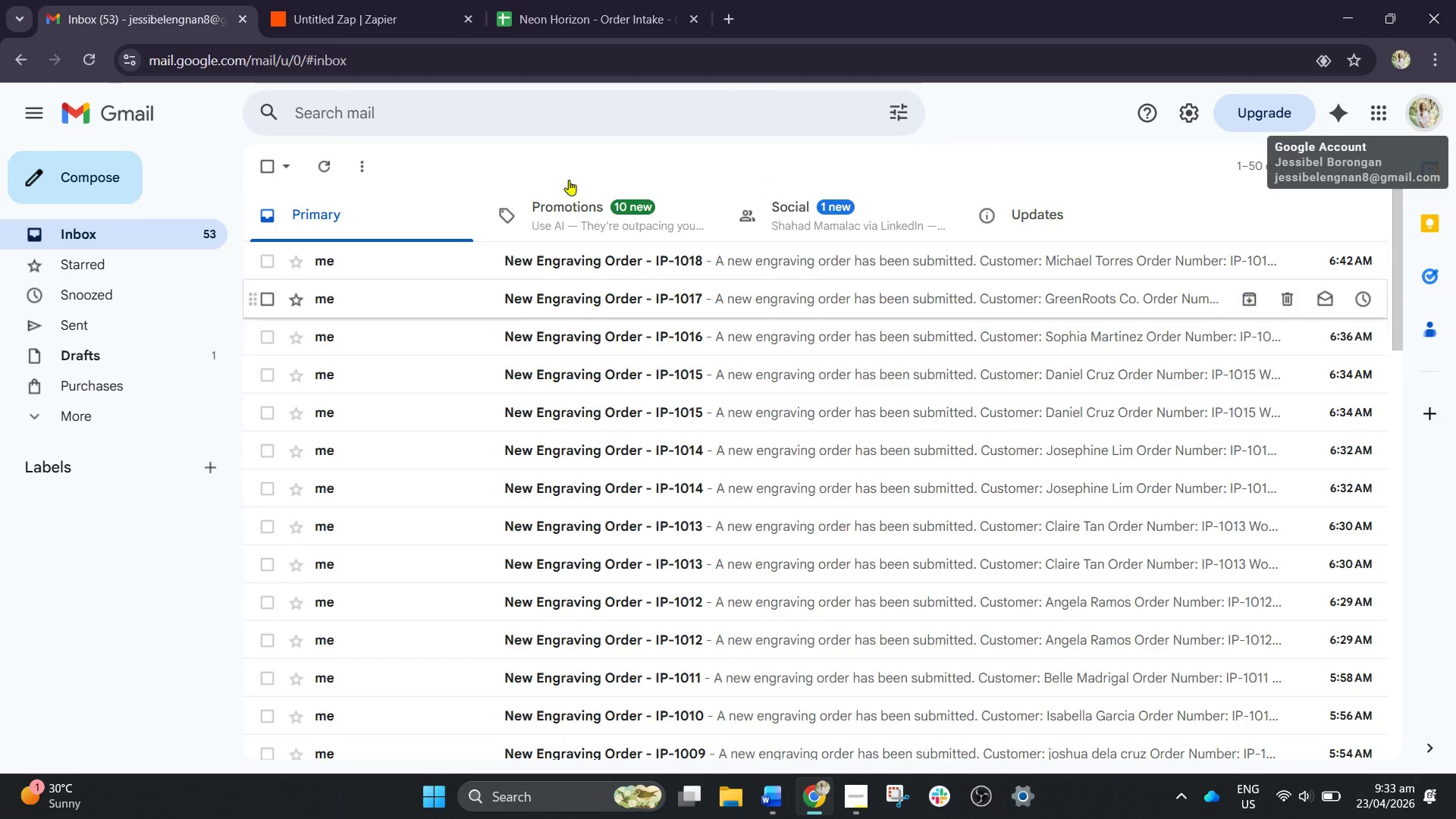 
left_click([419, 0])
 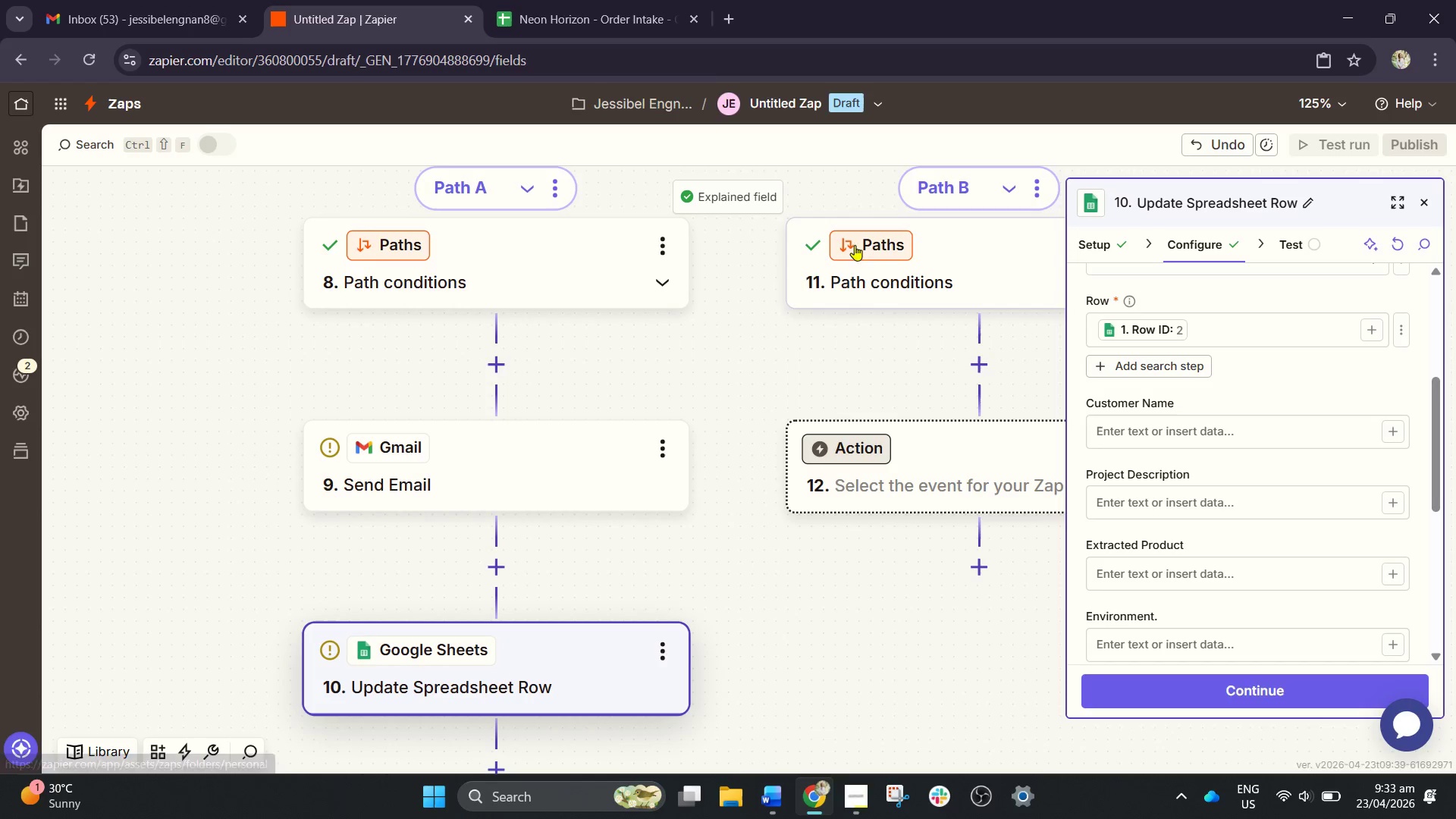 
left_click([591, 0])
 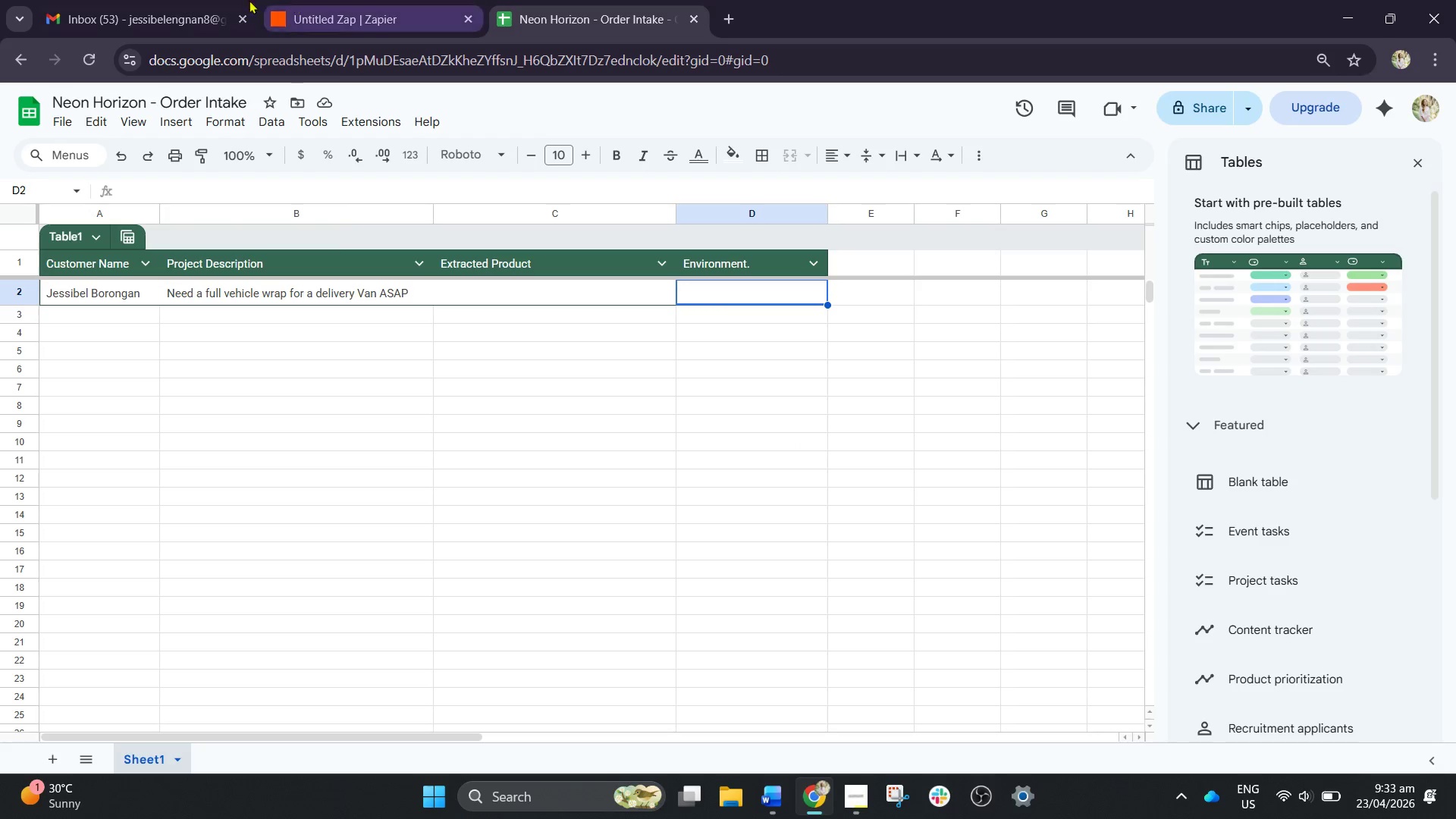 
left_click([243, 0])
 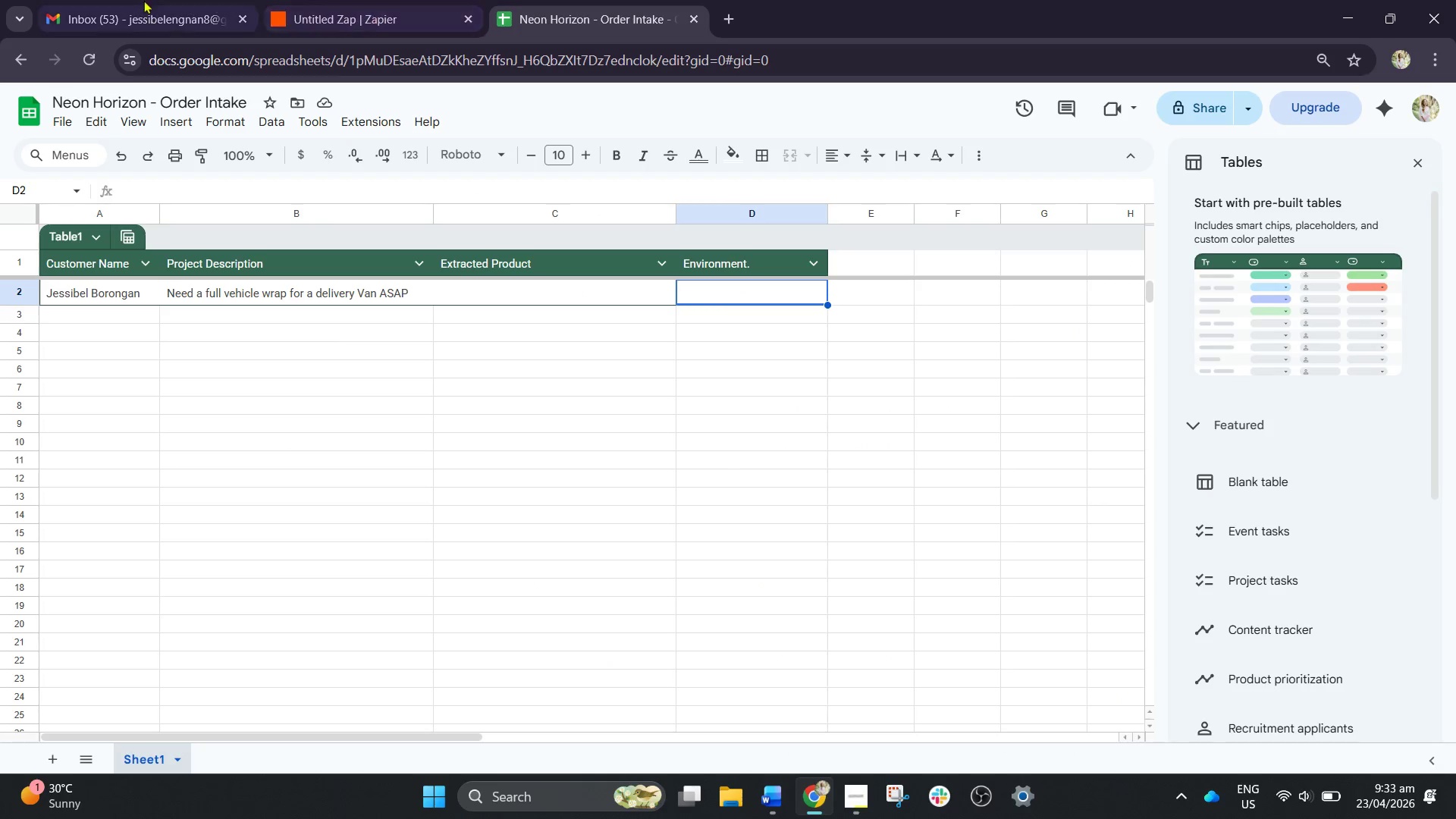 
double_click([388, 0])
 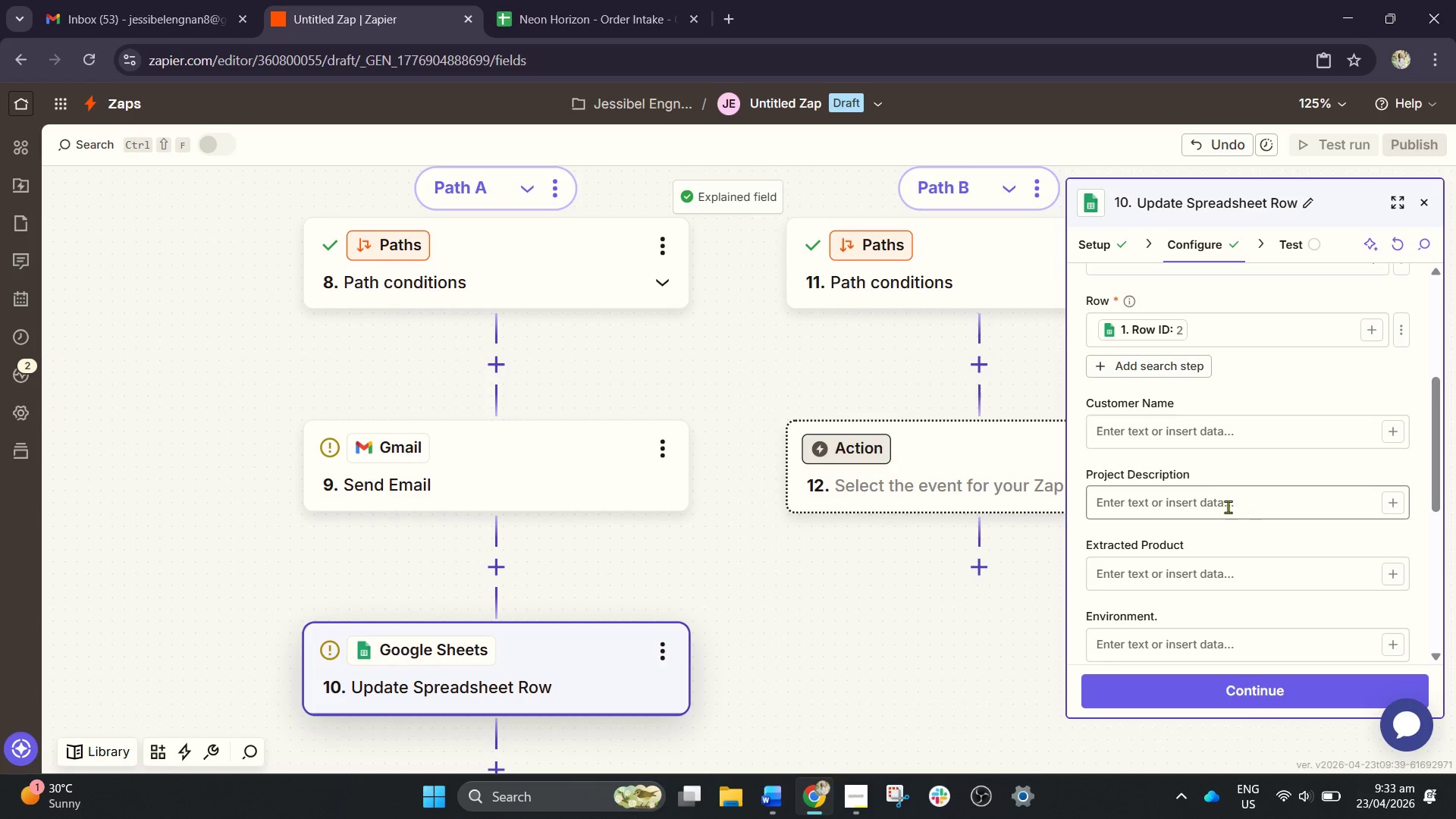 
scroll: coordinate [1207, 502], scroll_direction: down, amount: 1.0
 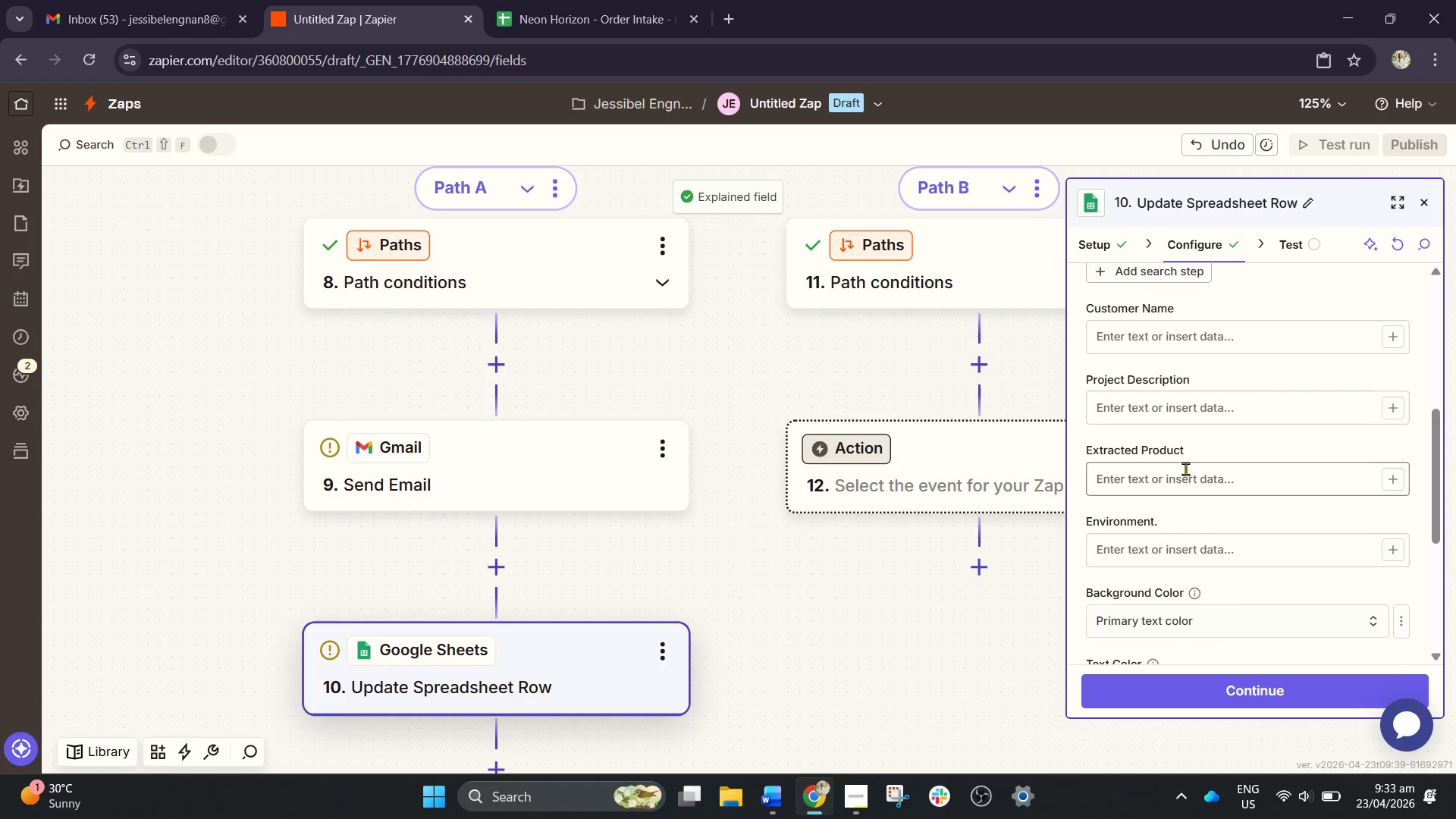 
left_click([1185, 469])
 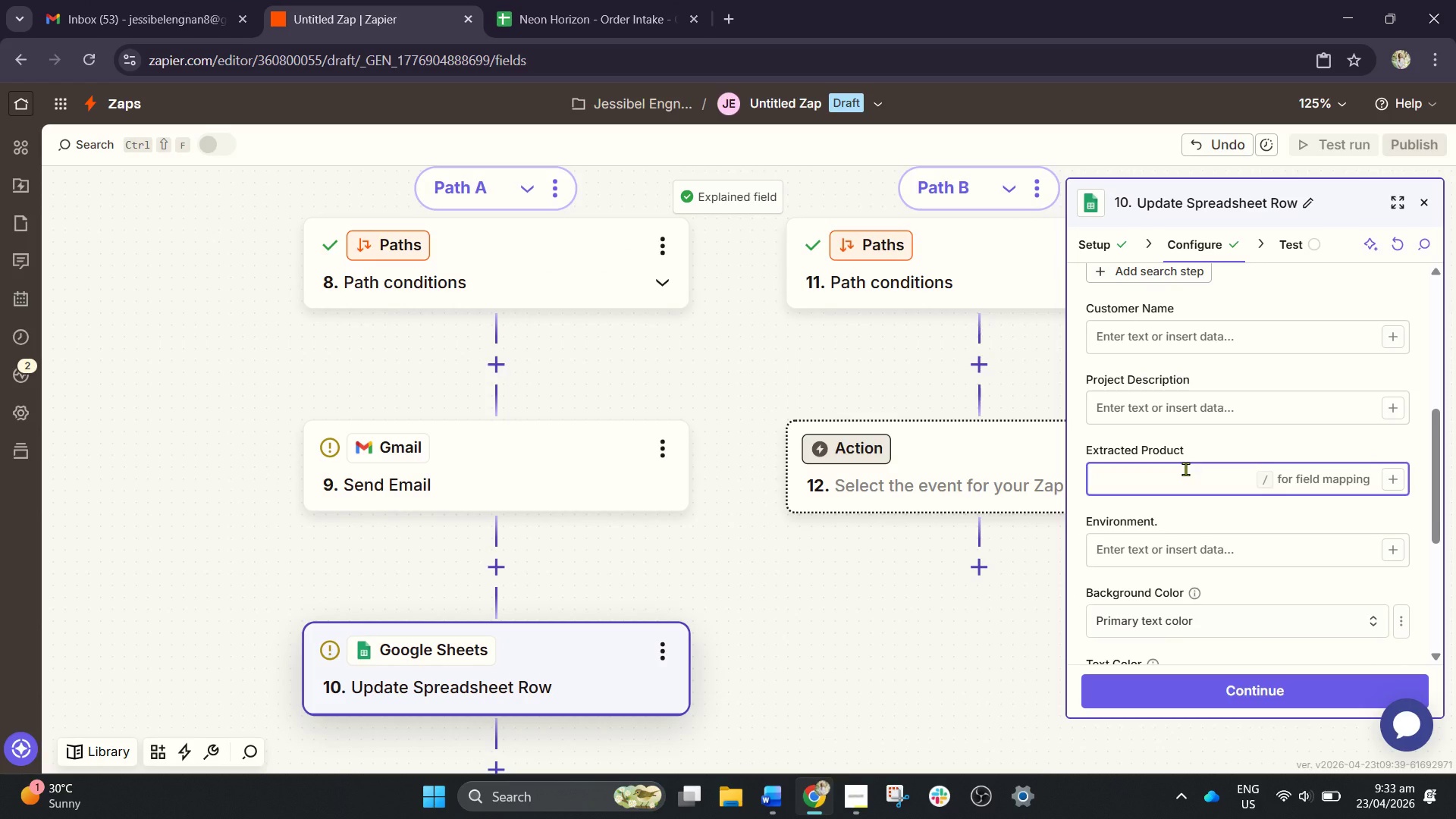 
key(Slash)
 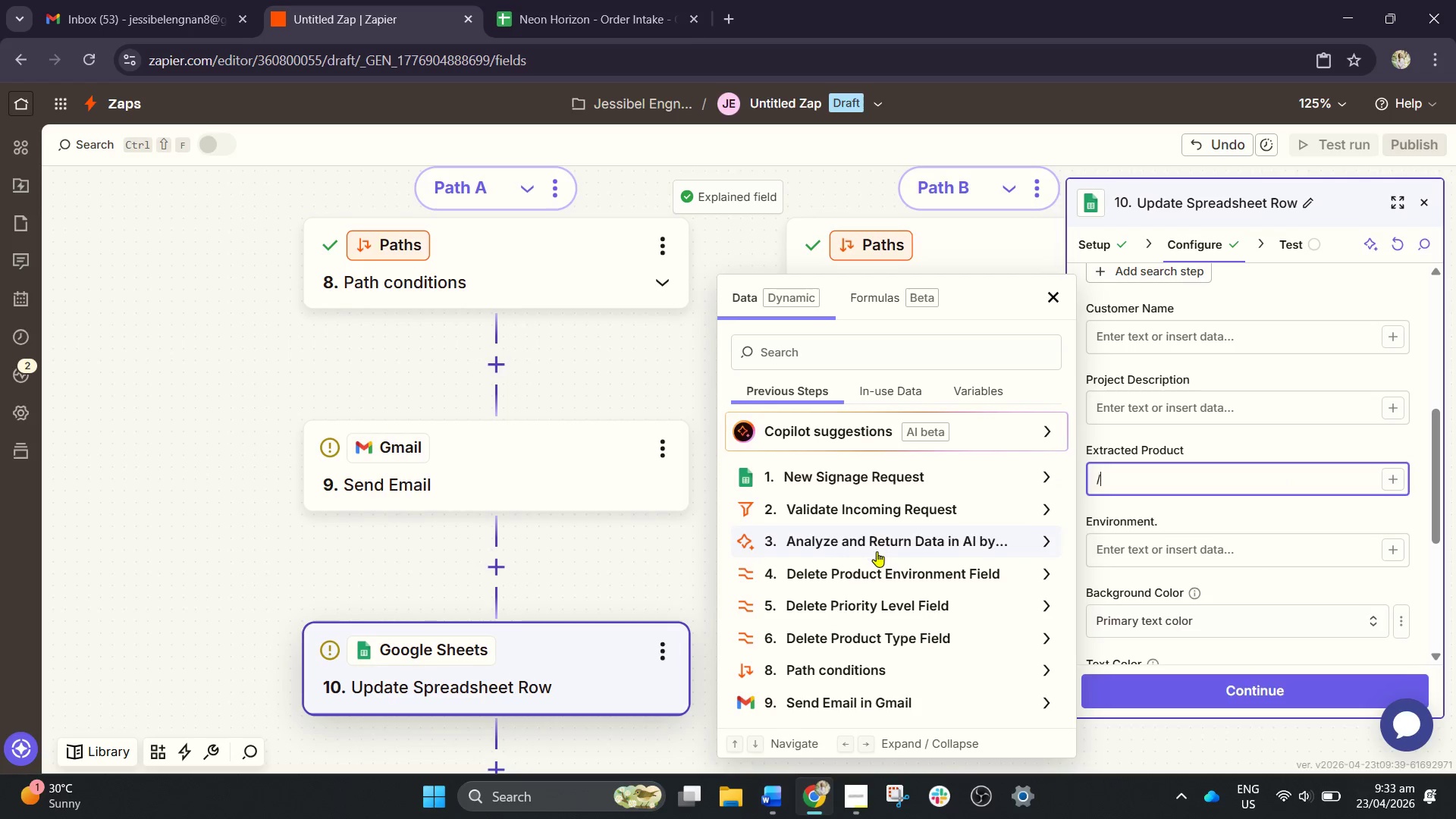 
left_click([900, 531])
 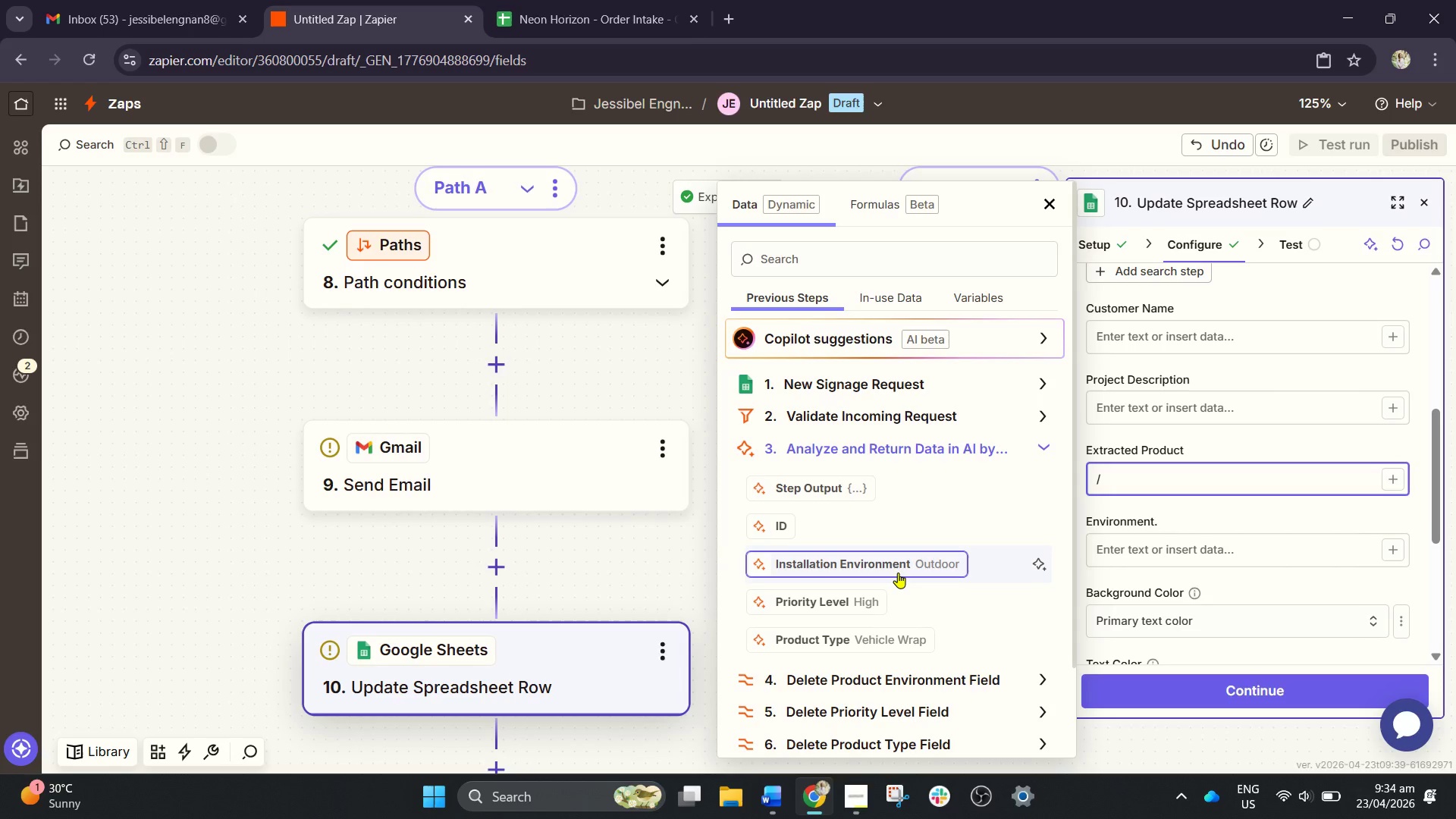 
wait(16.5)
 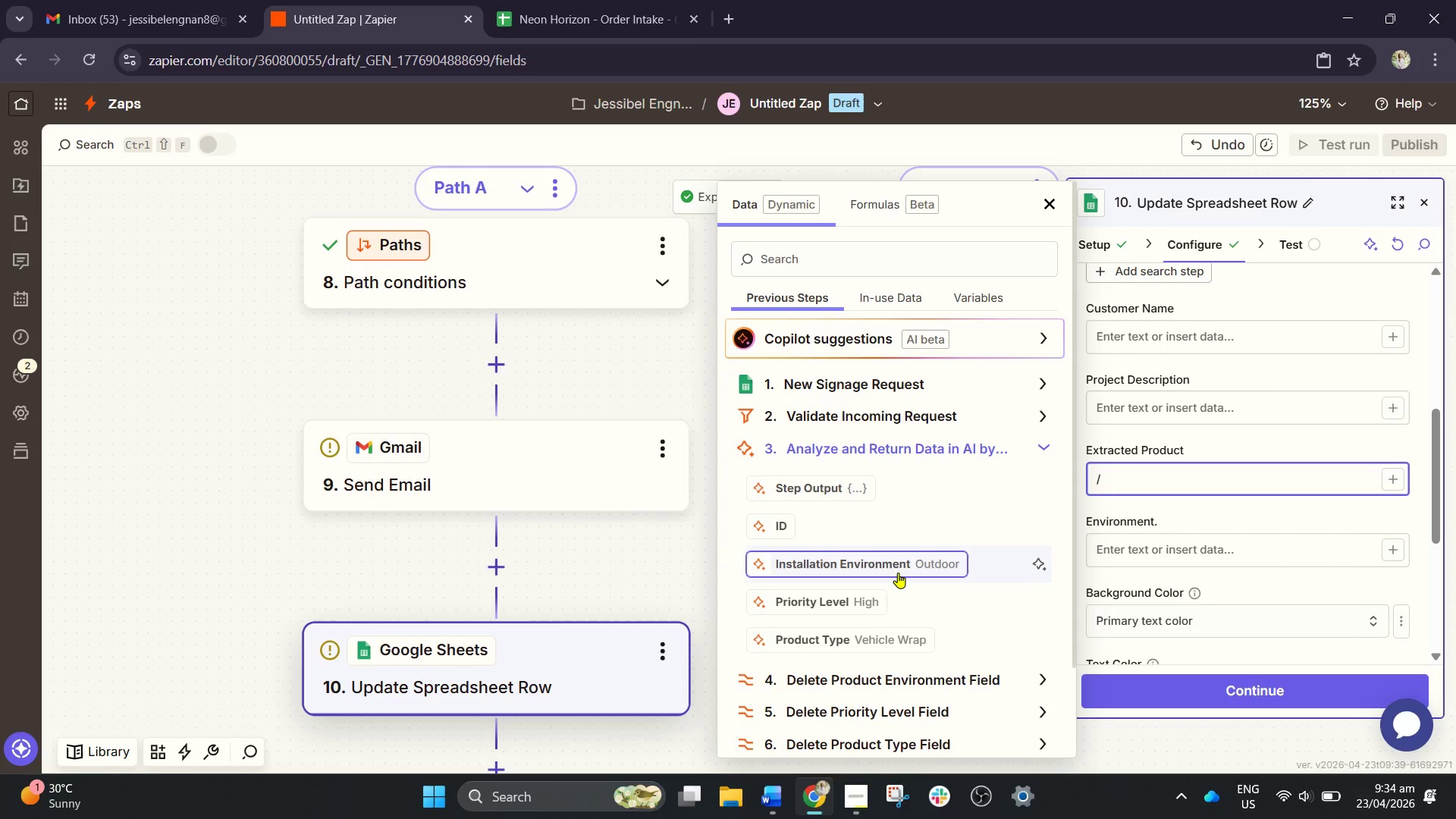 
left_click([923, 576])
 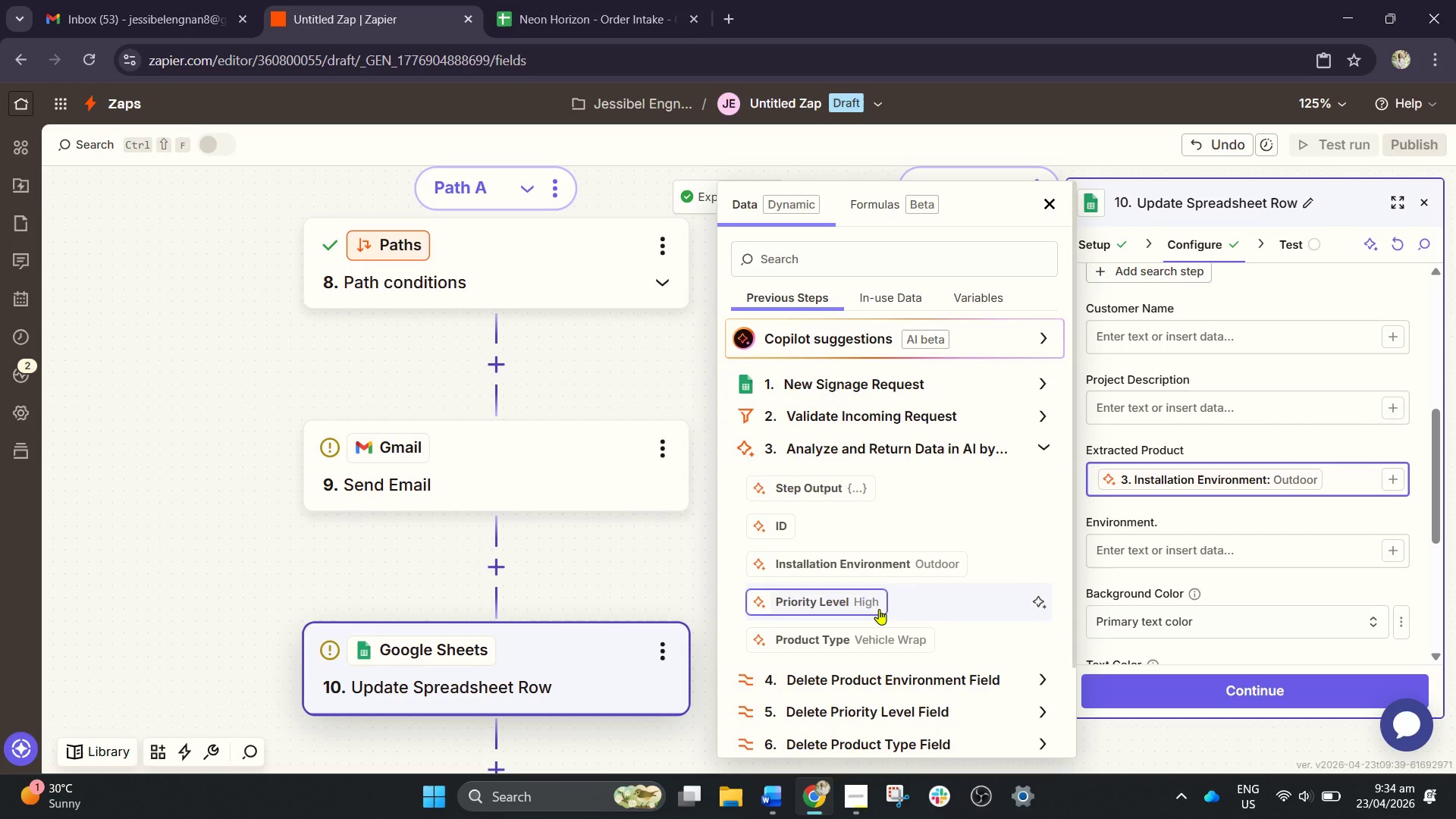 
wait(5.41)
 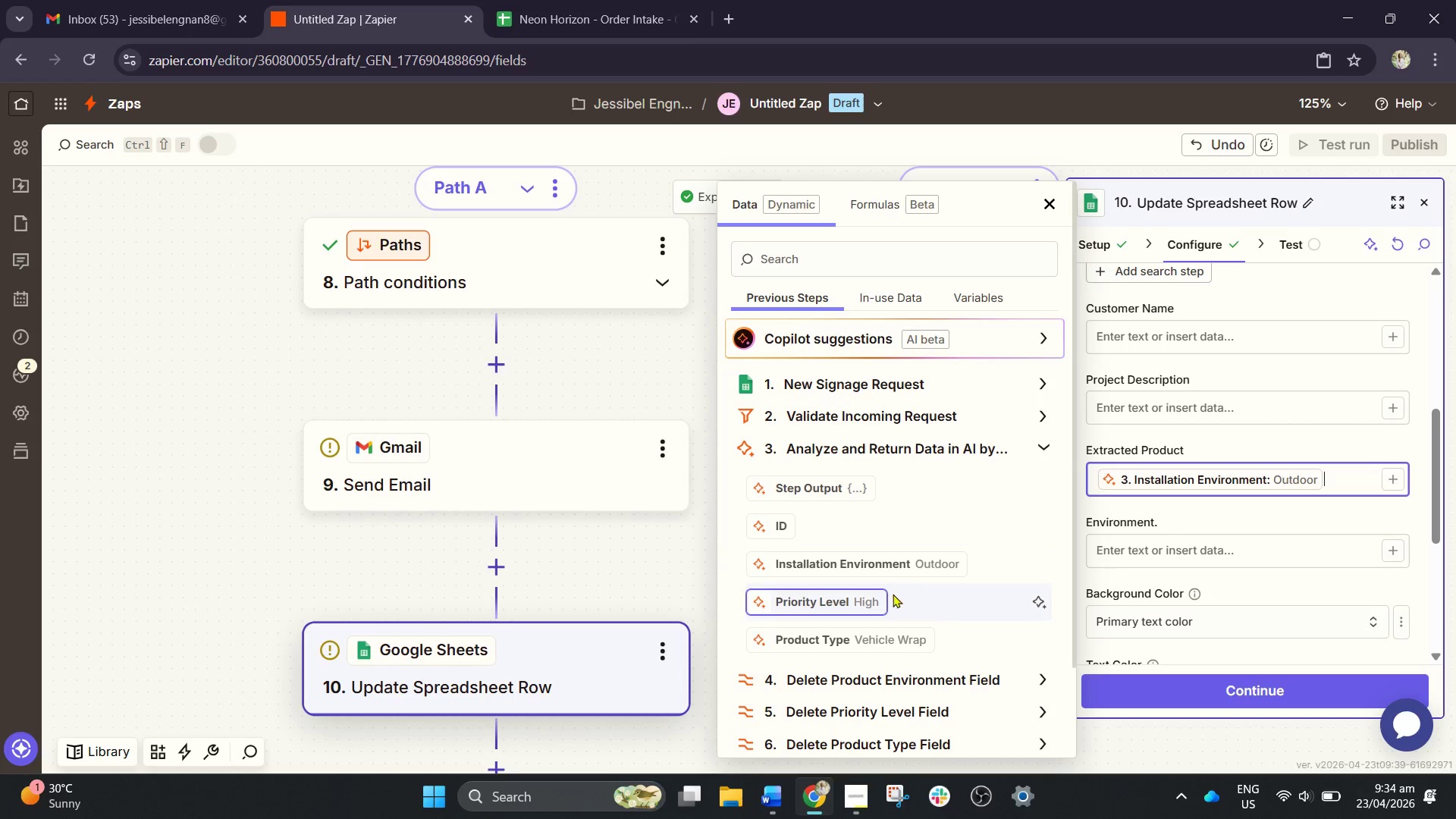 
left_click([873, 607])
 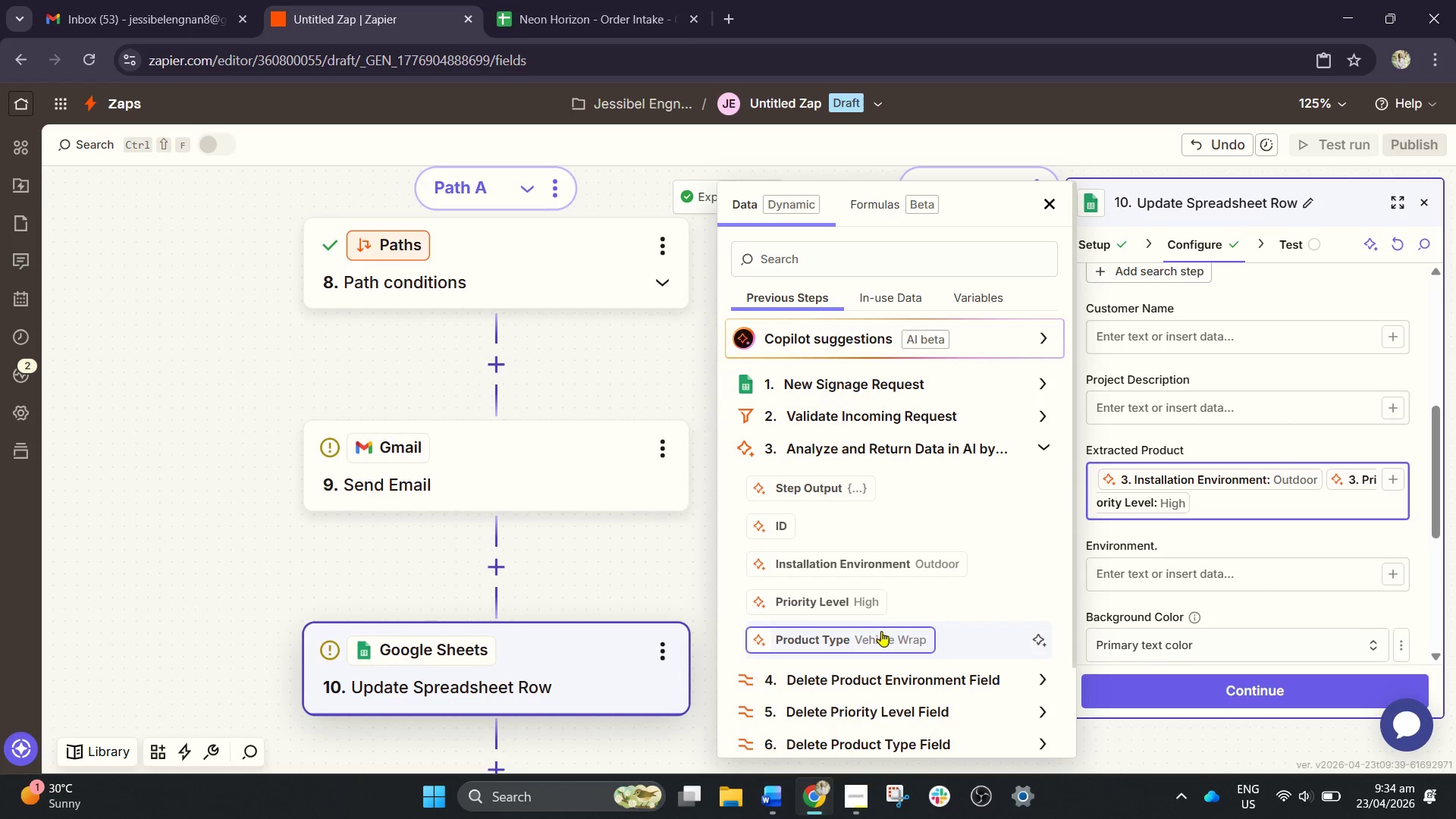 
left_click([880, 633])
 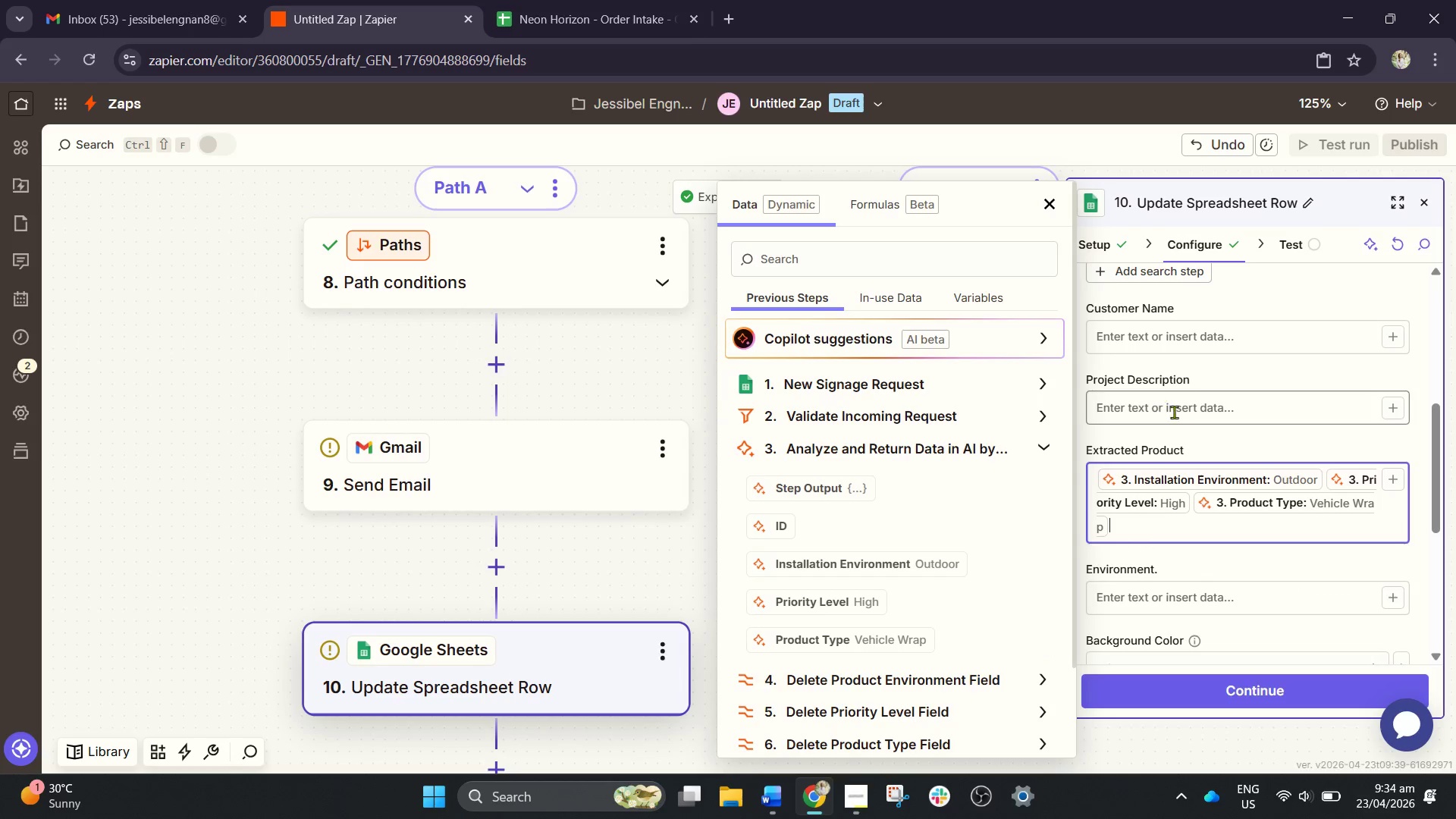 
left_click([1260, 435])
 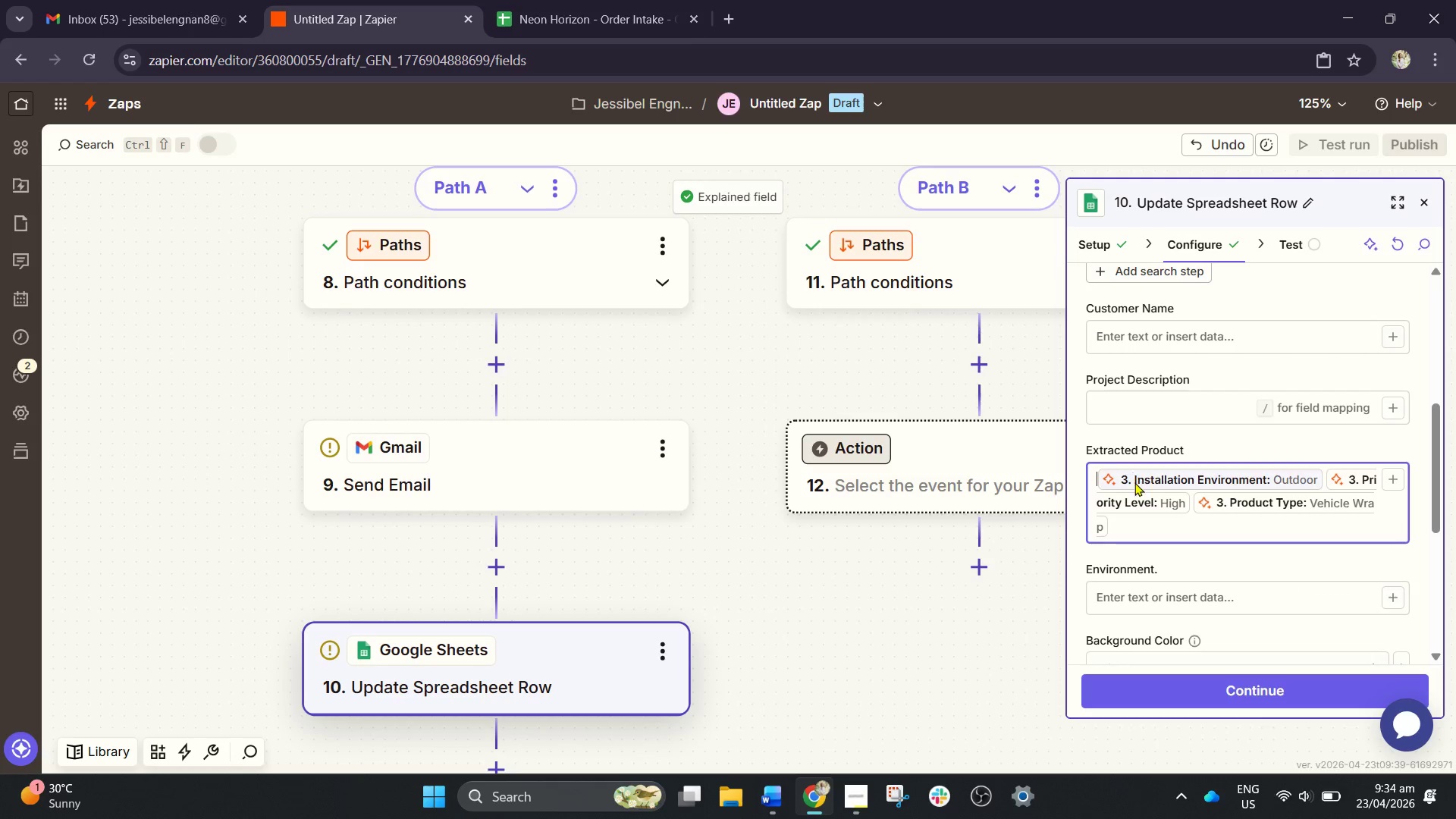 
left_click([1209, 529])
 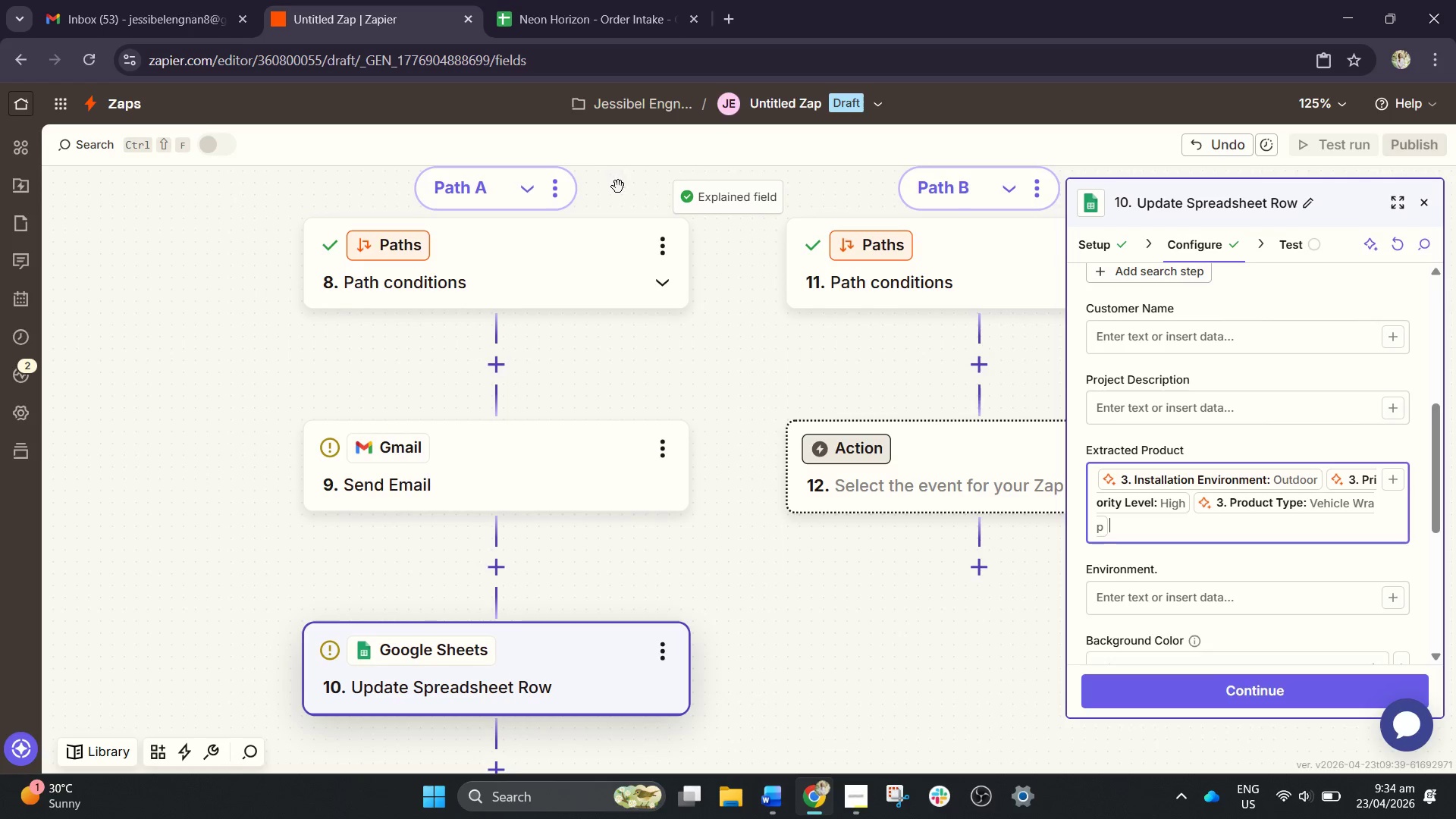 
wait(7.58)
 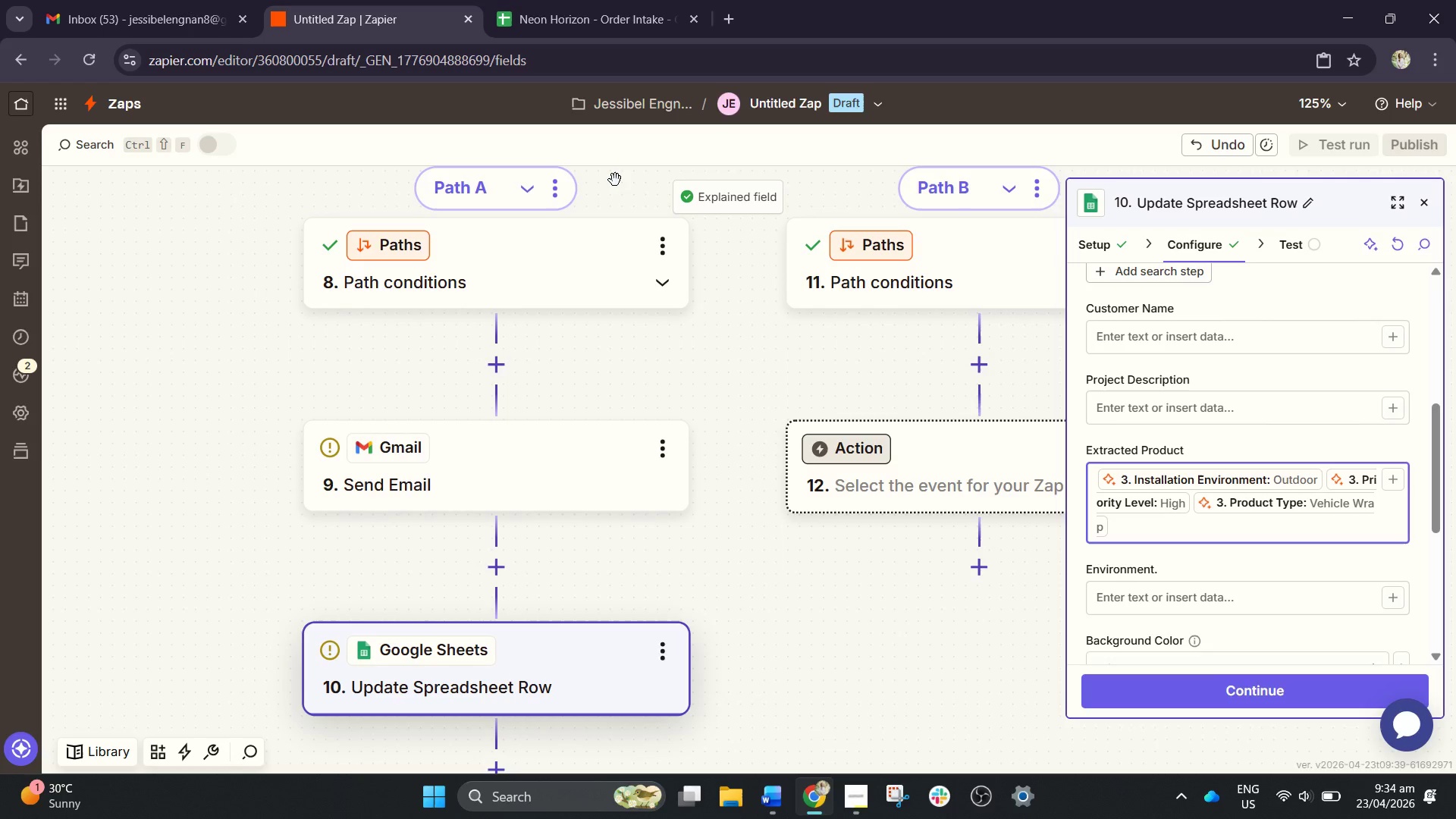 
key(Backspace)
 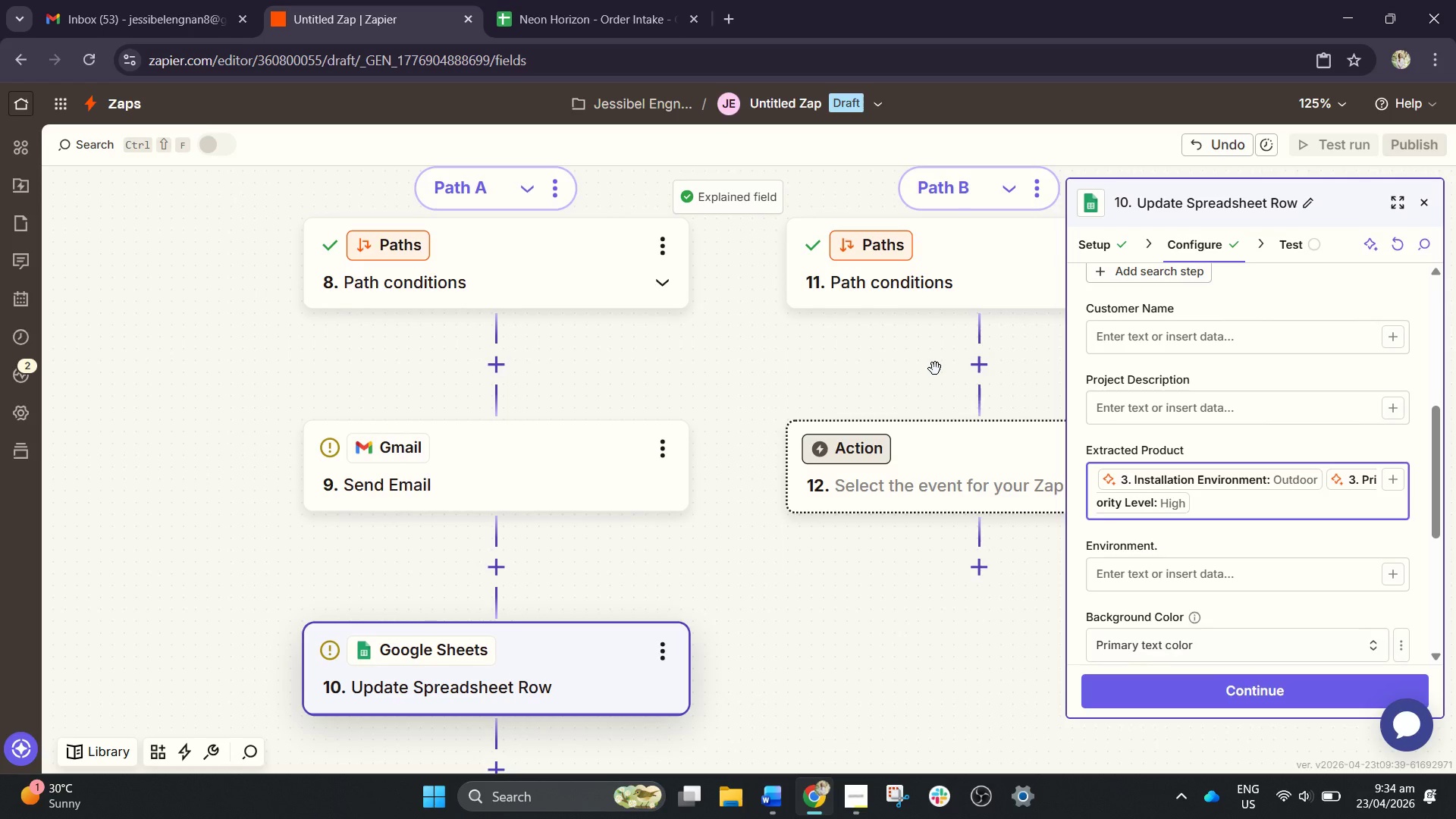 
key(Backspace)
 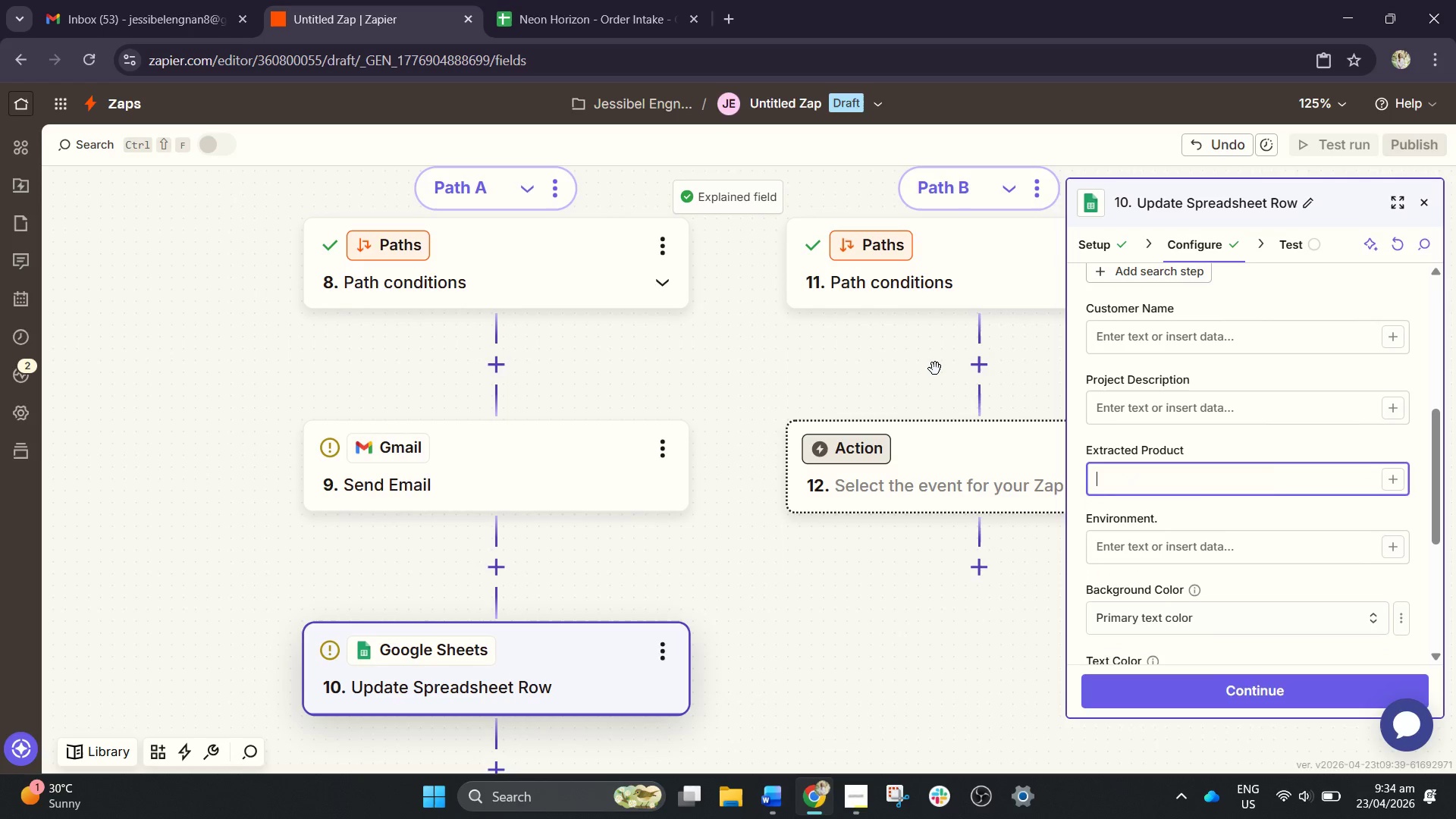 
key(Backspace)
 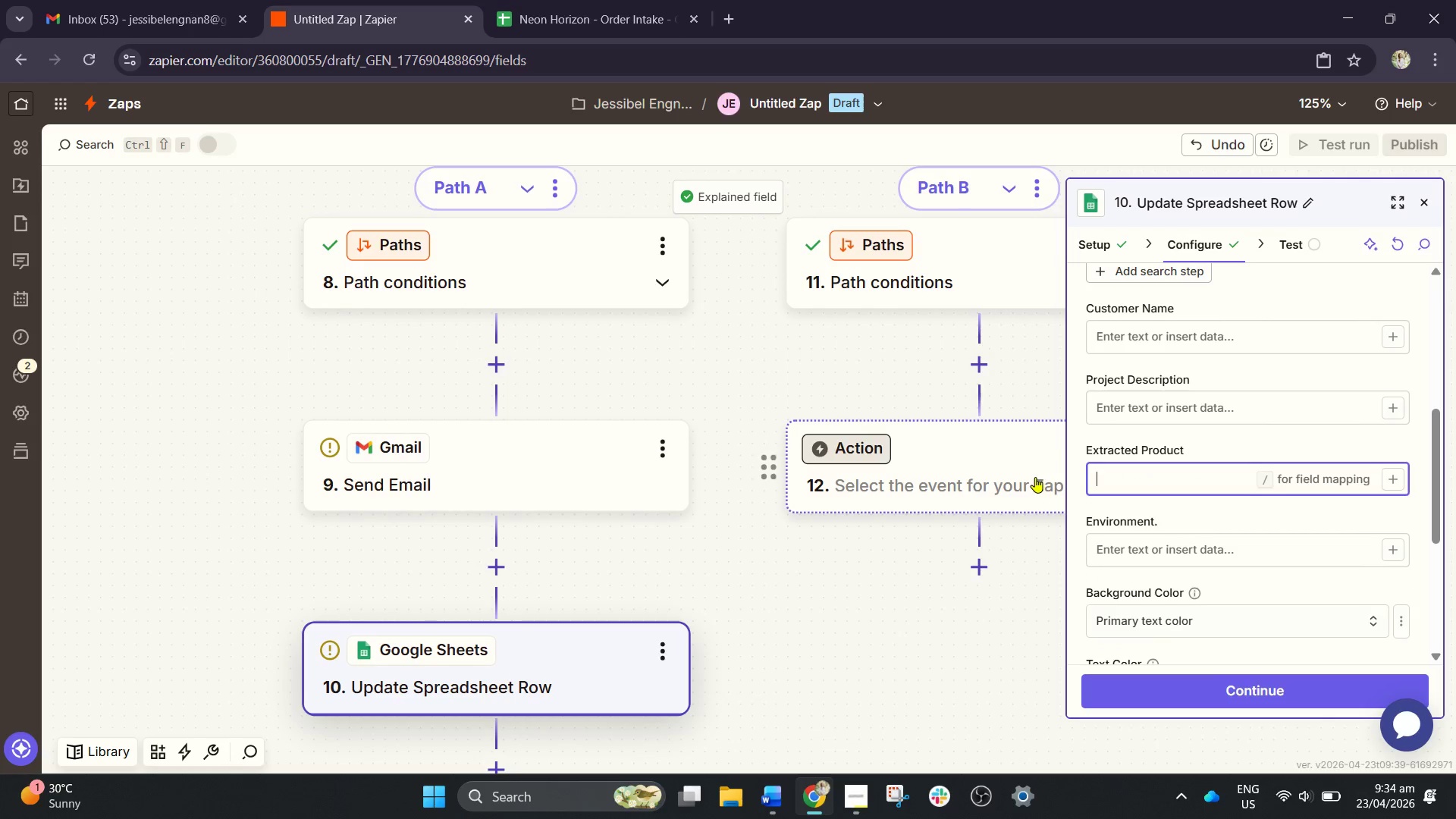 
key(Slash)
 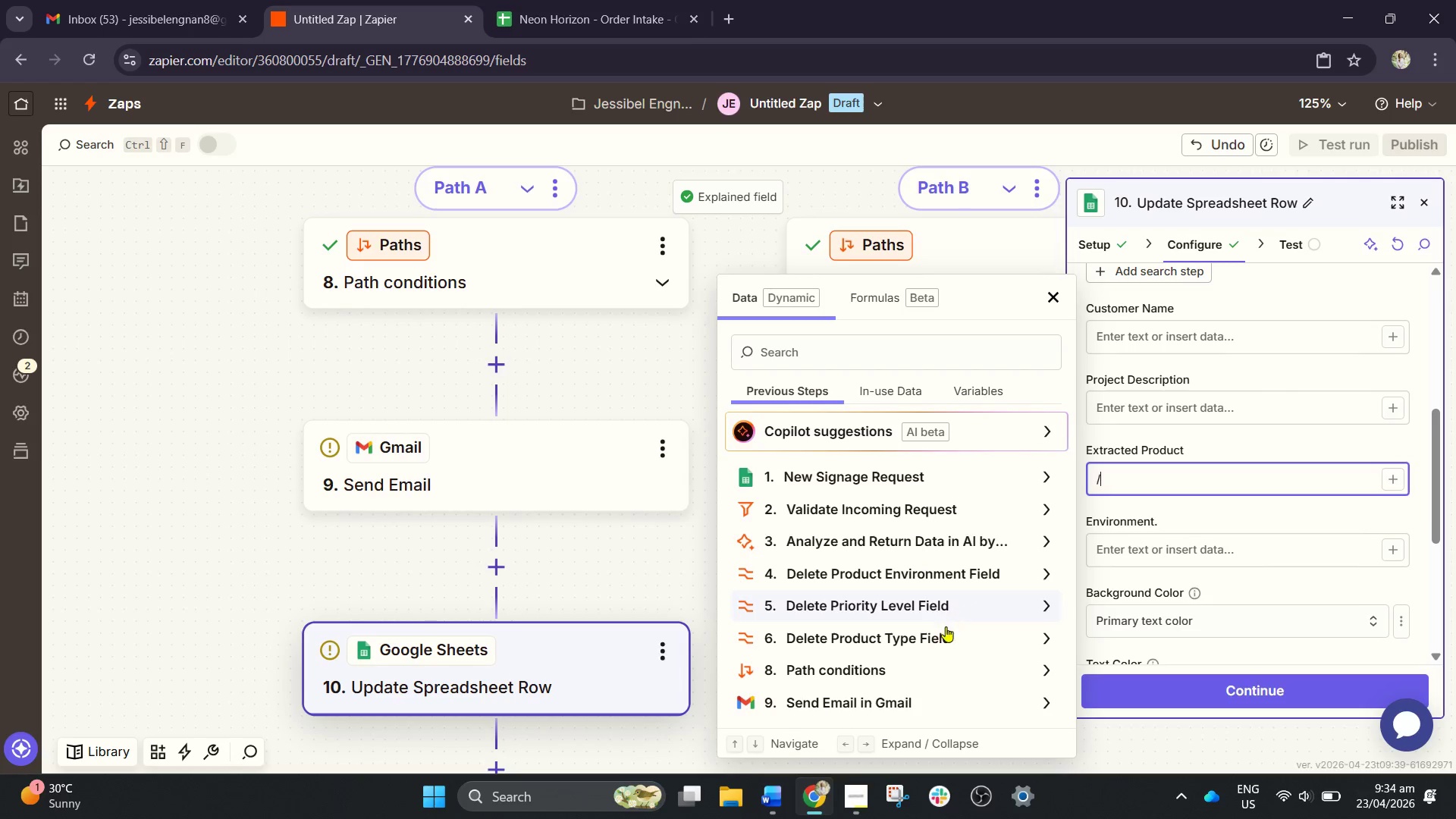 
left_click([1149, 551])
 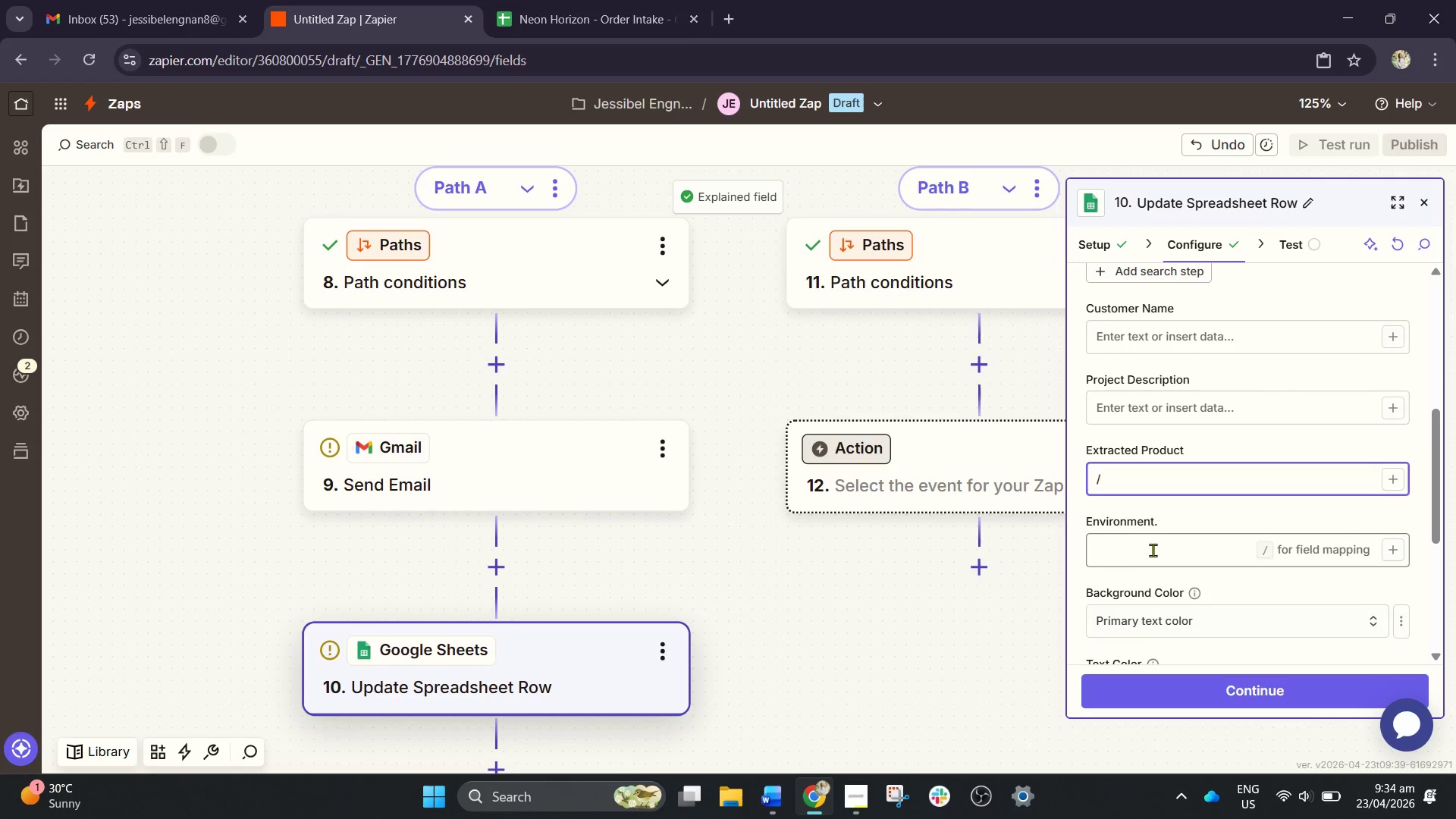 
scroll: coordinate [1153, 550], scroll_direction: down, amount: 1.0
 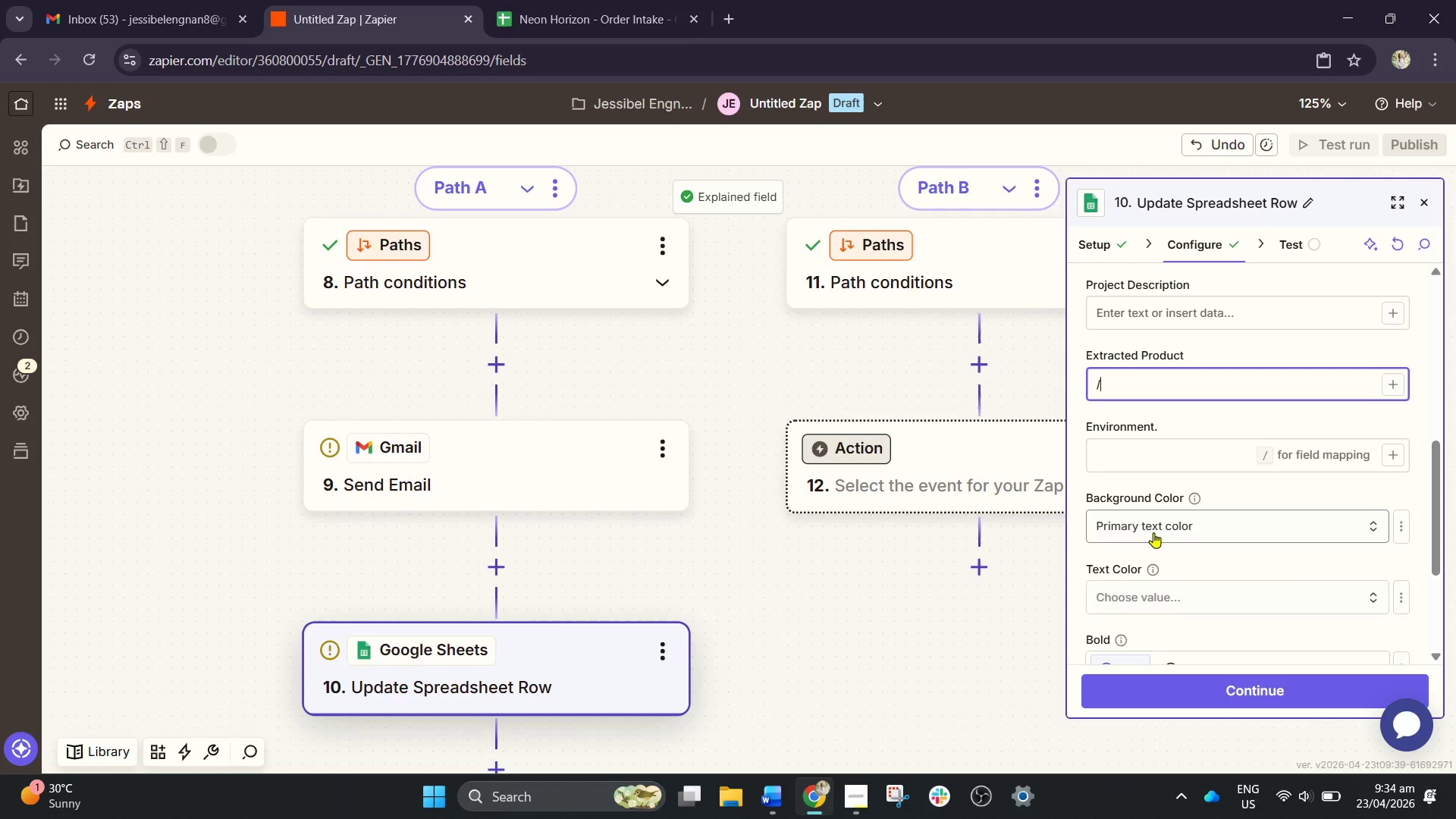 
scroll: coordinate [1153, 529], scroll_direction: up, amount: 1.0
 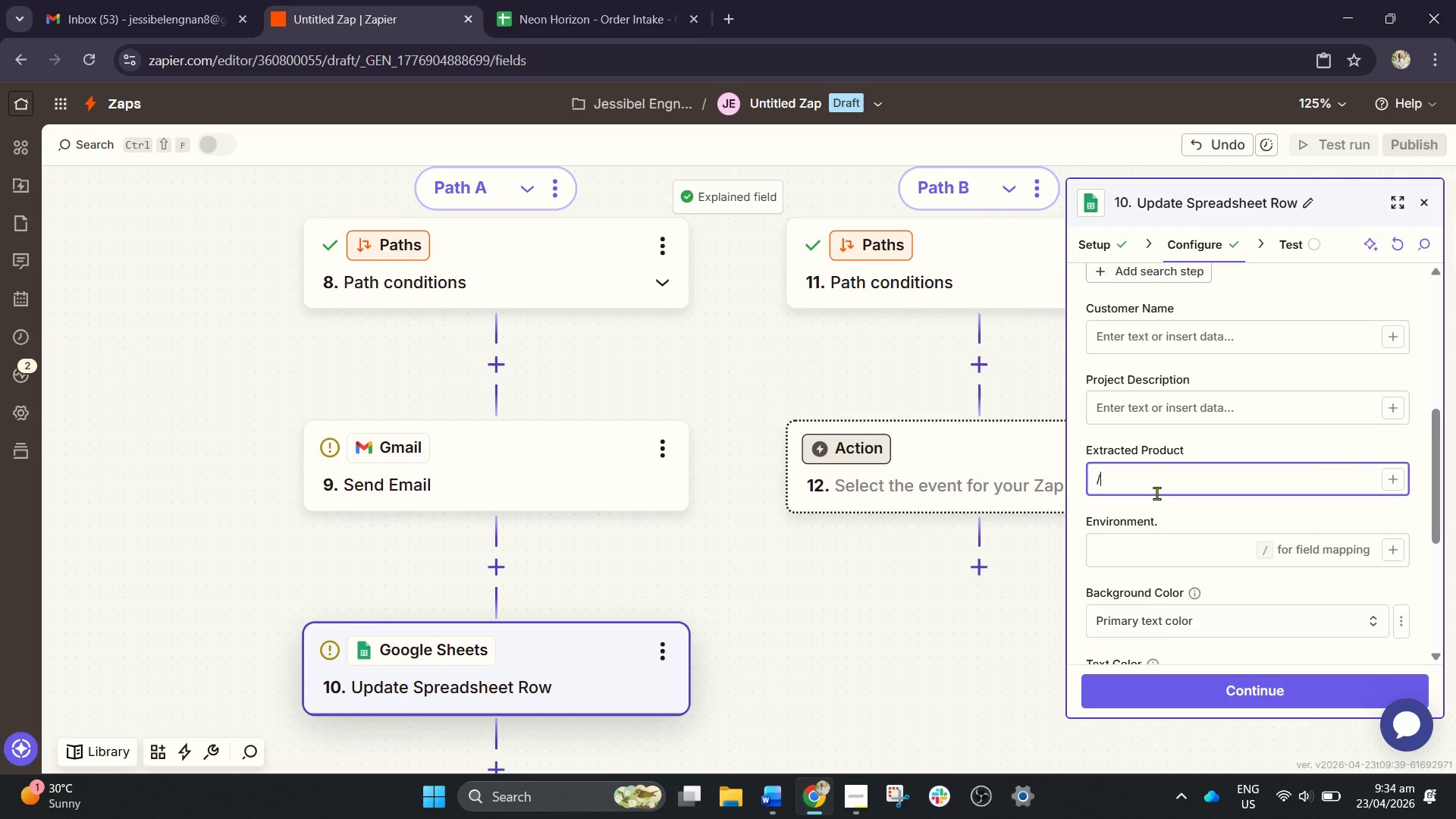 
key(Backspace)
 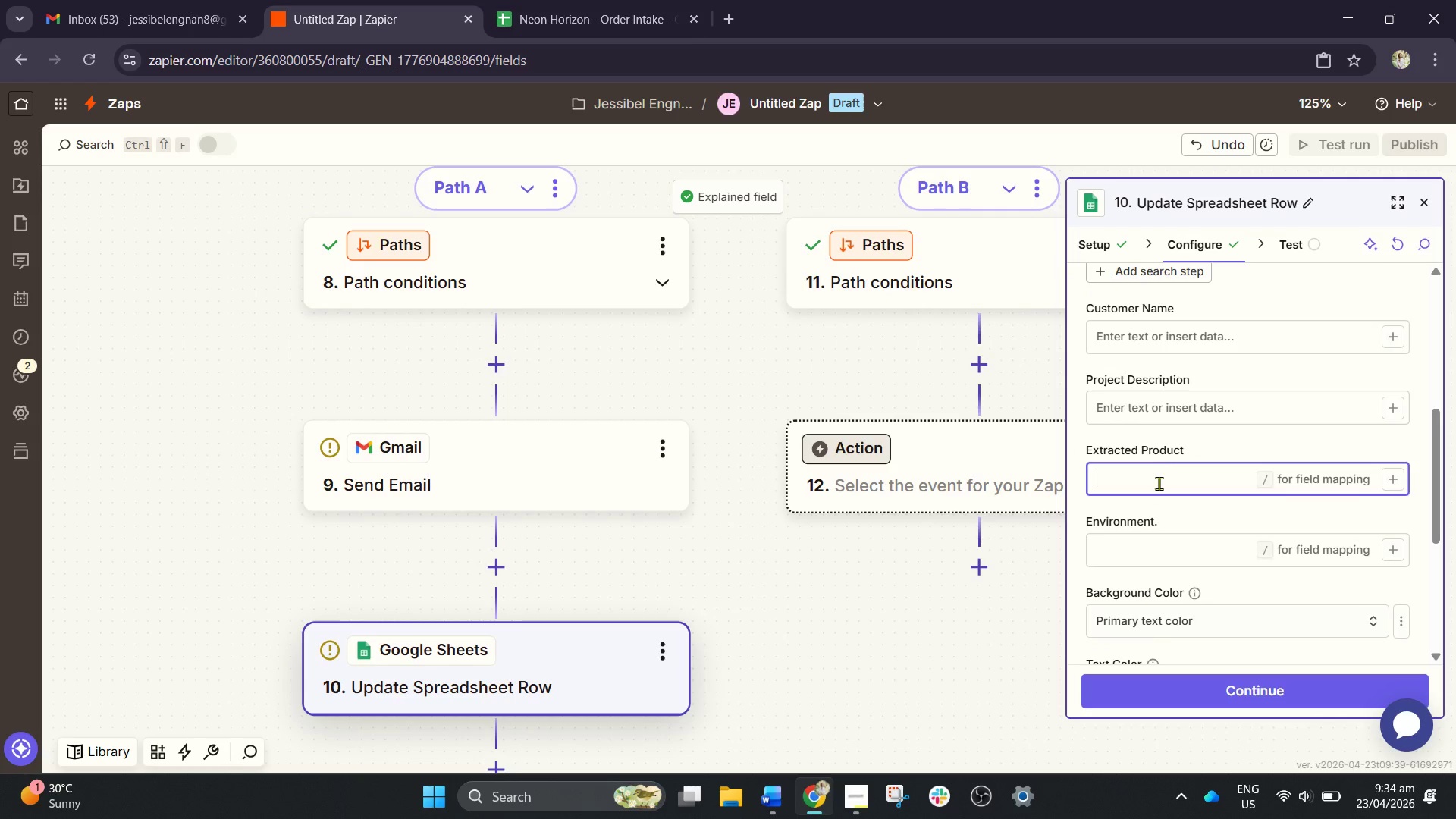 
scroll: coordinate [1159, 483], scroll_direction: up, amount: 1.0
 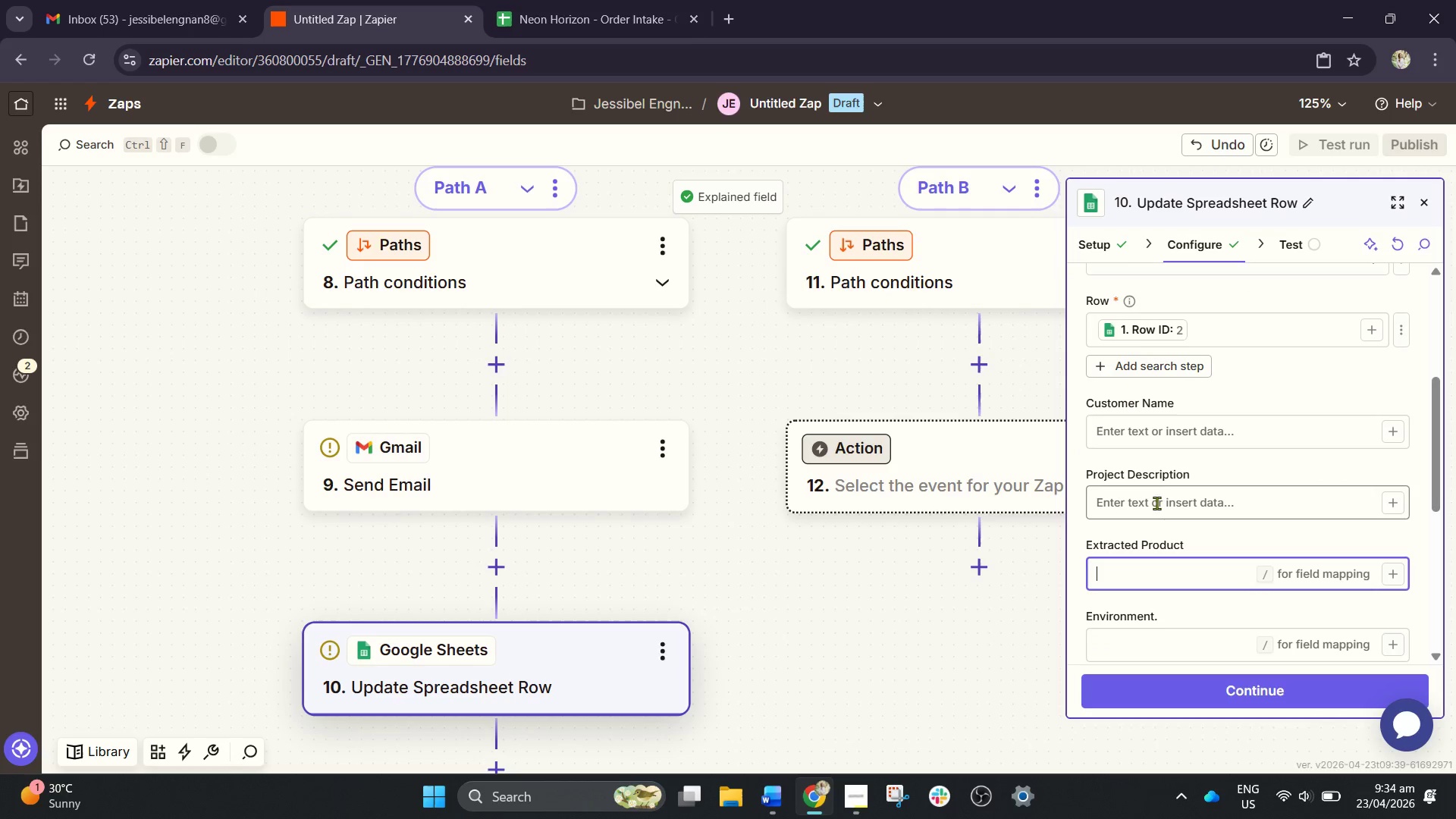 
scroll: coordinate [1150, 514], scroll_direction: down, amount: 1.0
 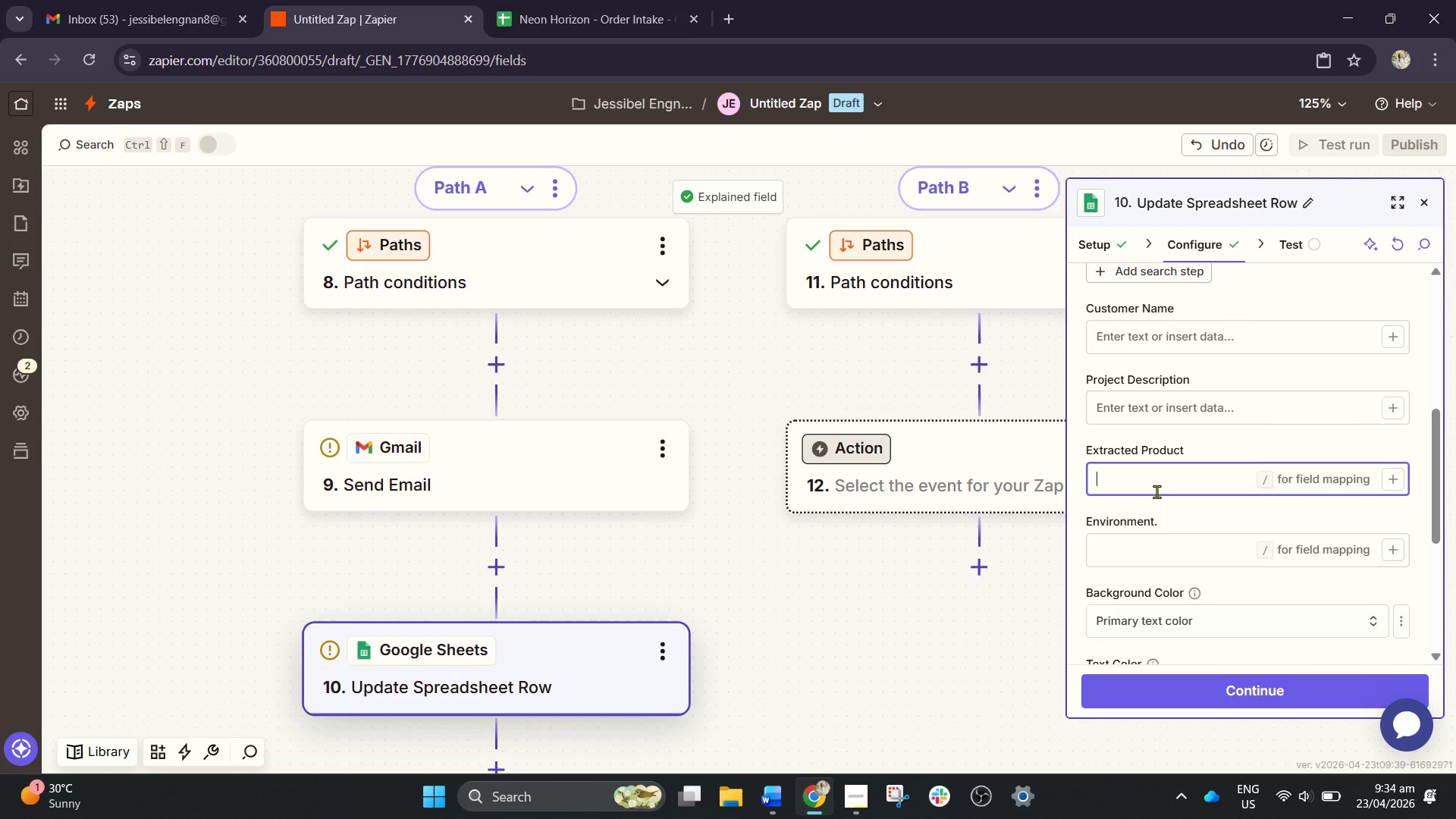 
key(Slash)
 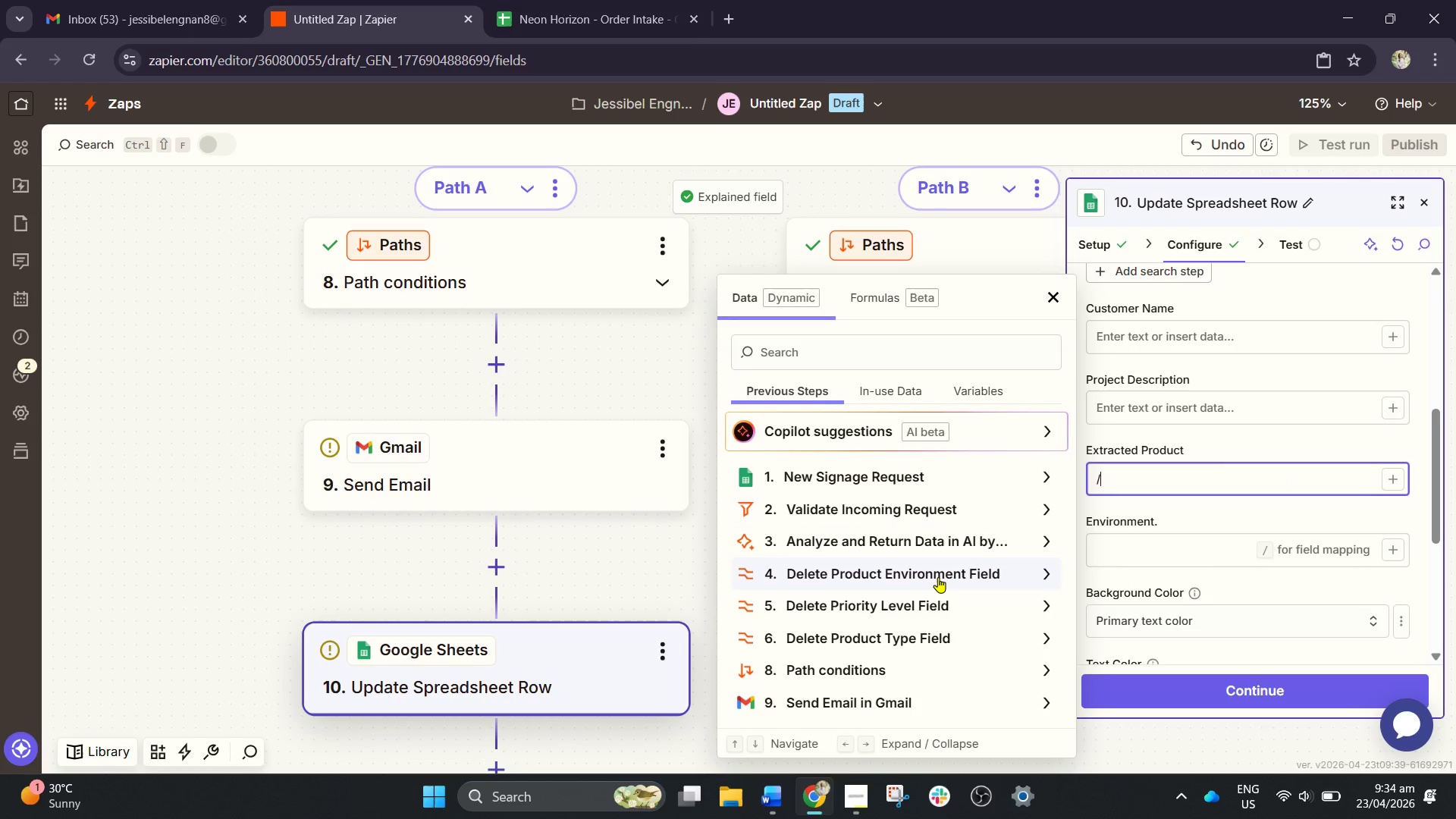 
left_click([935, 637])
 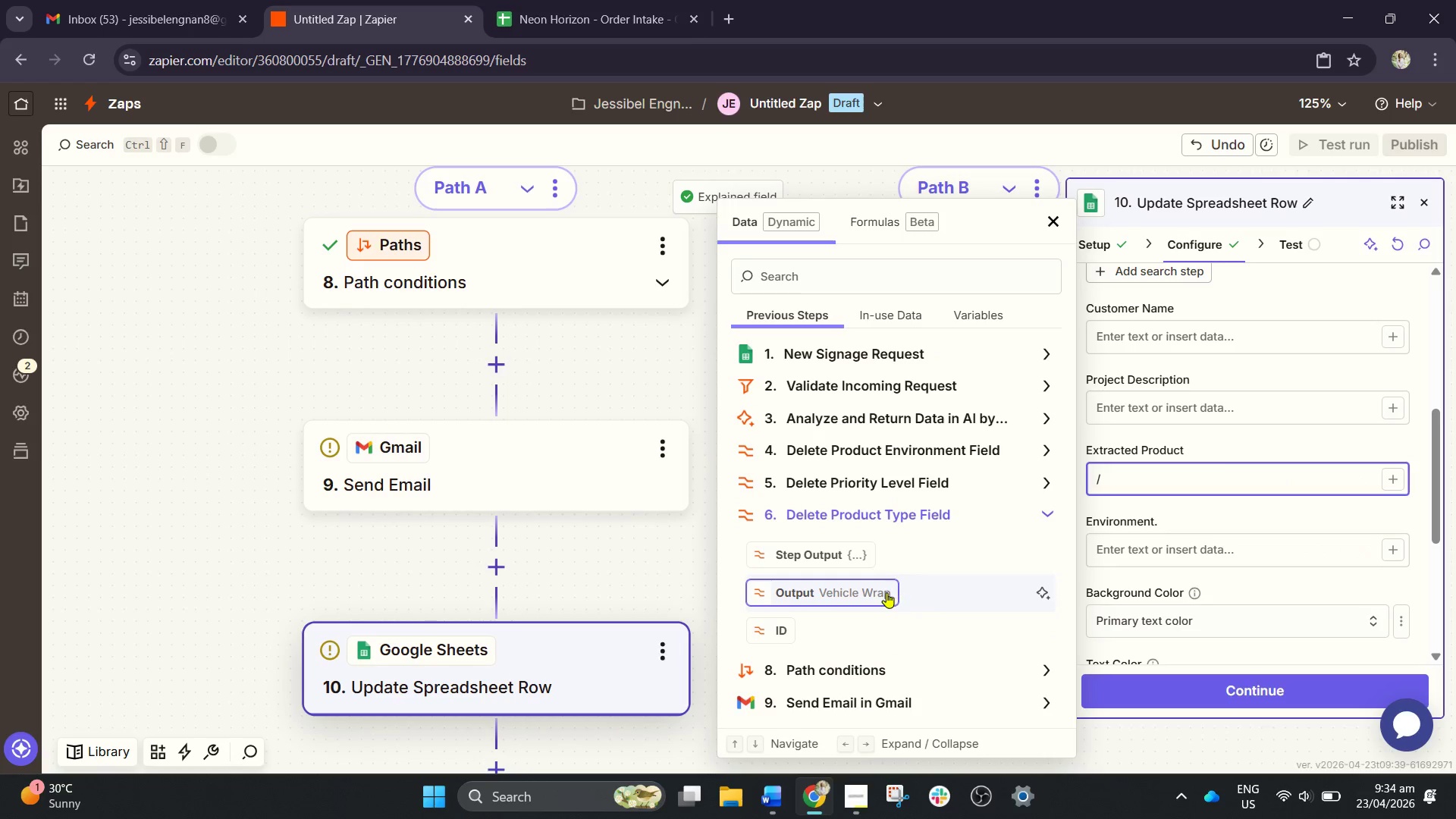 
left_click([869, 590])
 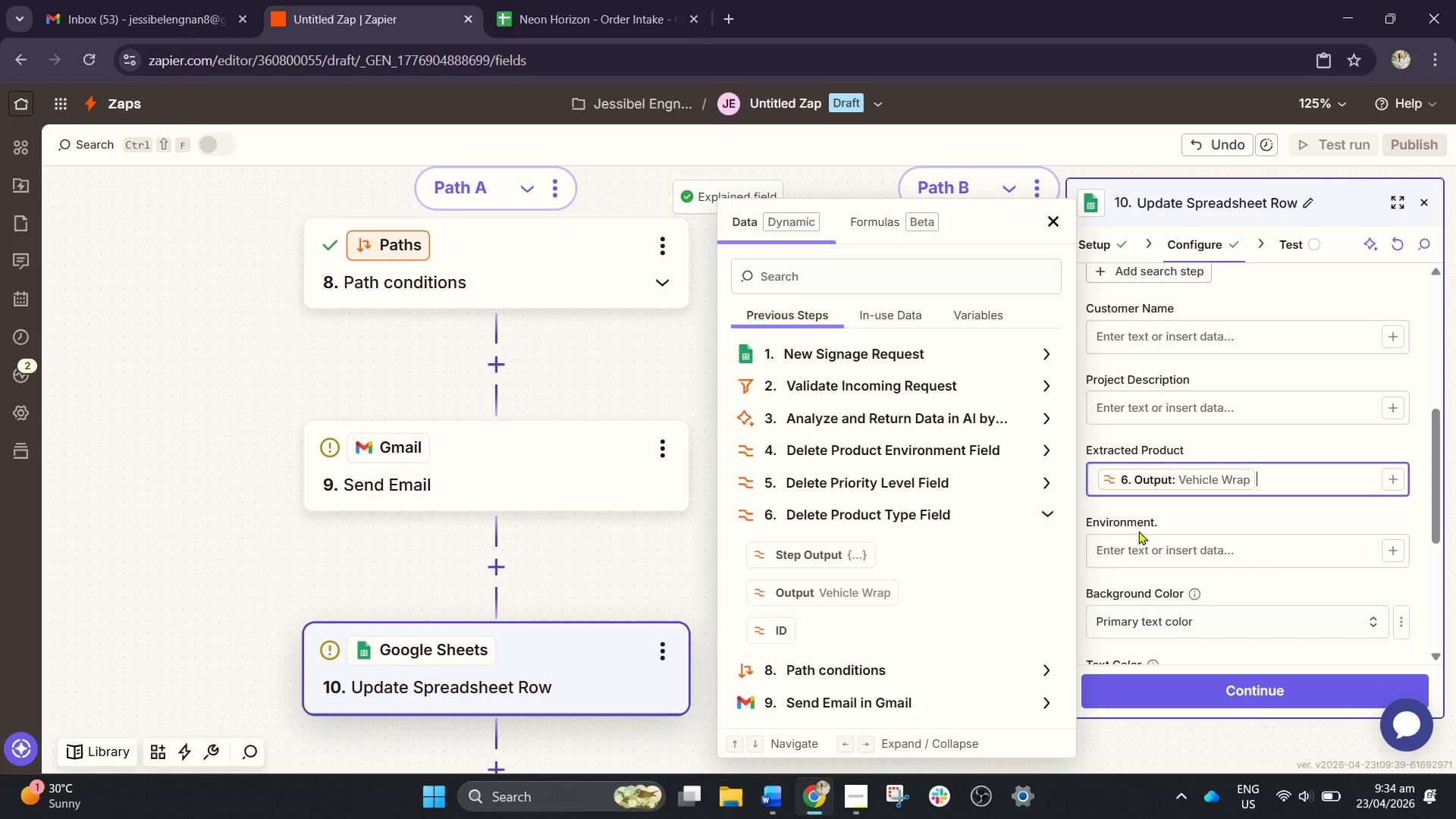 
left_click([1150, 544])
 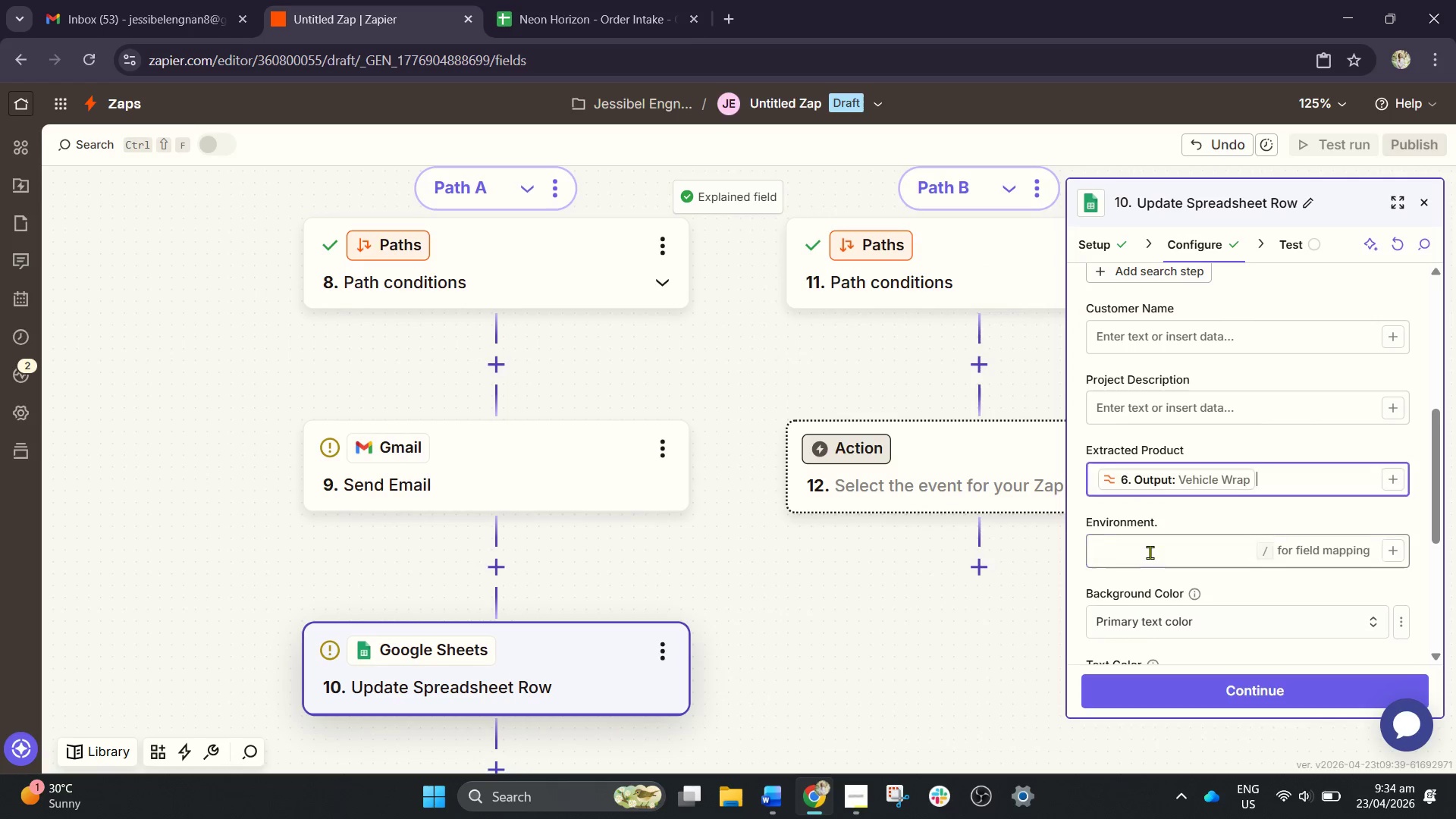 
left_click([1150, 552])
 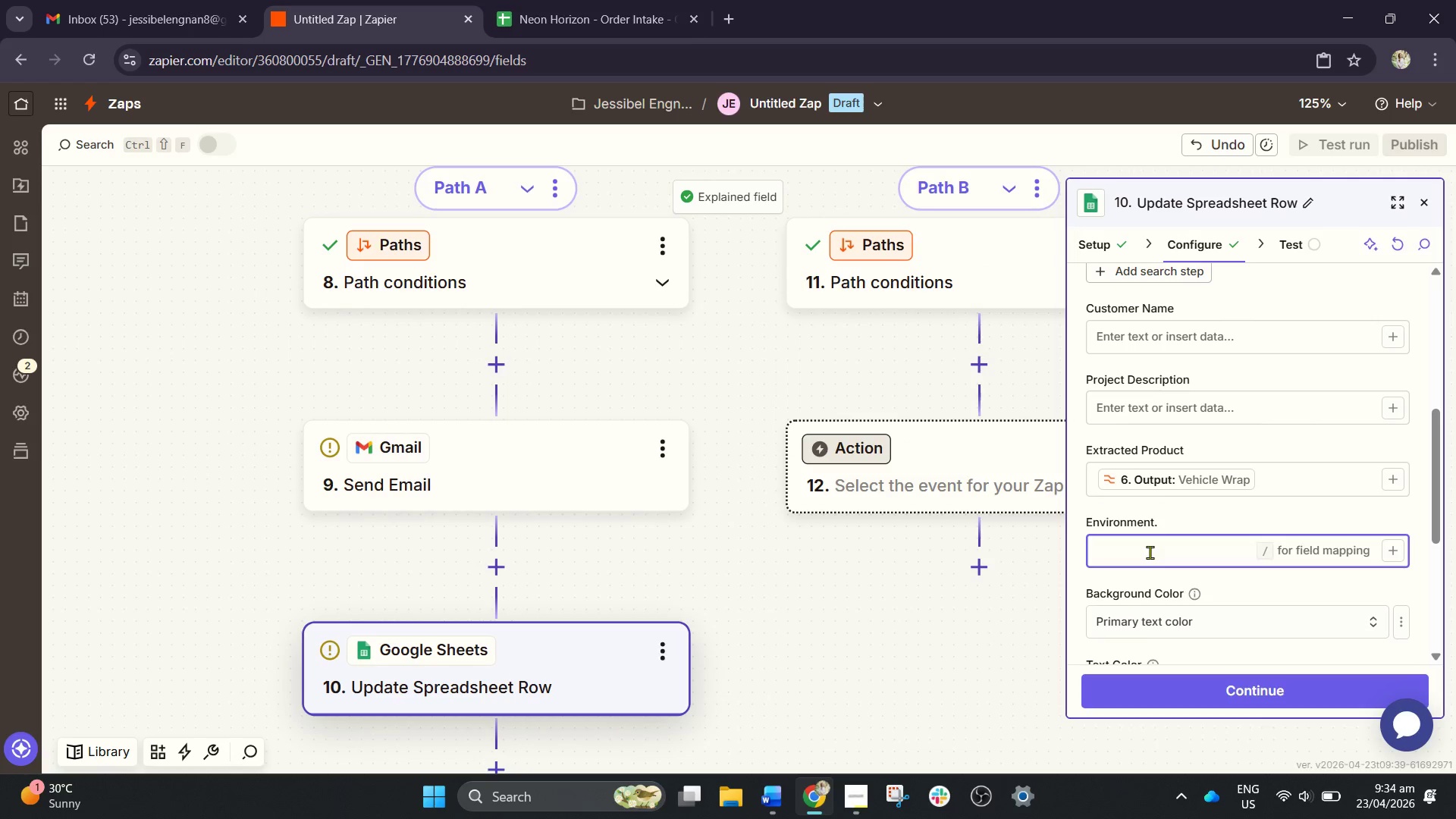 
key(Slash)
 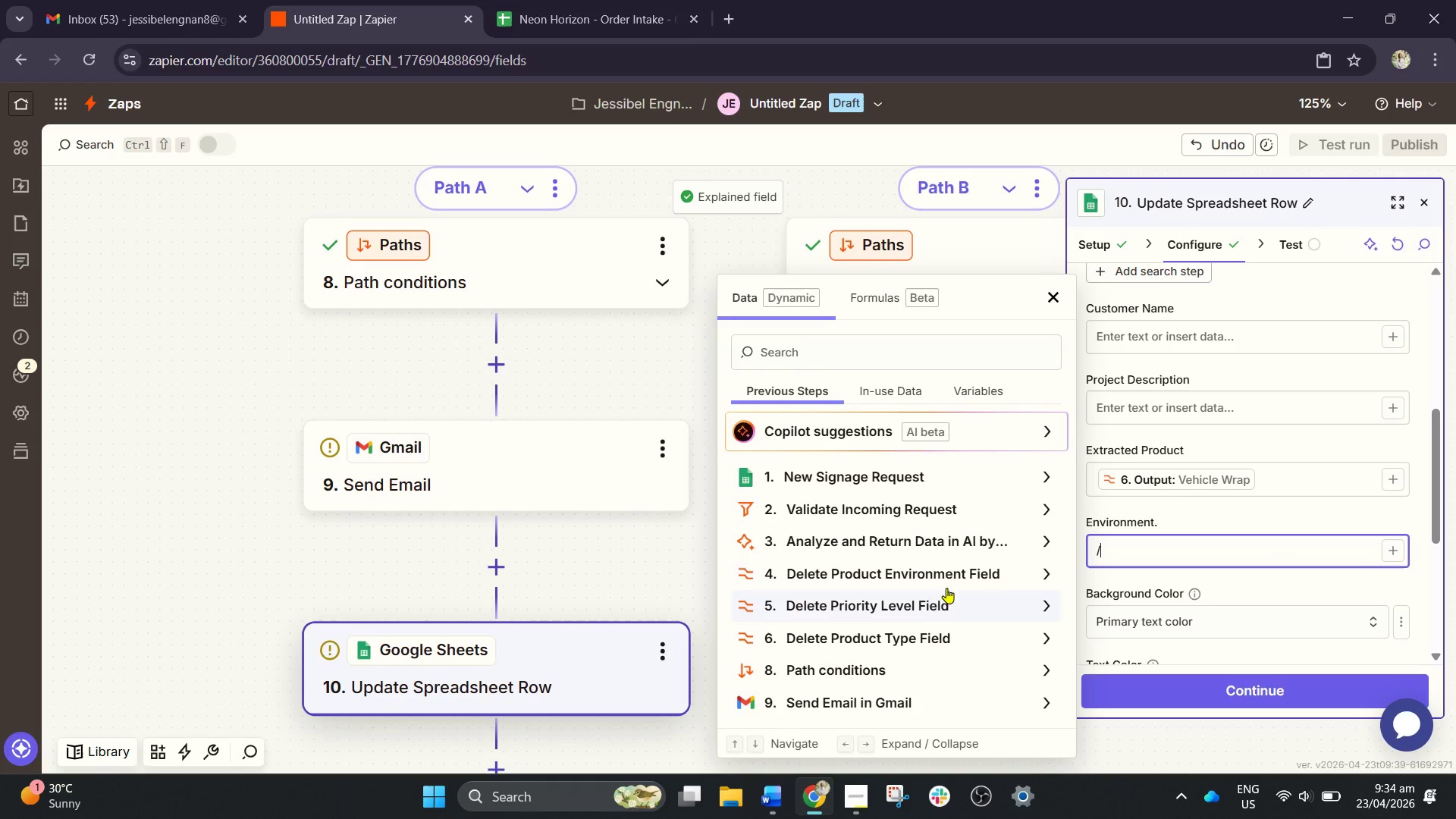 
left_click([946, 570])
 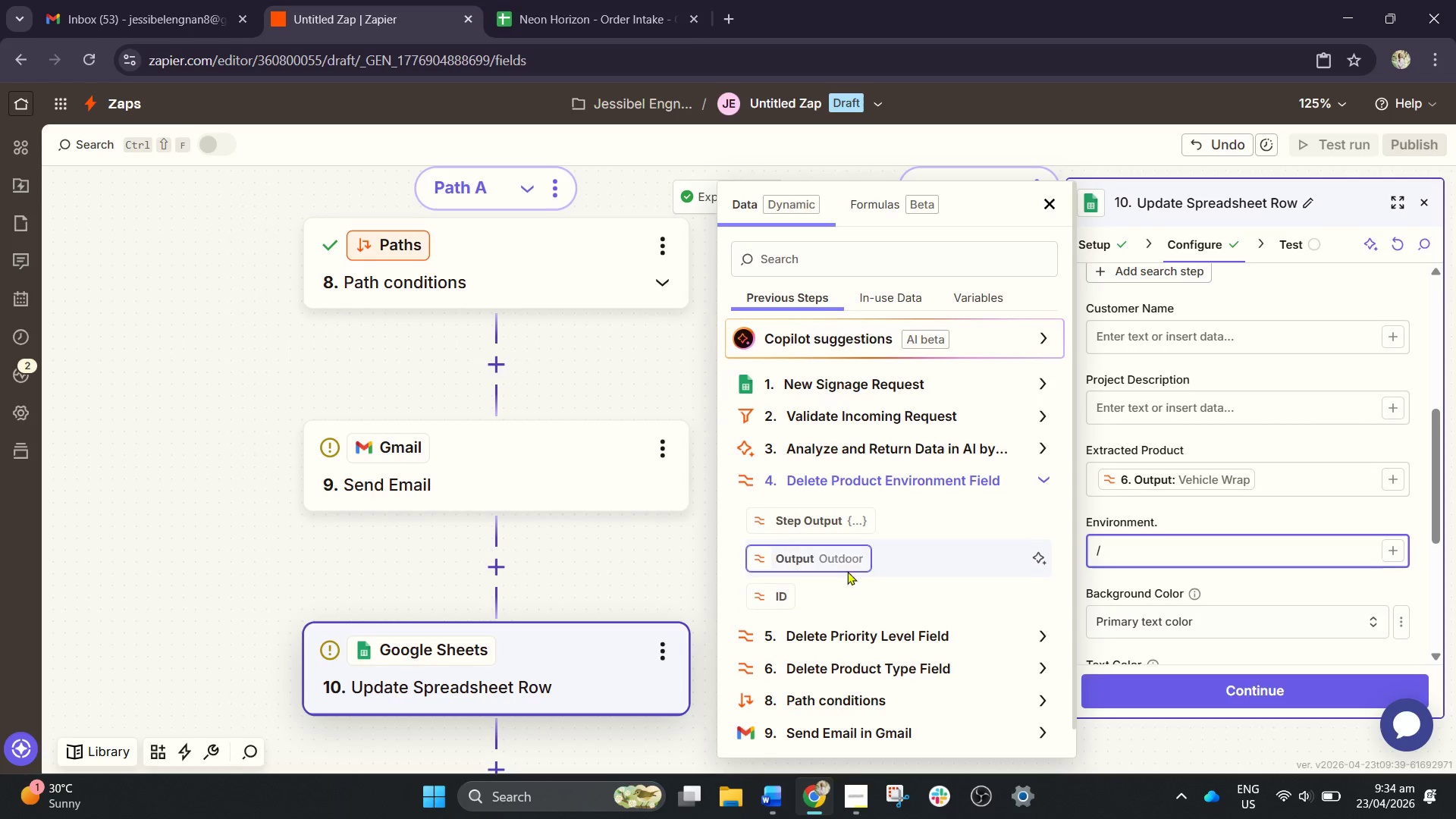 
left_click([840, 562])
 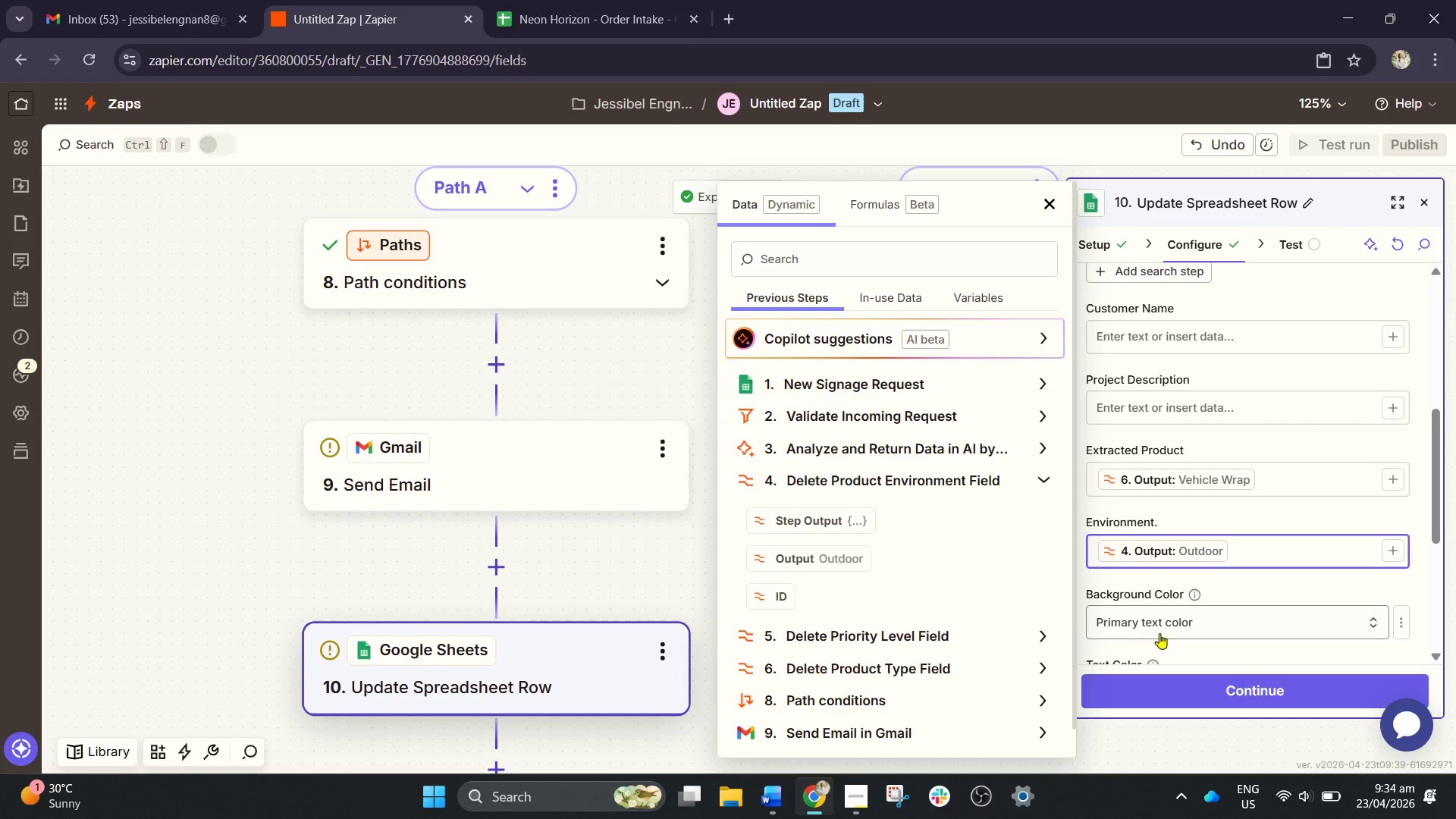 
left_click([1159, 633])
 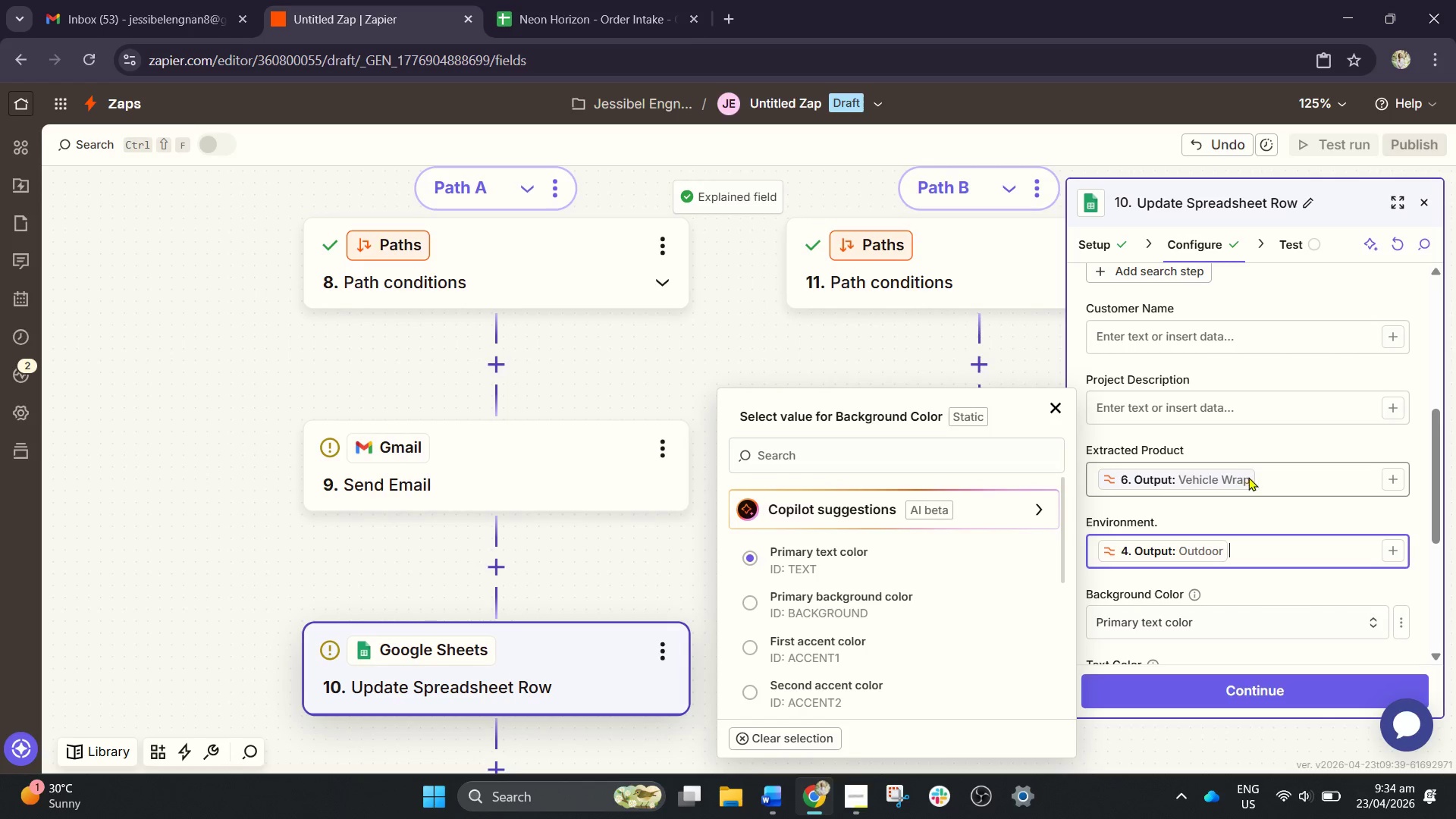 
left_click([1312, 454])
 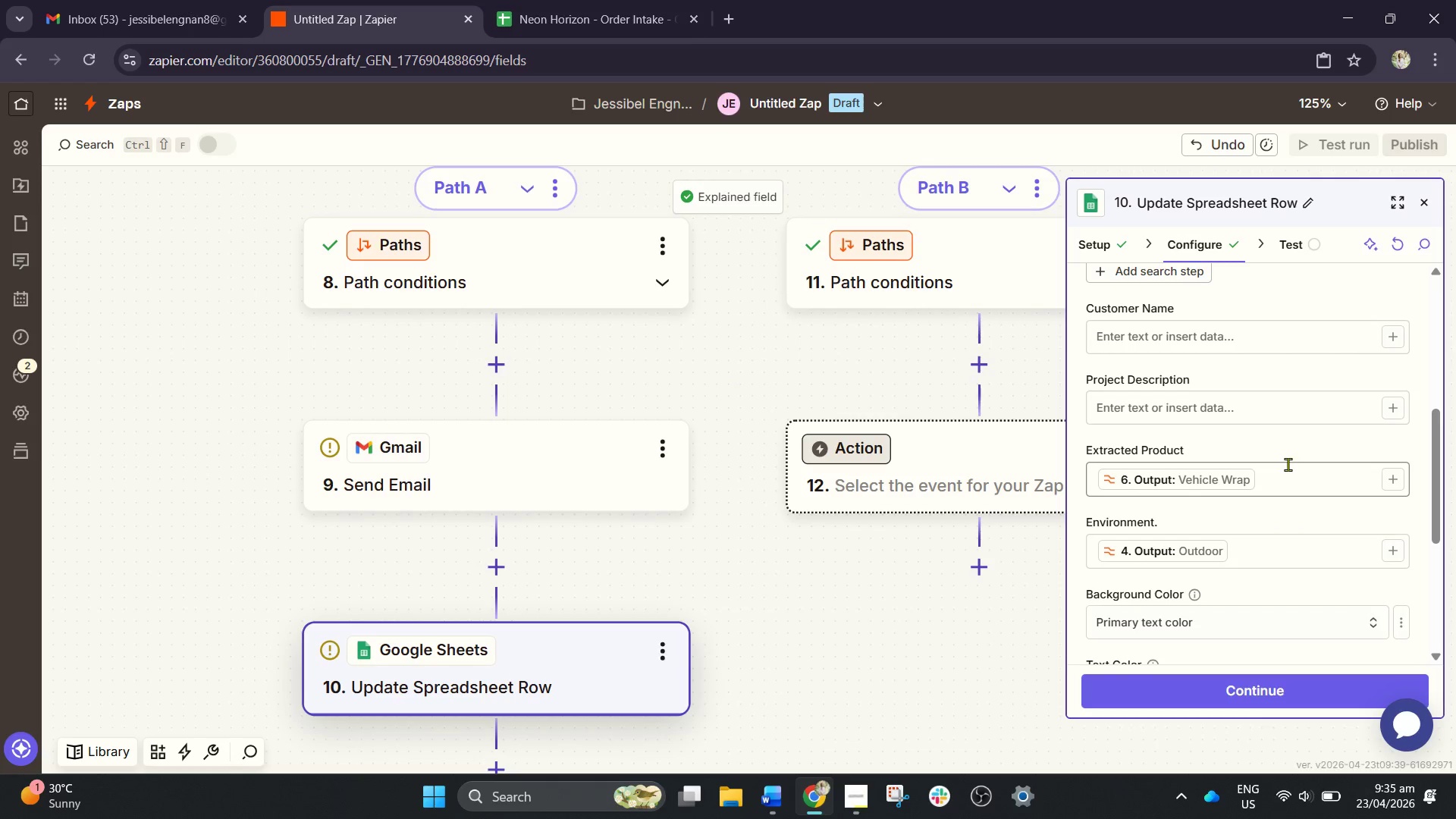 
scroll: coordinate [1286, 467], scroll_direction: down, amount: 1.0
 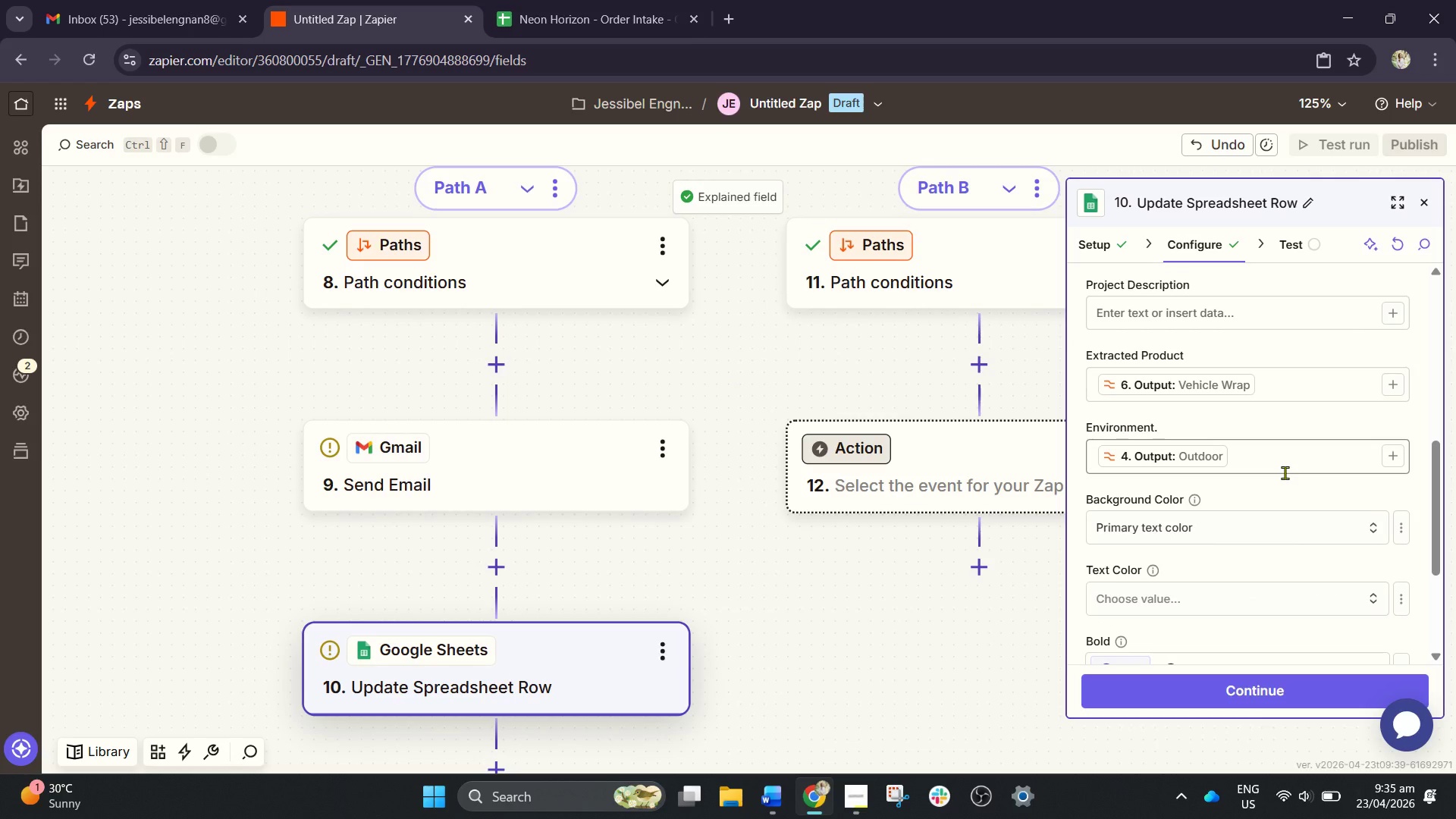 
wait(15.12)
 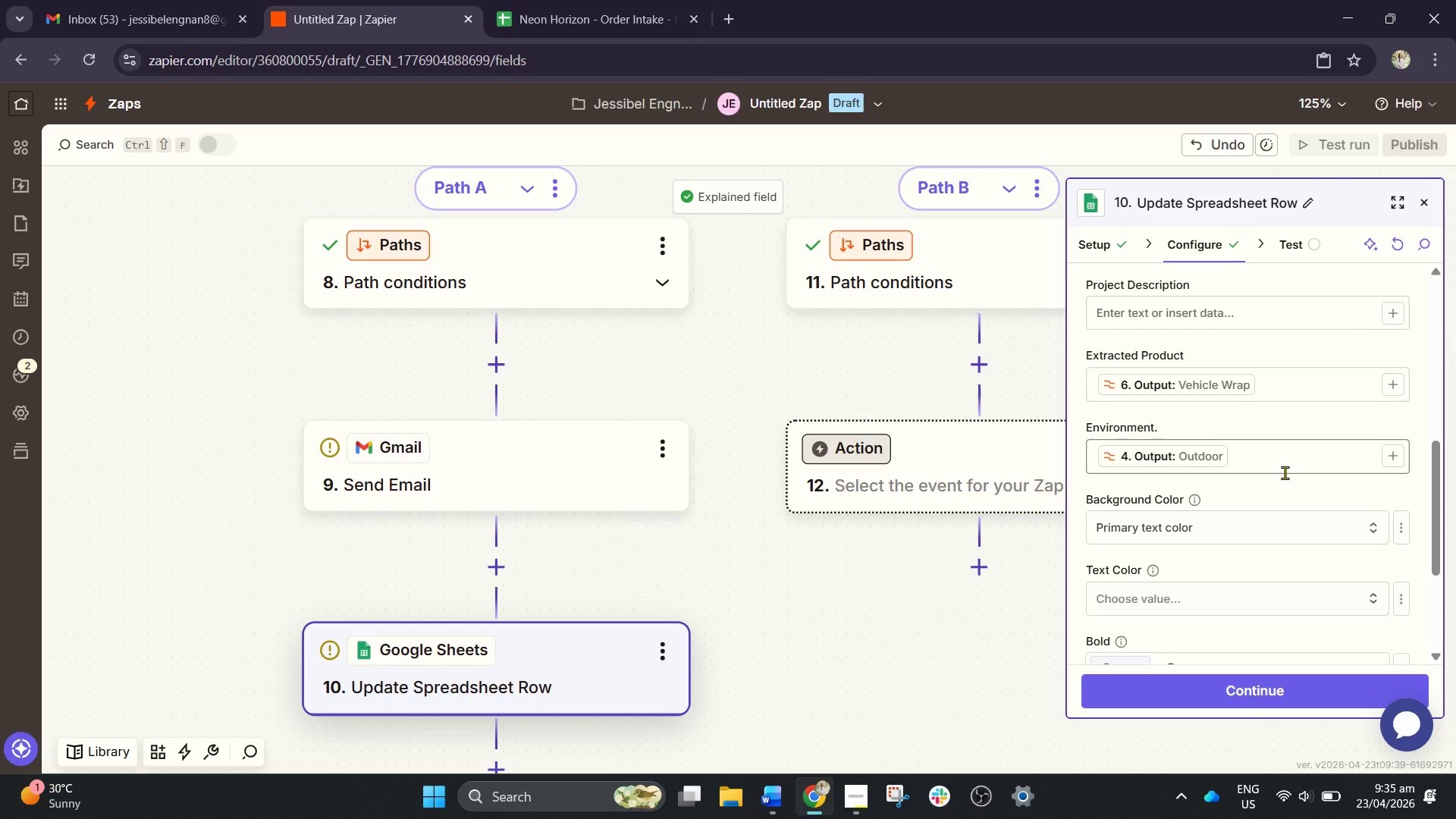 
left_click([511, 0])
 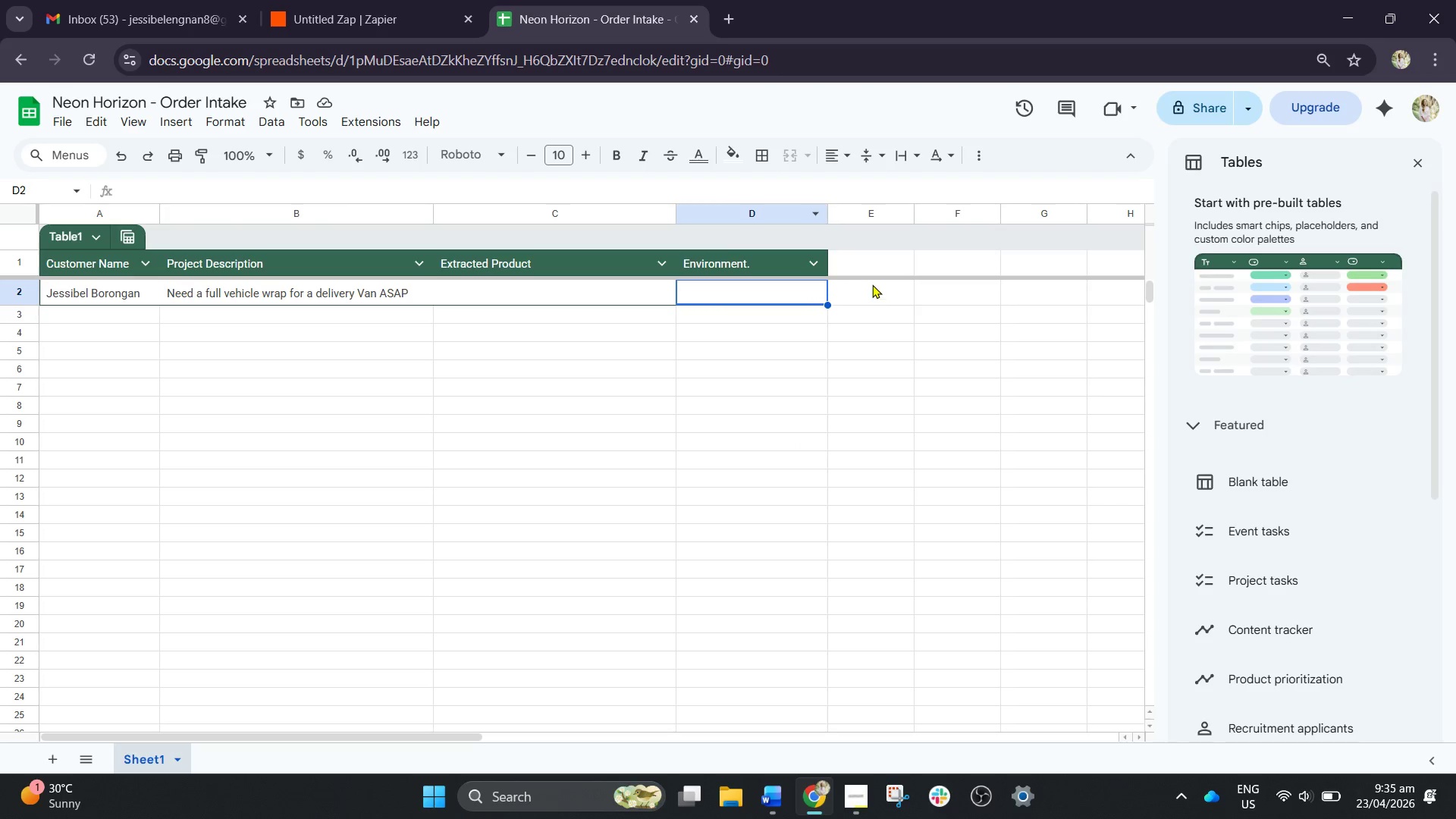 
left_click([877, 268])
 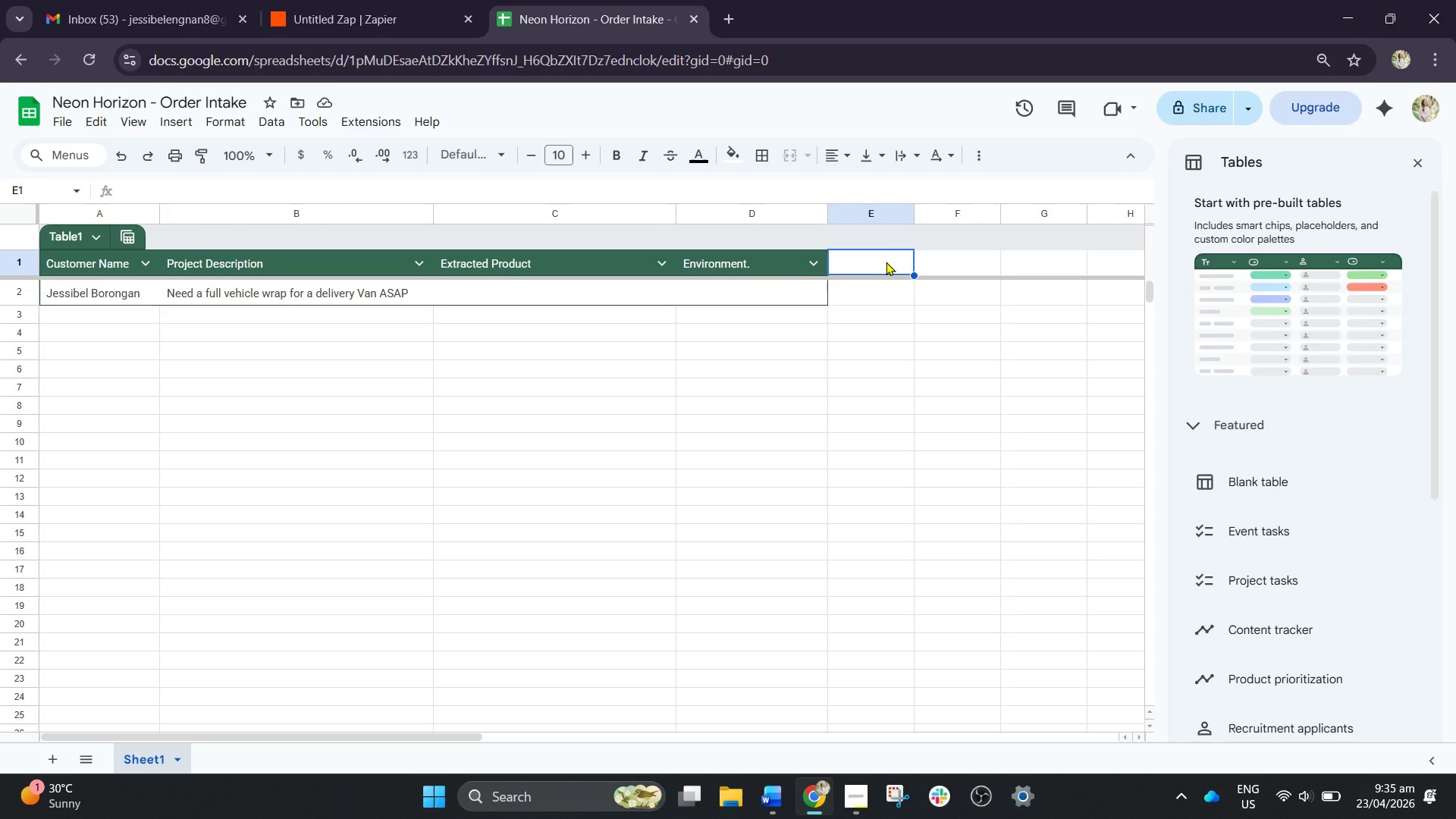 
type(Pi)
key(Backspace)
type(riority)
 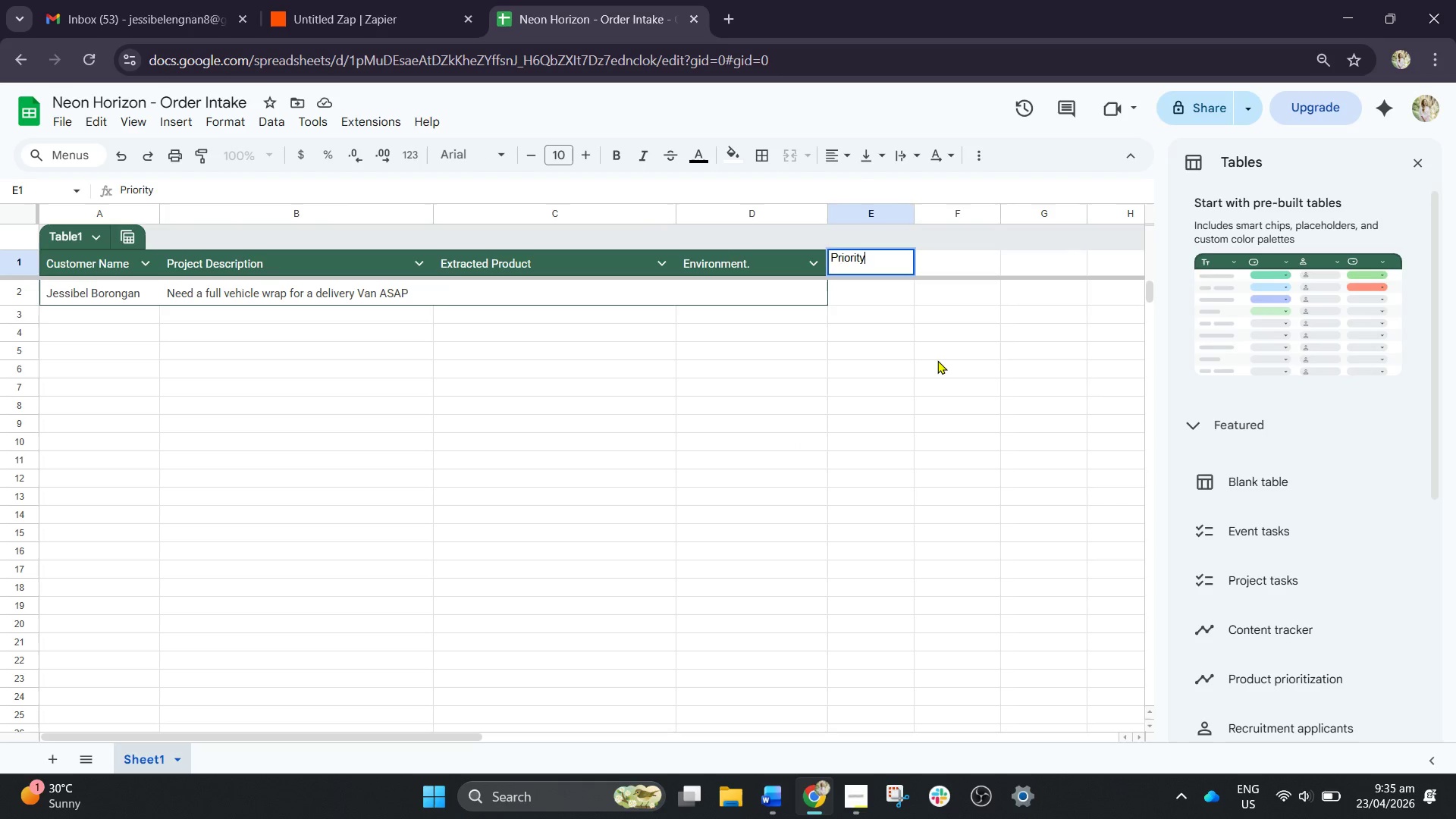 
left_click([937, 360])
 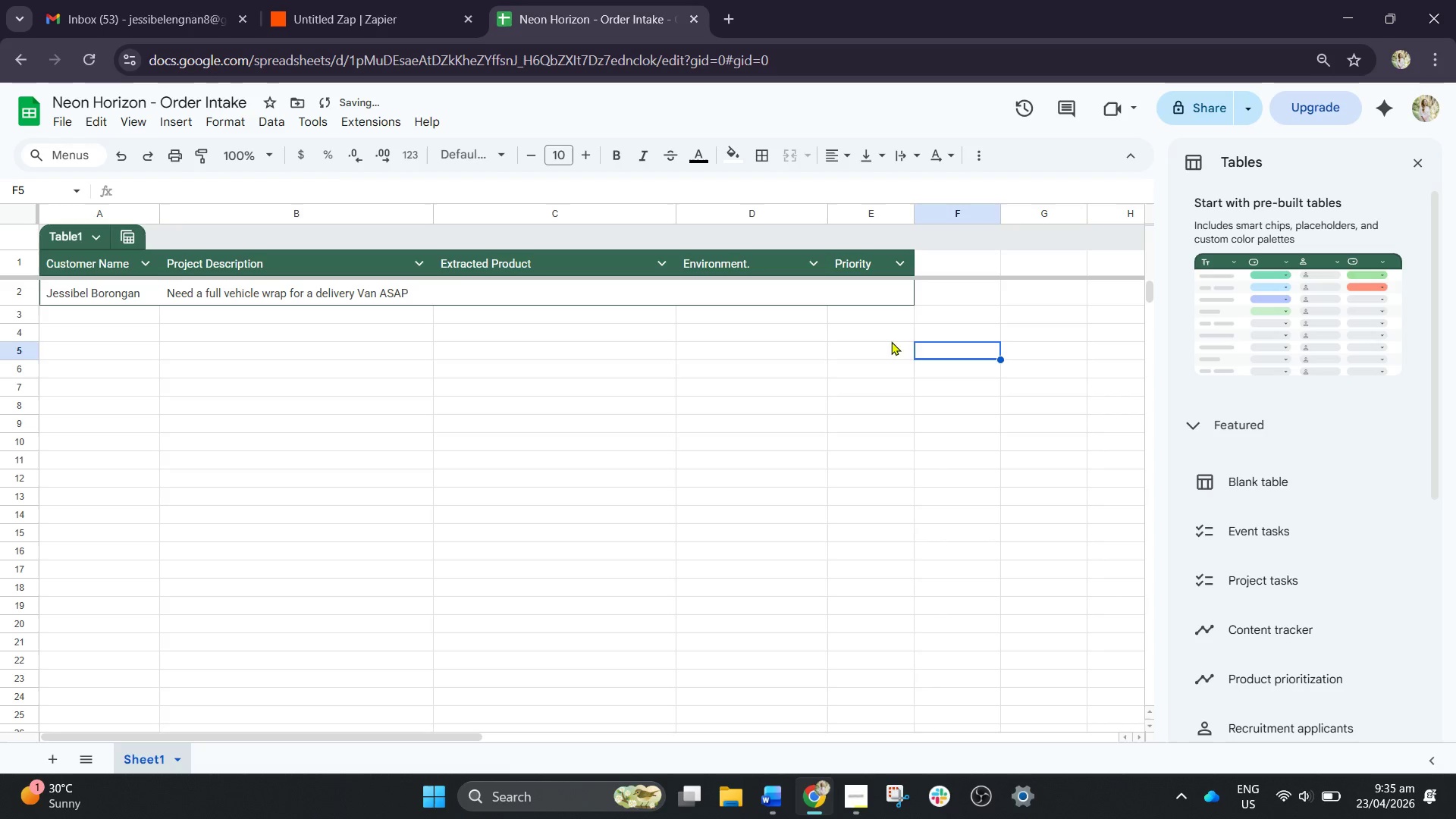 
left_click([893, 371])
 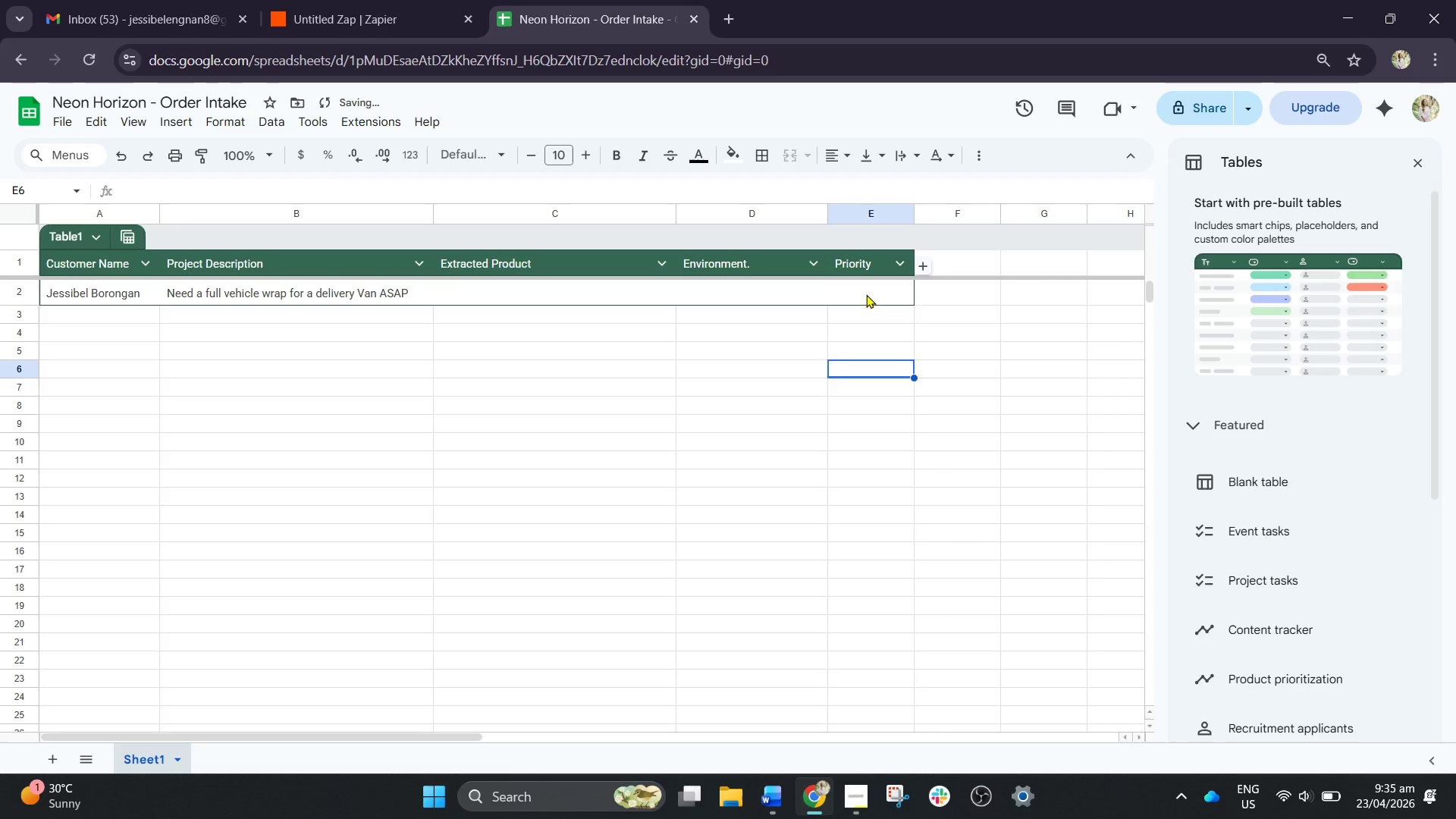 
left_click([866, 294])
 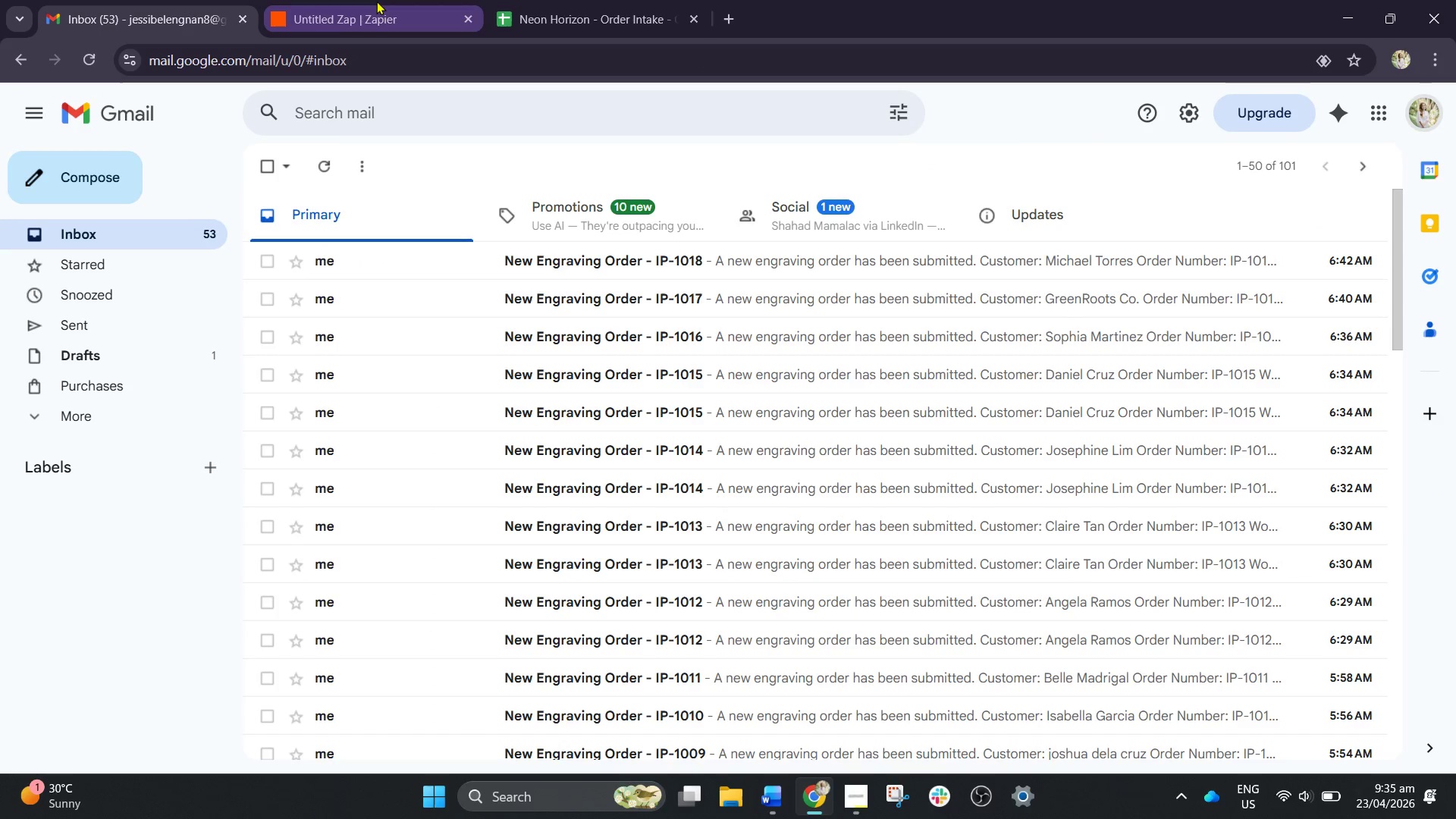 
left_click([573, 0])
 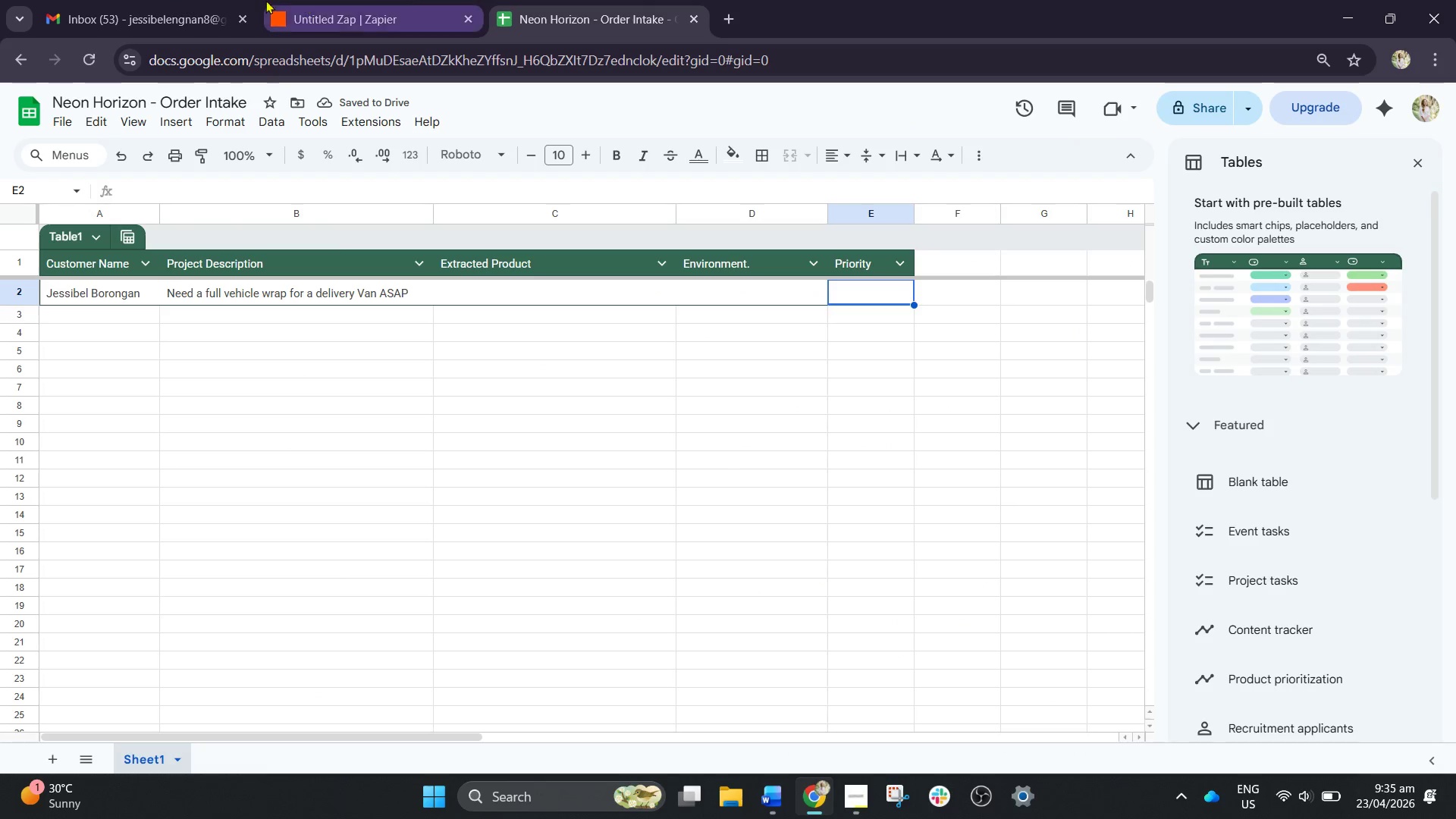 
left_click([403, 0])
 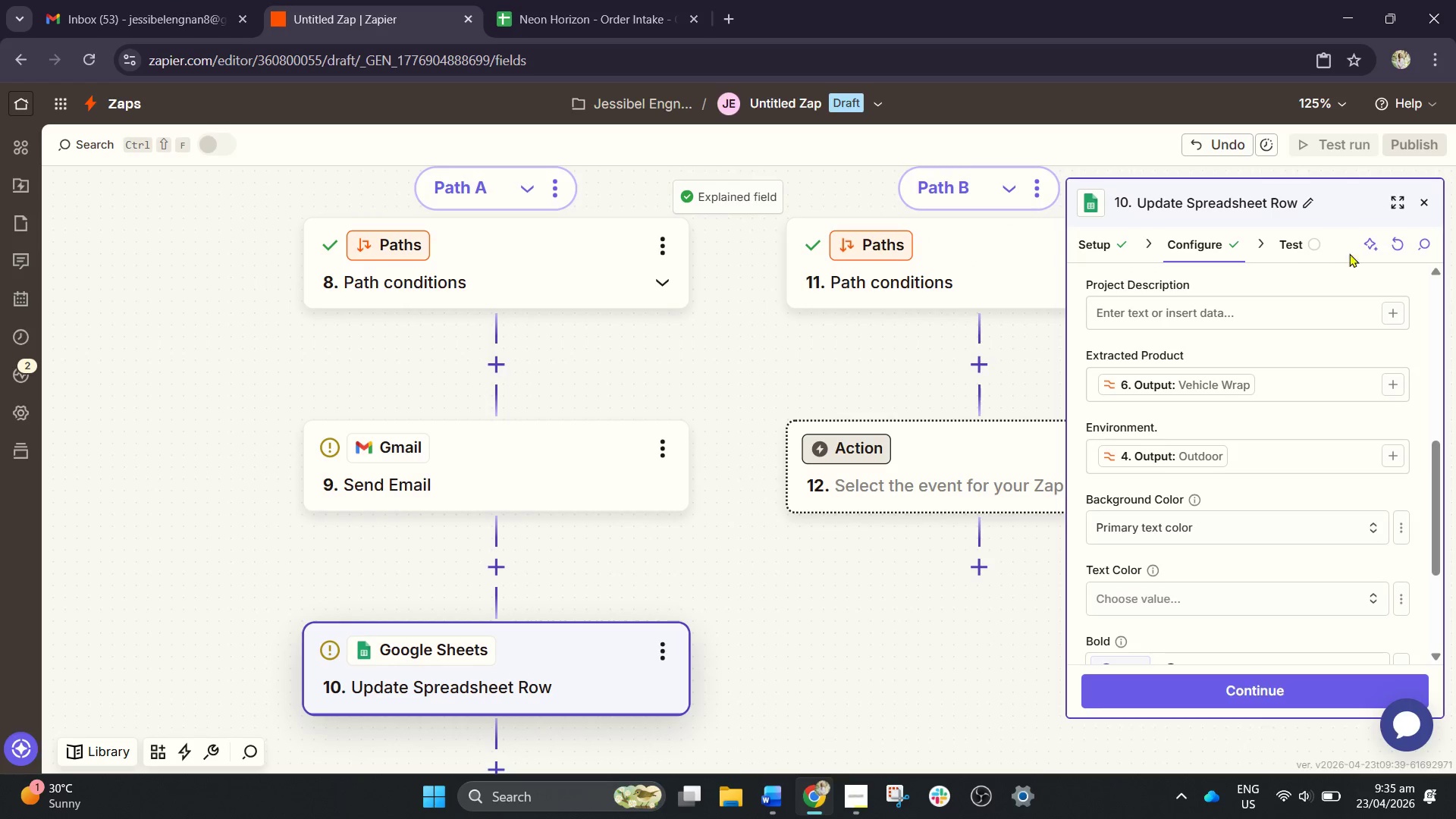 
left_click([1395, 244])
 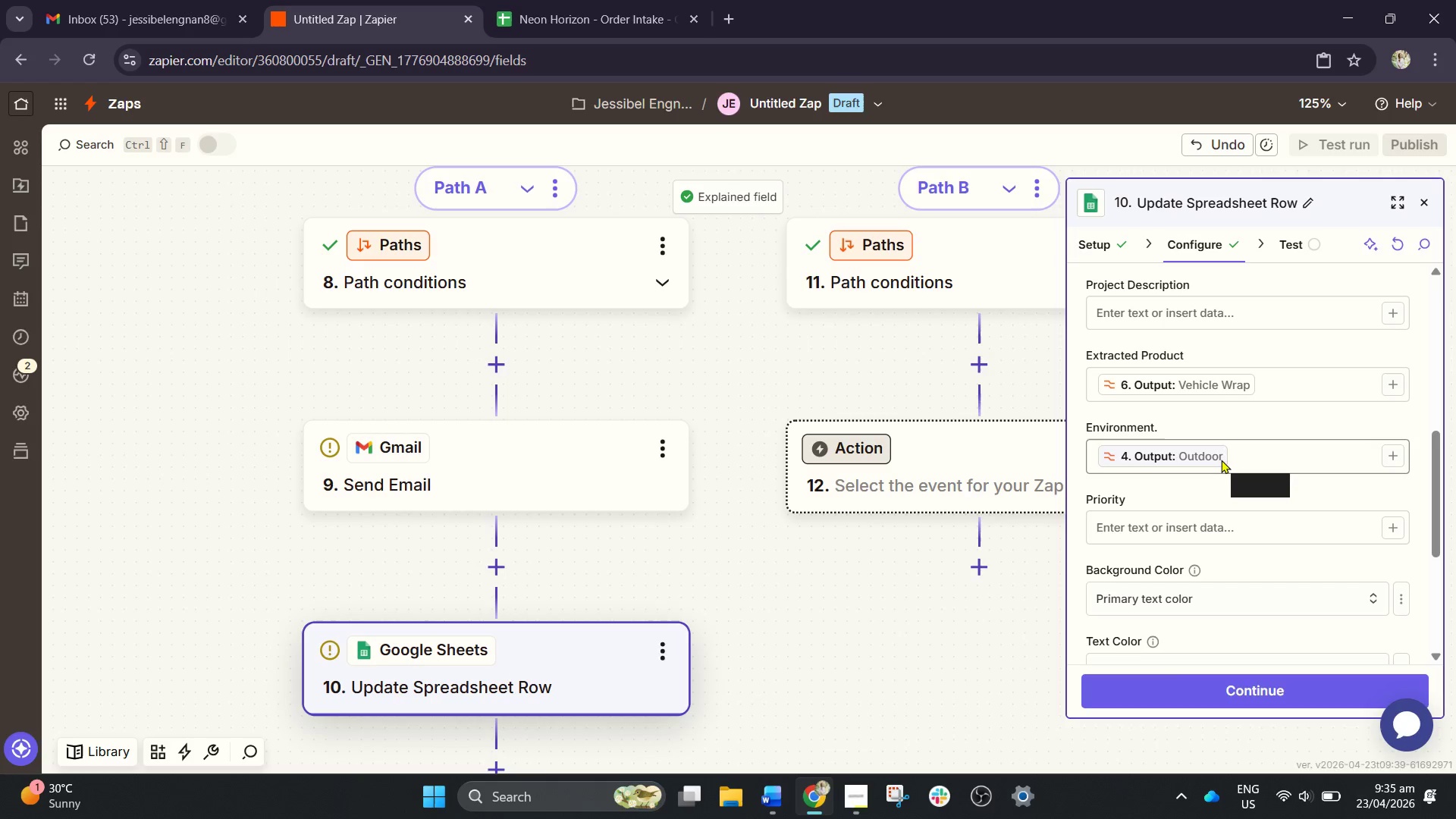 
scroll: coordinate [1227, 469], scroll_direction: down, amount: 2.0
 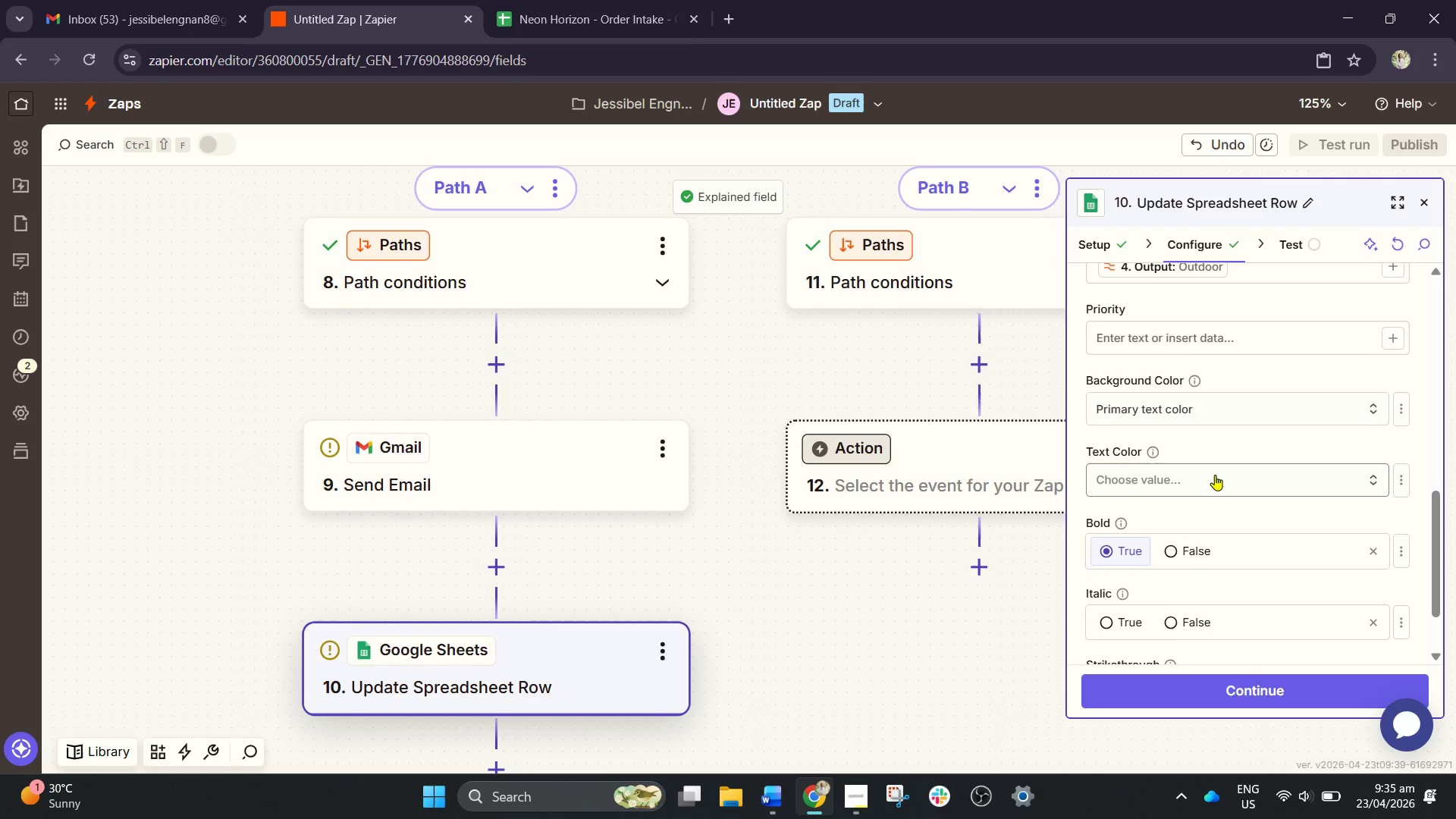 
scroll: coordinate [1215, 475], scroll_direction: up, amount: 1.0
 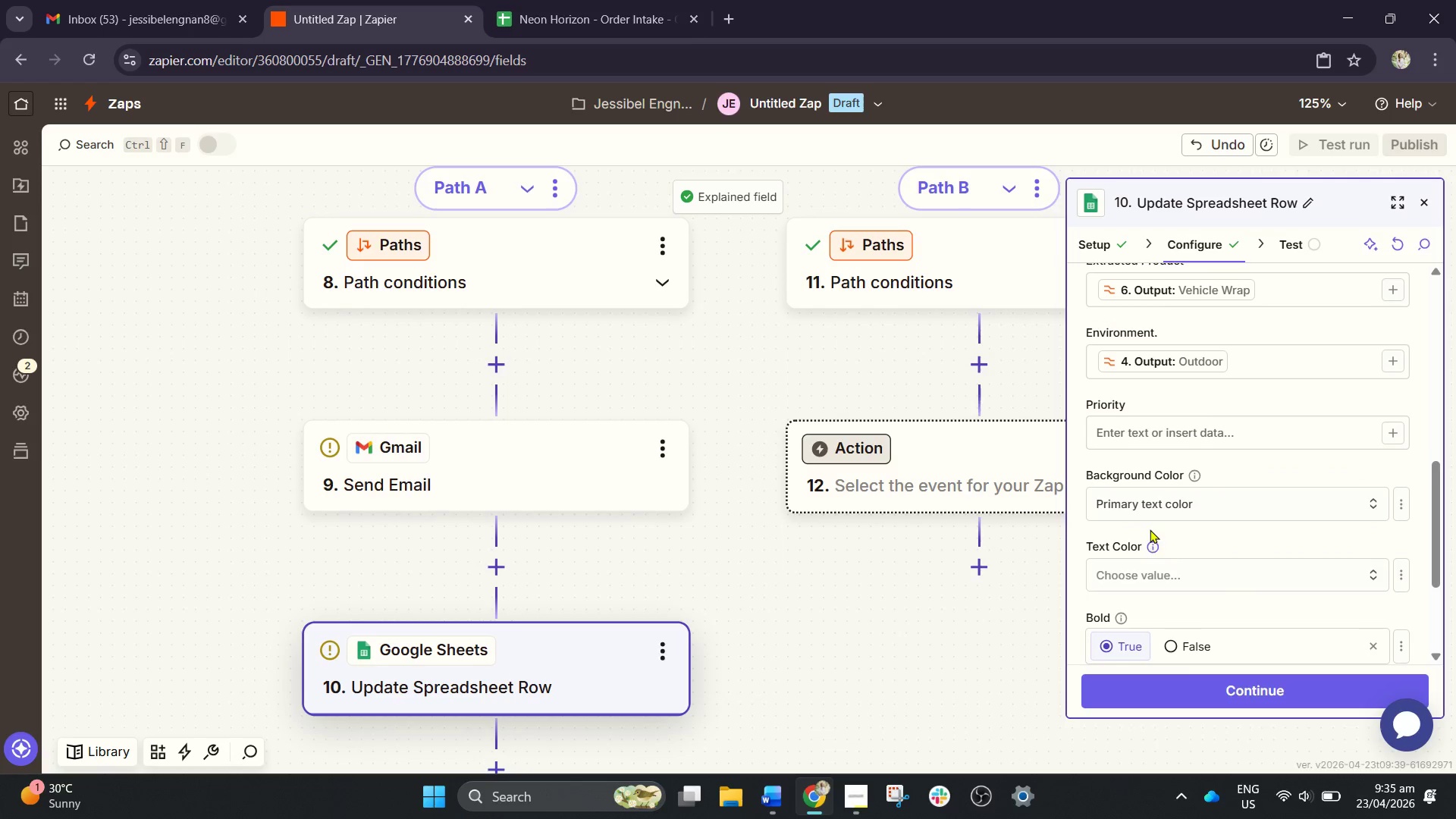 
wait(5.4)
 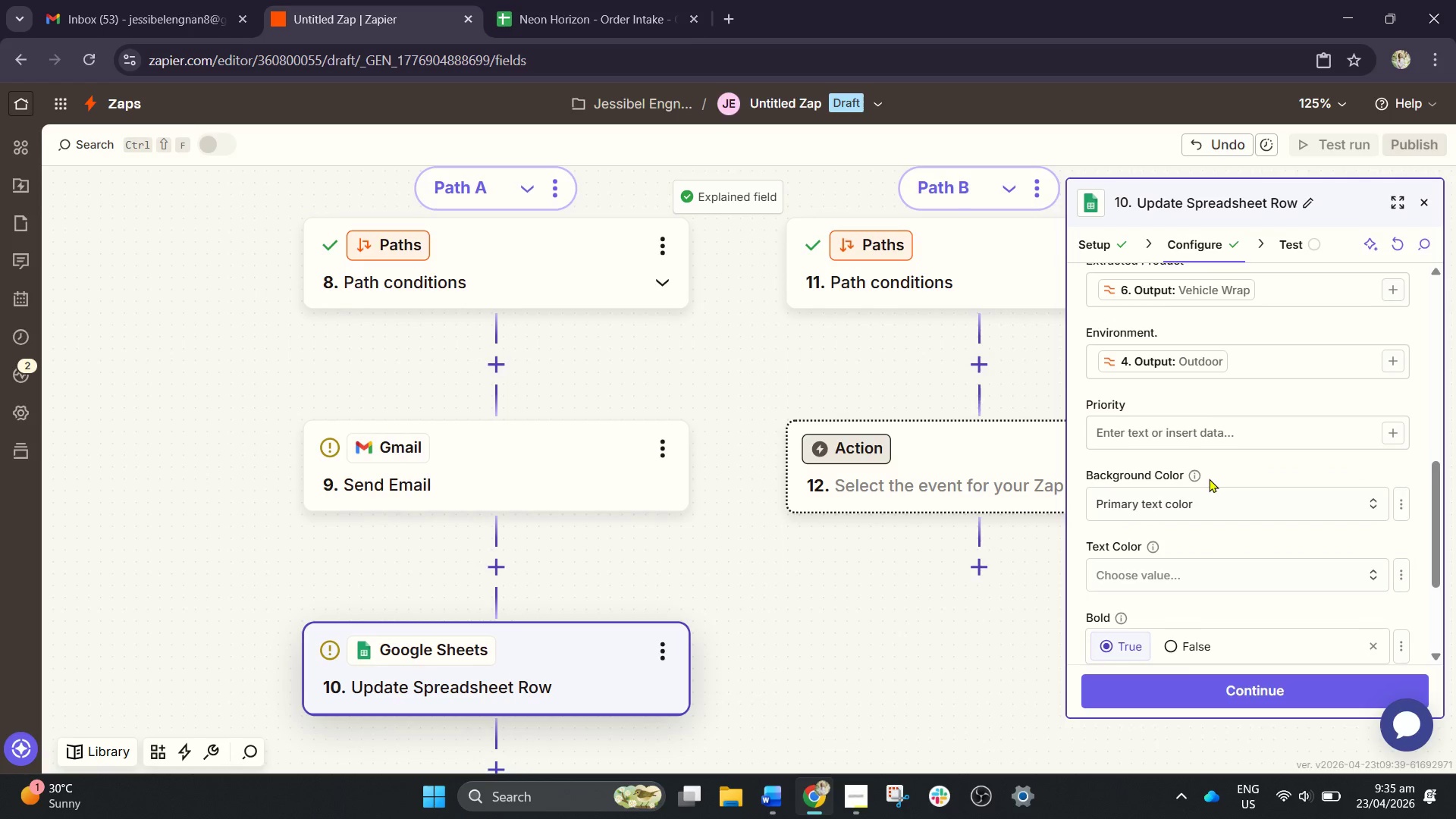 
scroll: coordinate [1179, 463], scroll_direction: down, amount: 1.0
 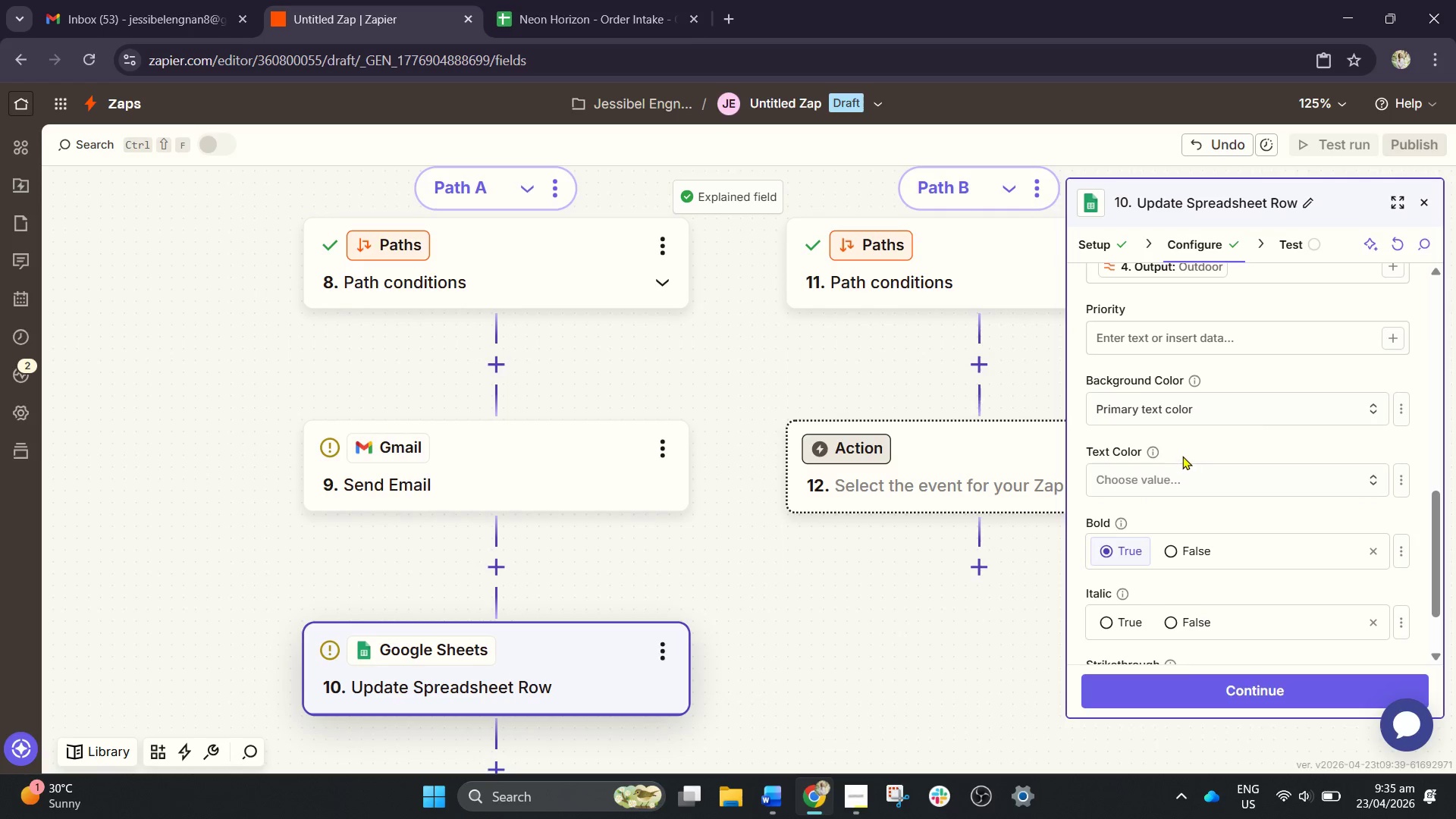 
scroll: coordinate [1182, 456], scroll_direction: up, amount: 1.0
 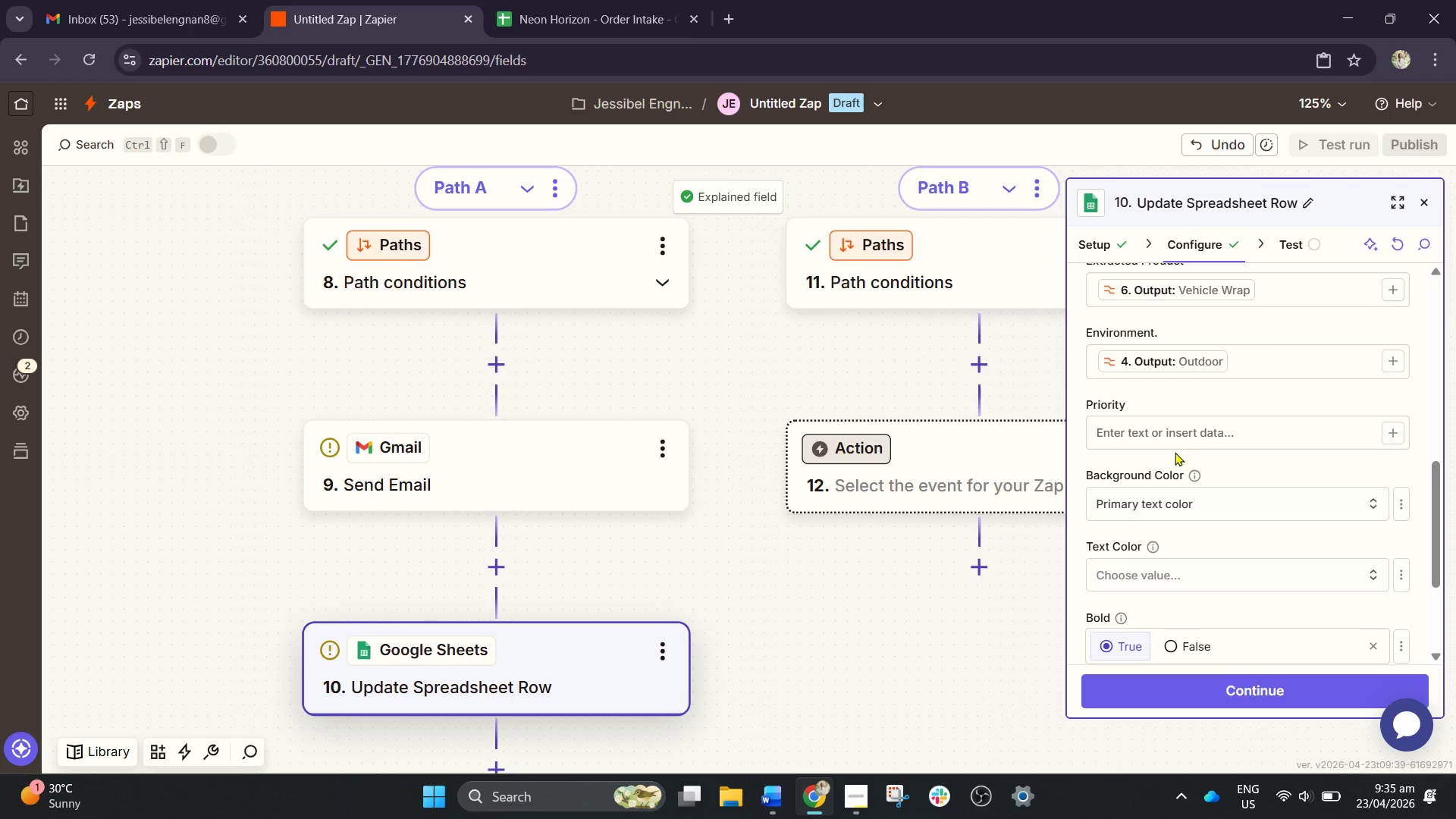 
left_click([1171, 438])
 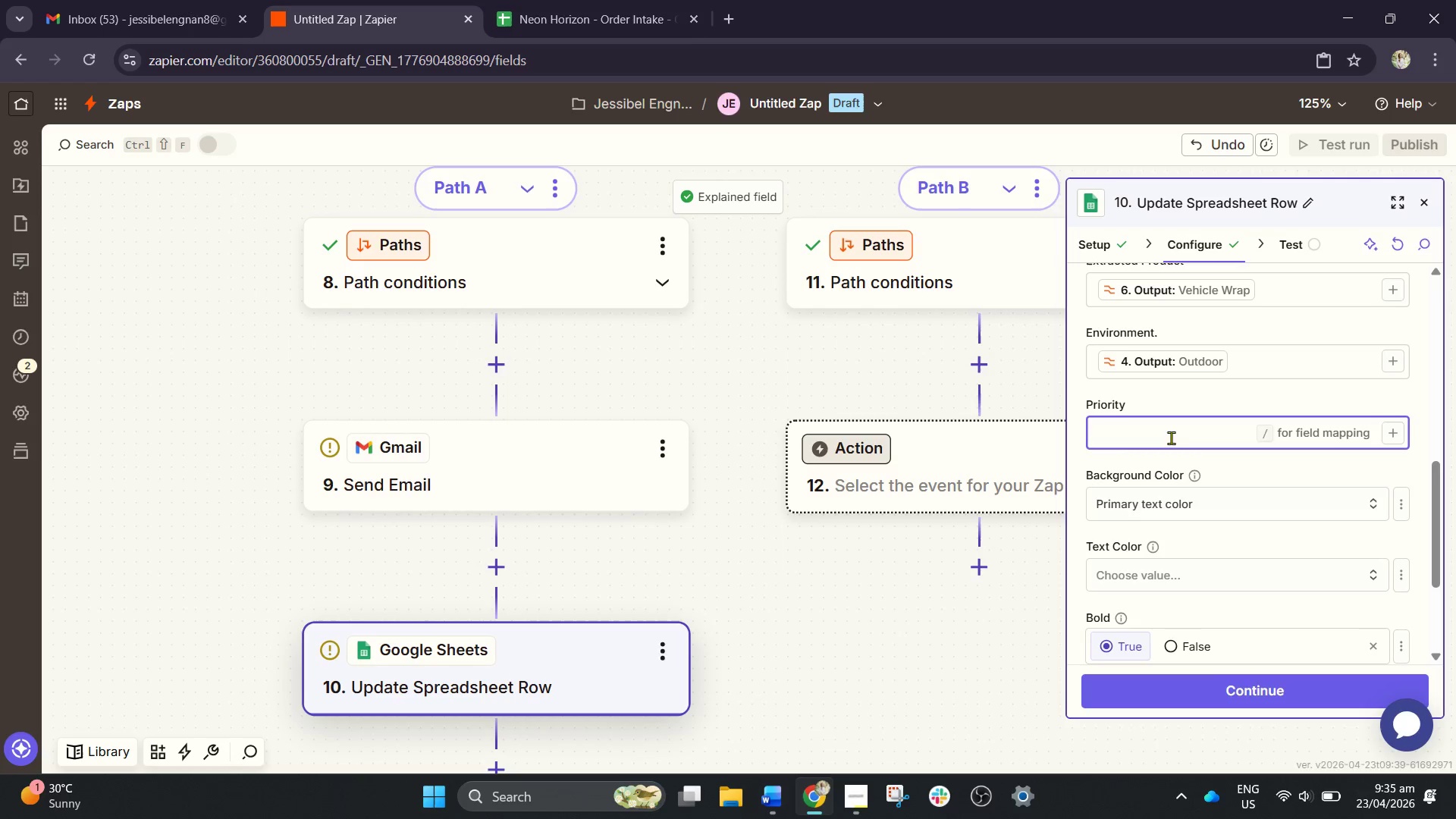 
key(Slash)
 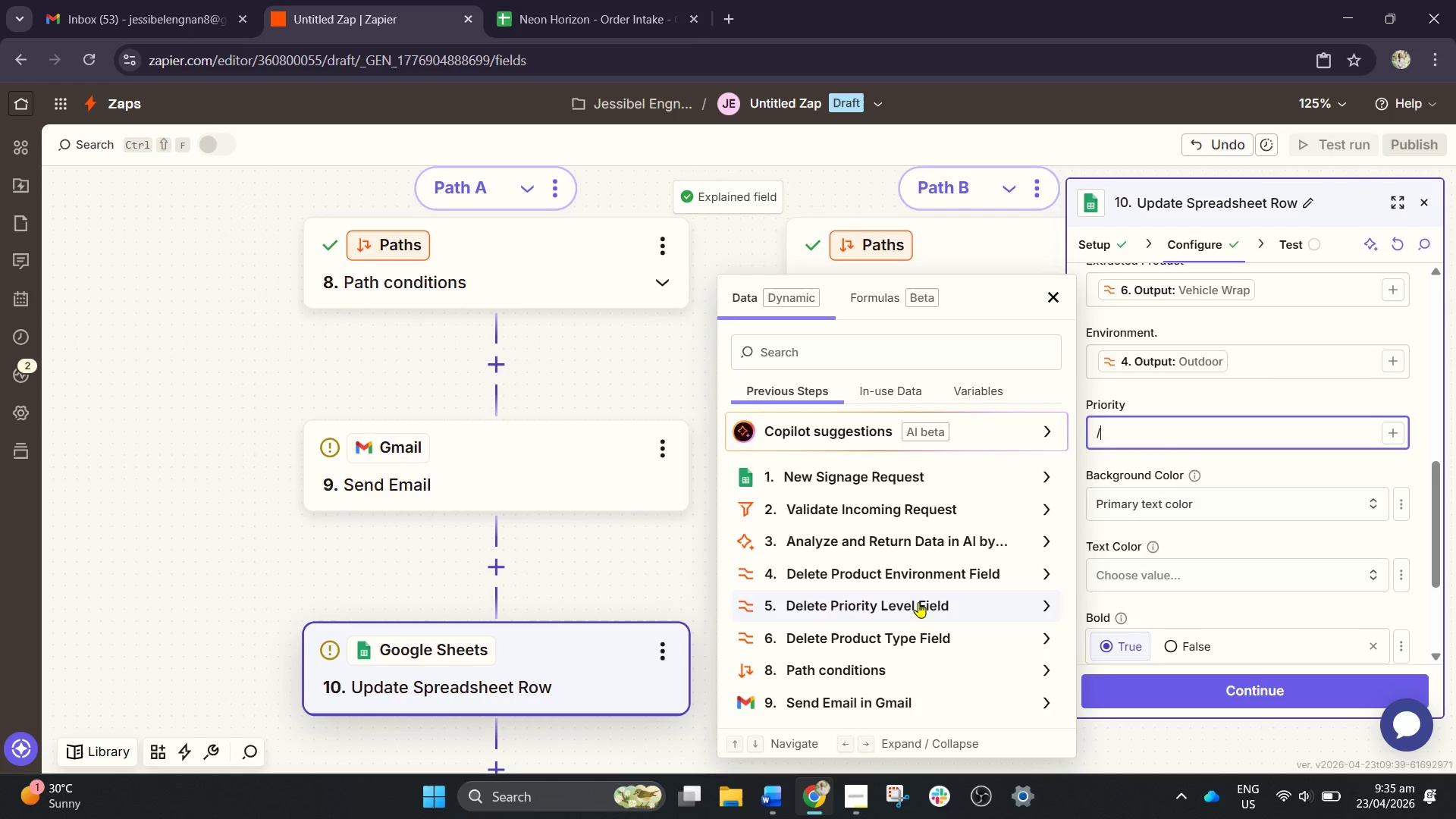 
left_click([918, 603])
 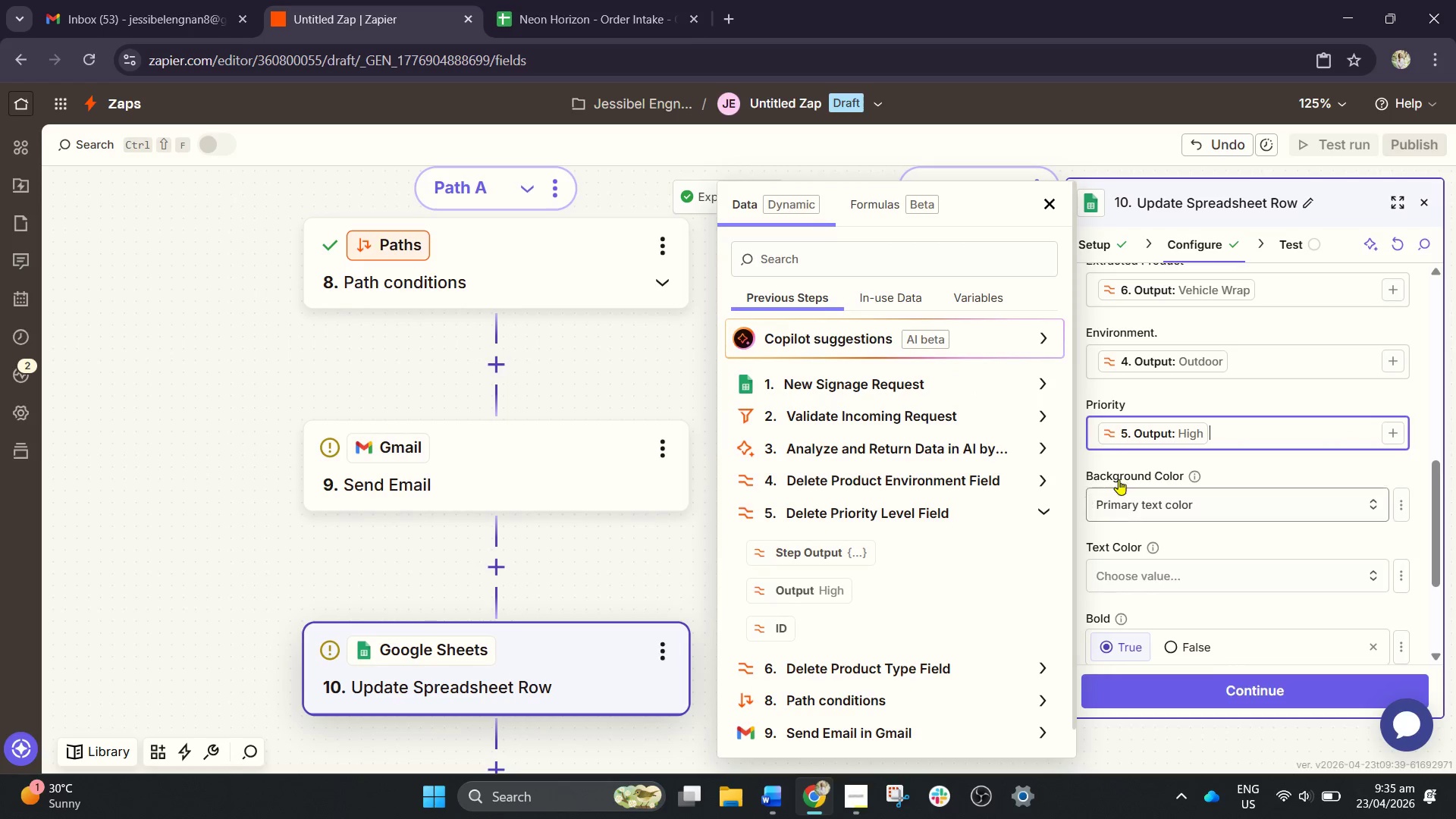 
left_click([1213, 403])
 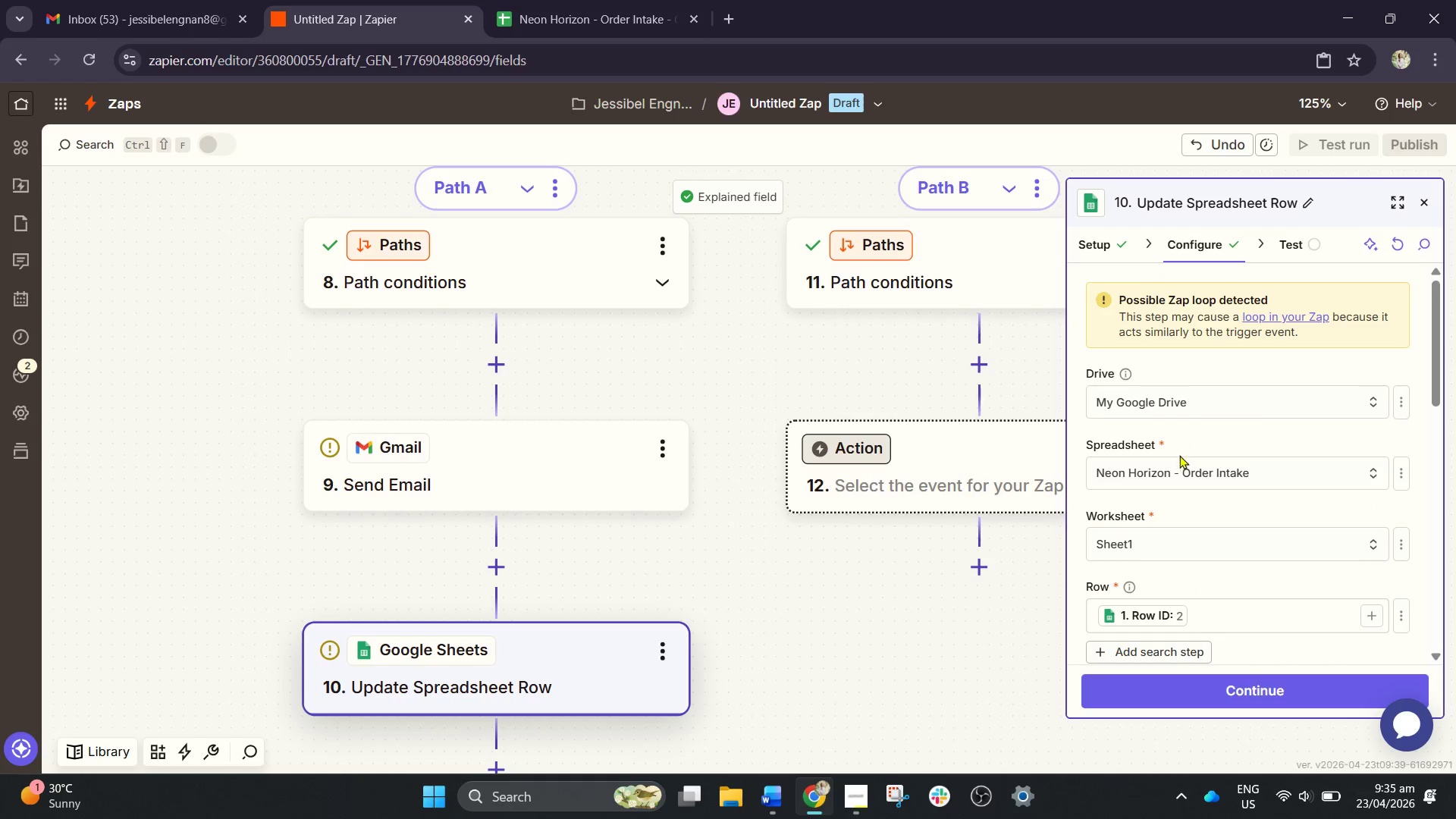 
scroll: coordinate [1191, 488], scroll_direction: down, amount: 6.0
 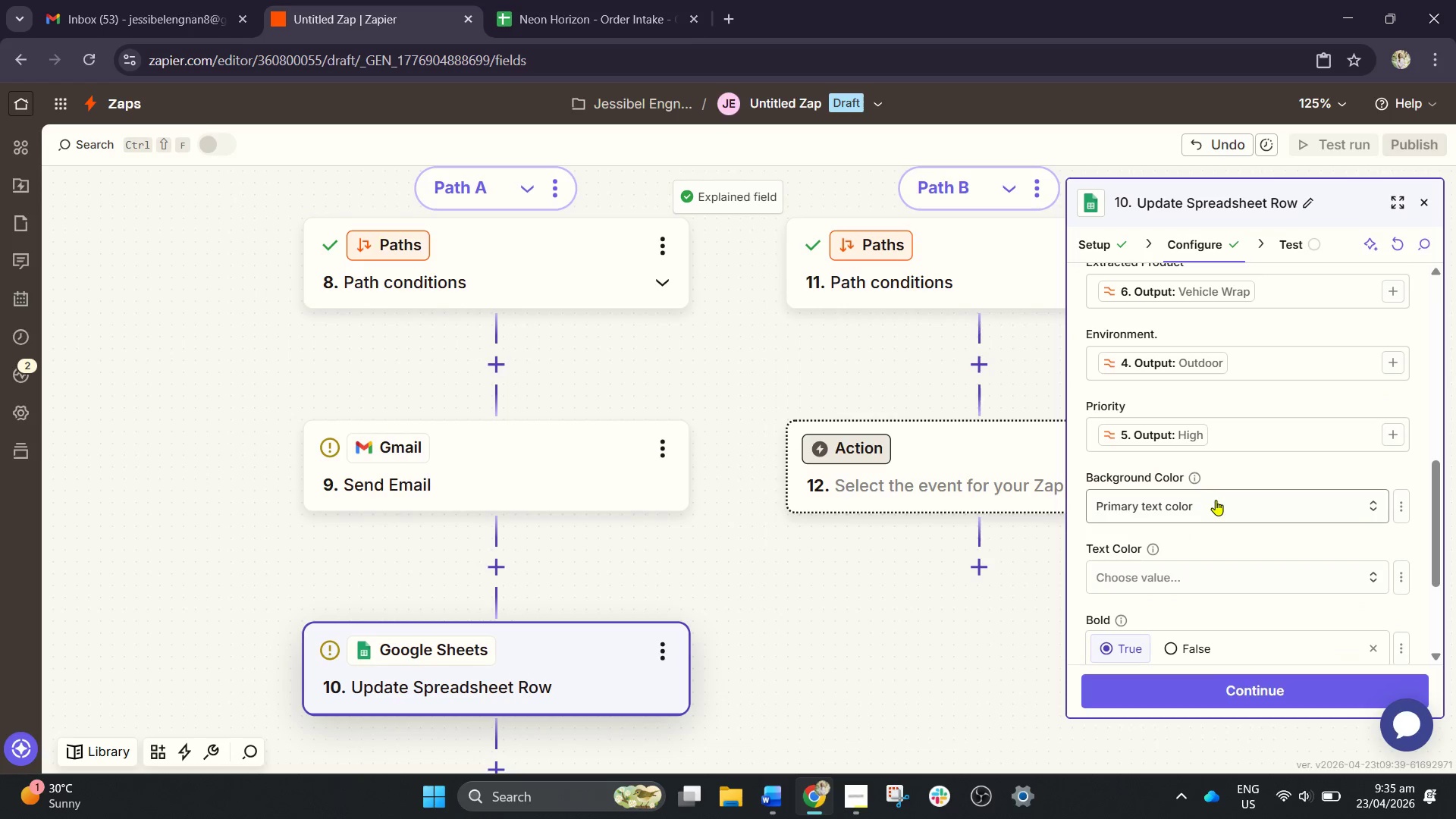 
scroll: coordinate [1218, 503], scroll_direction: up, amount: 1.0
 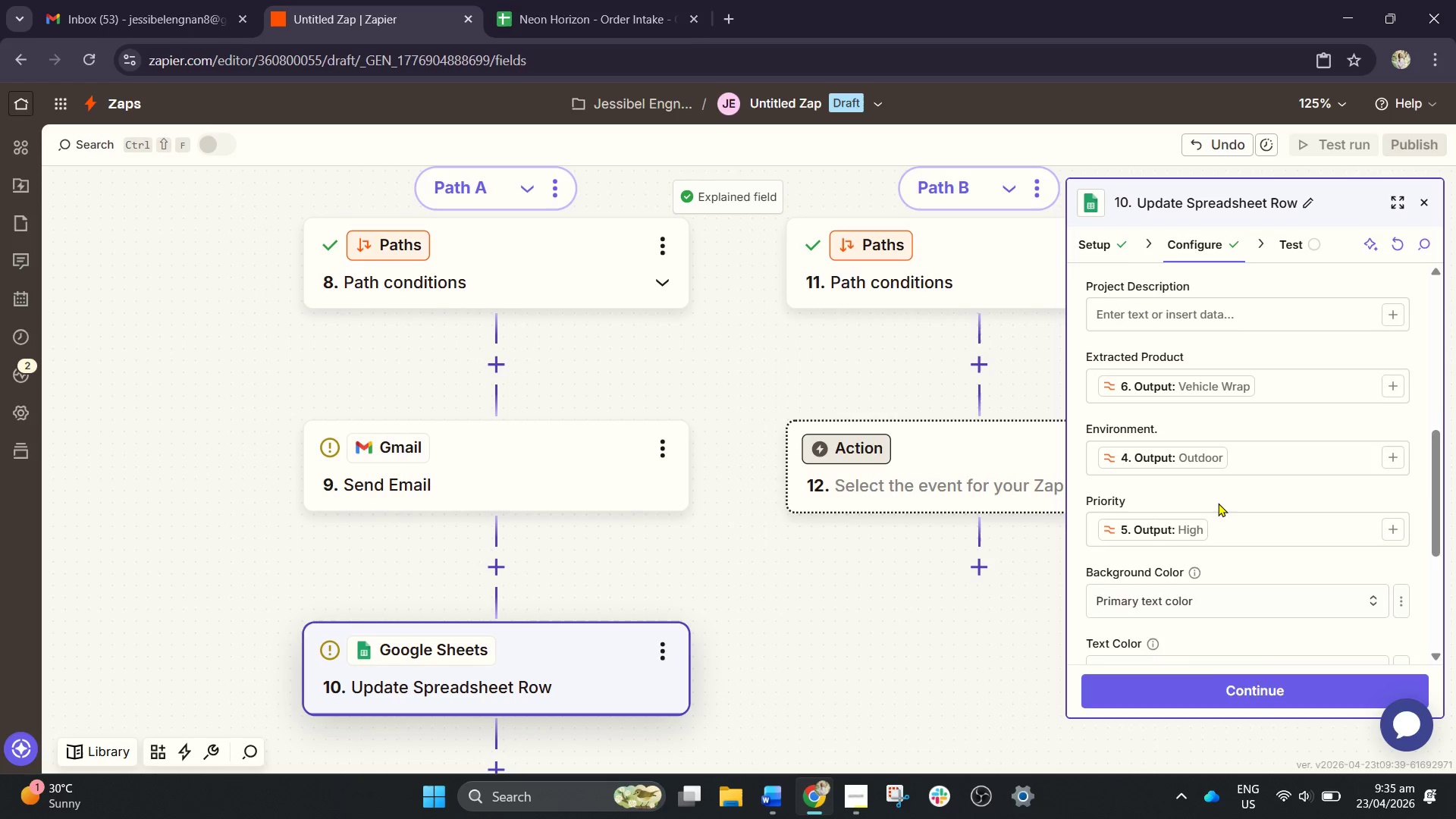 
scroll: coordinate [1216, 513], scroll_direction: down, amount: 7.0
 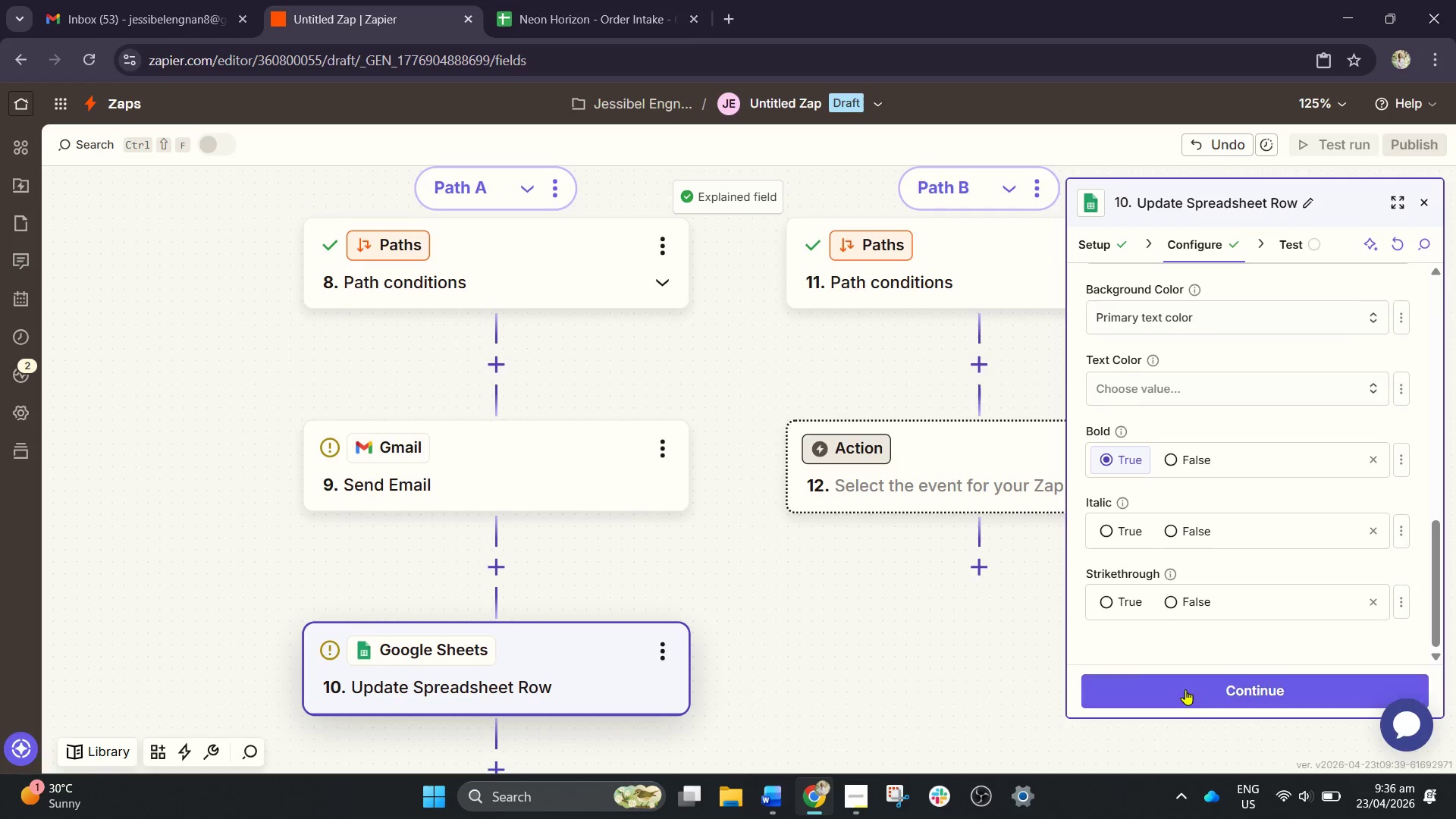 
wait(5.11)
 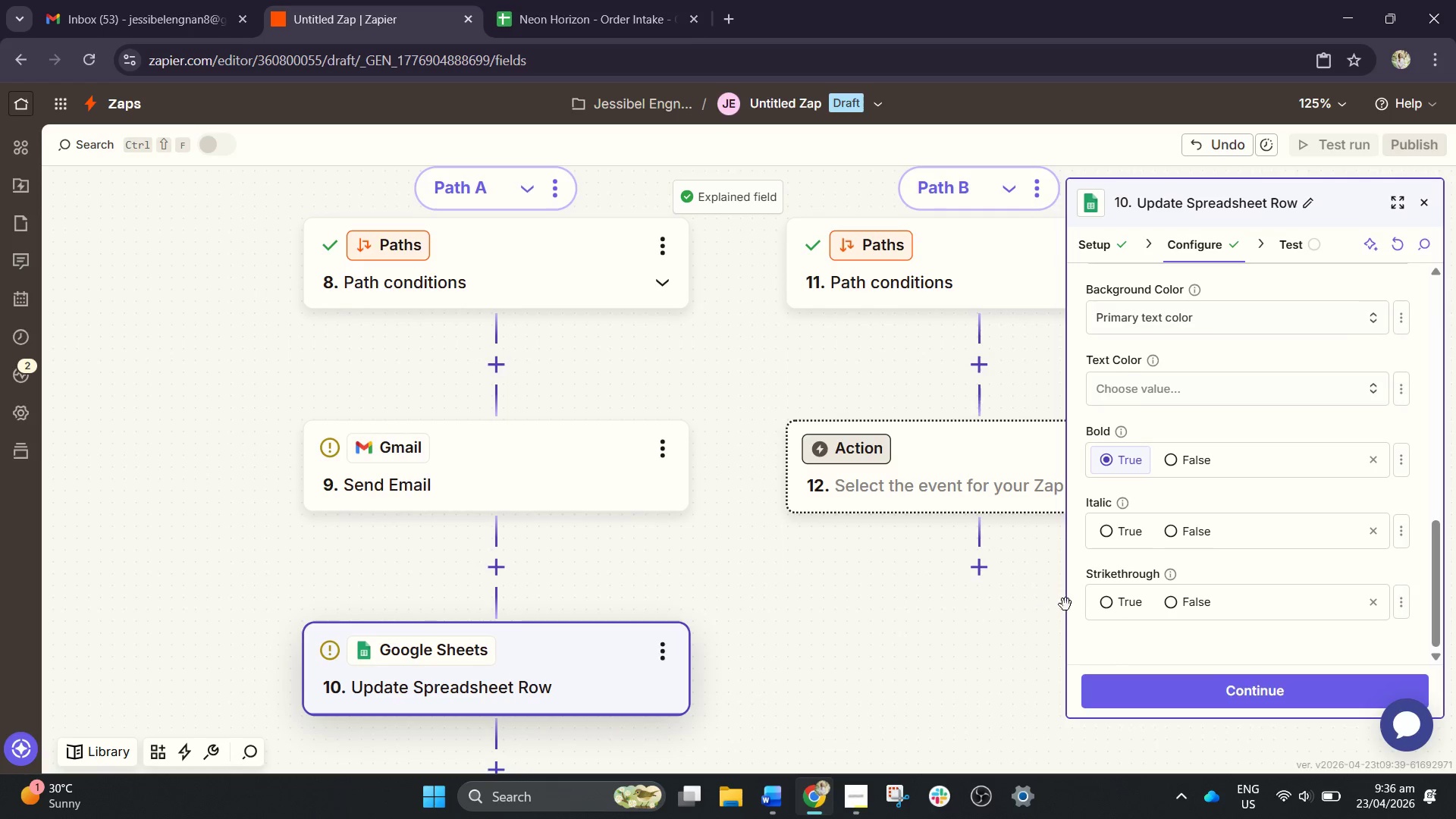 
left_click([1317, 692])
 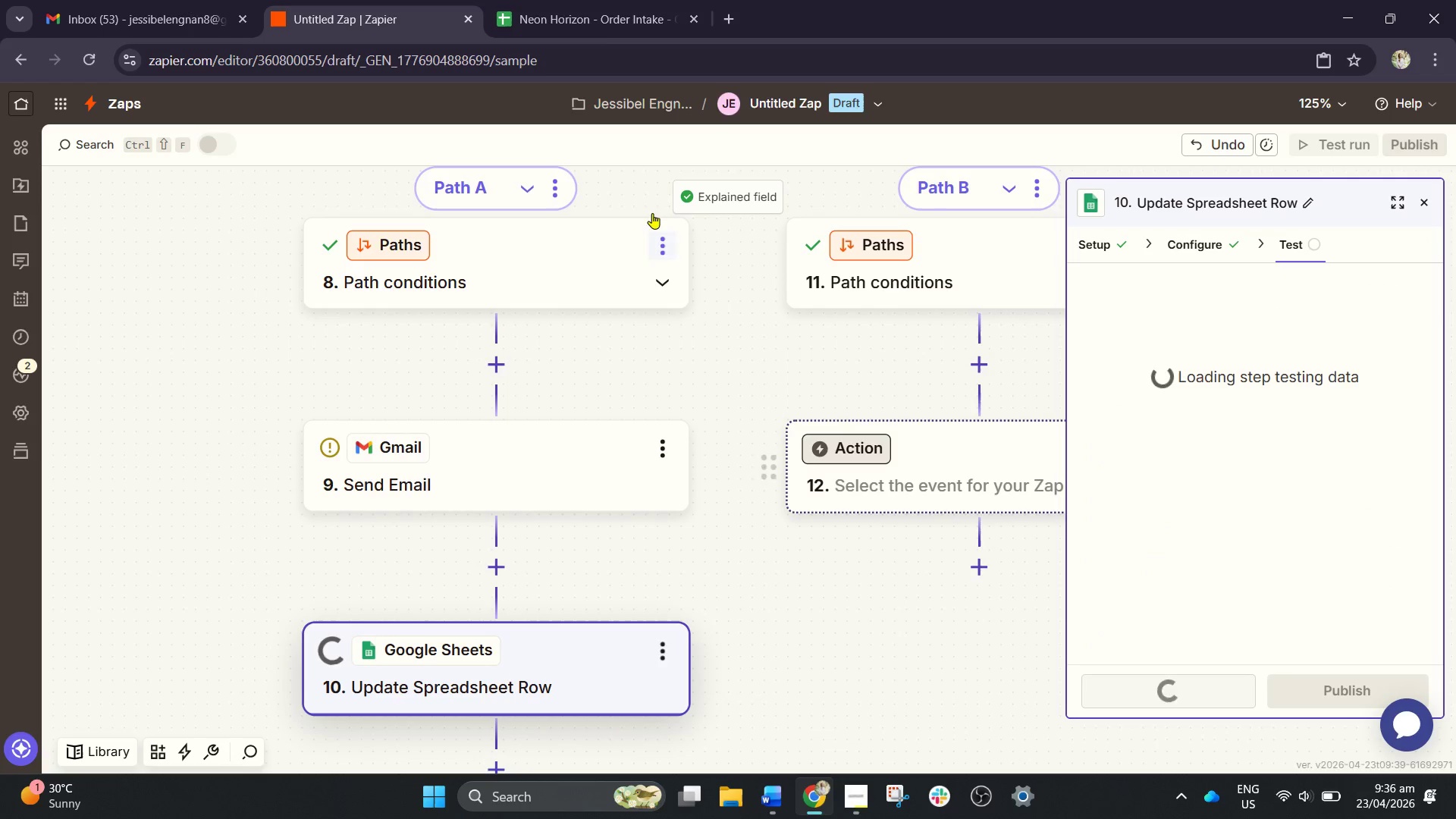 
left_click([602, 5])
 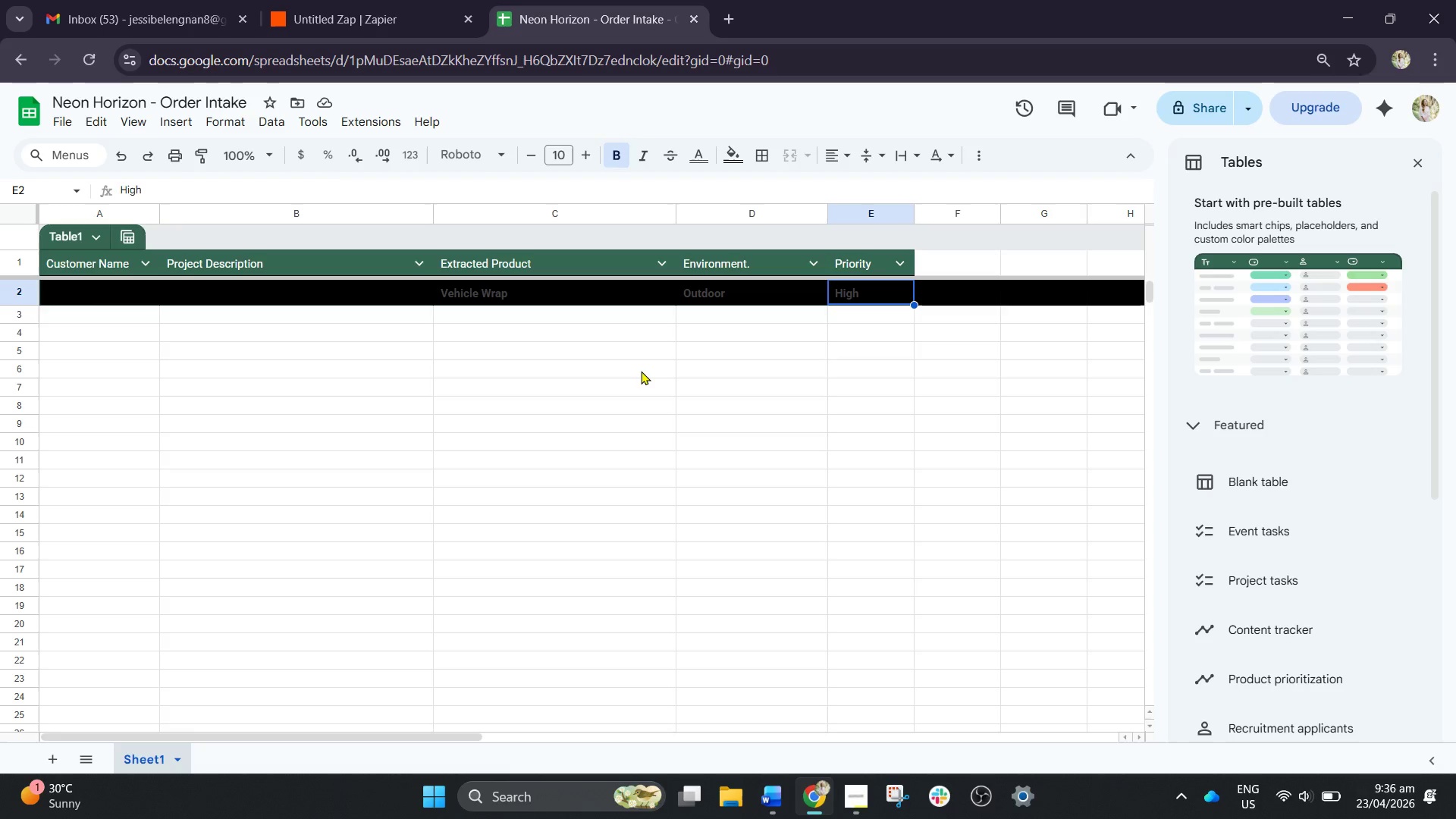 
left_click([641, 371])
 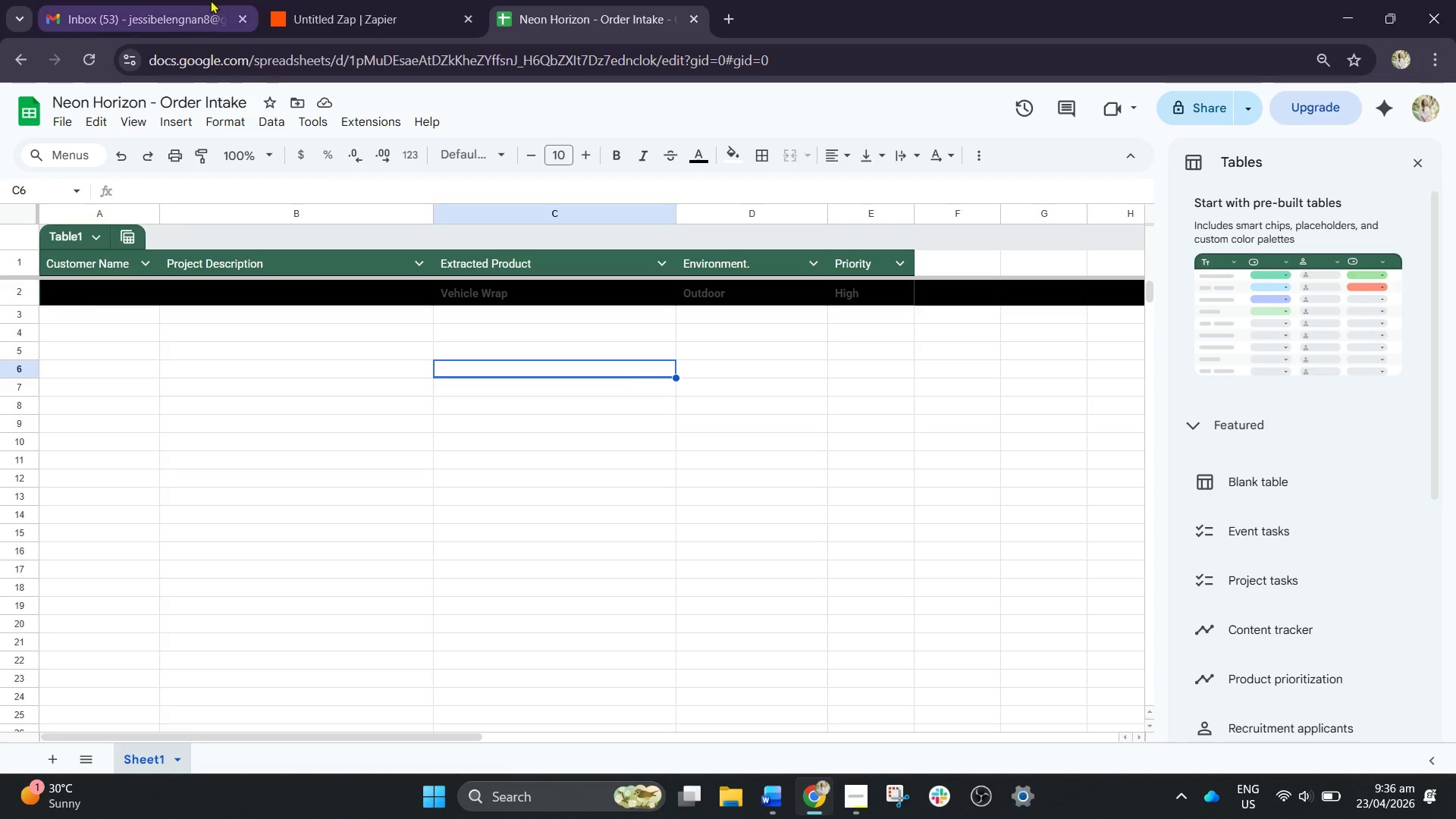 
hold_key(key=ControlLeft, duration=1.26)
 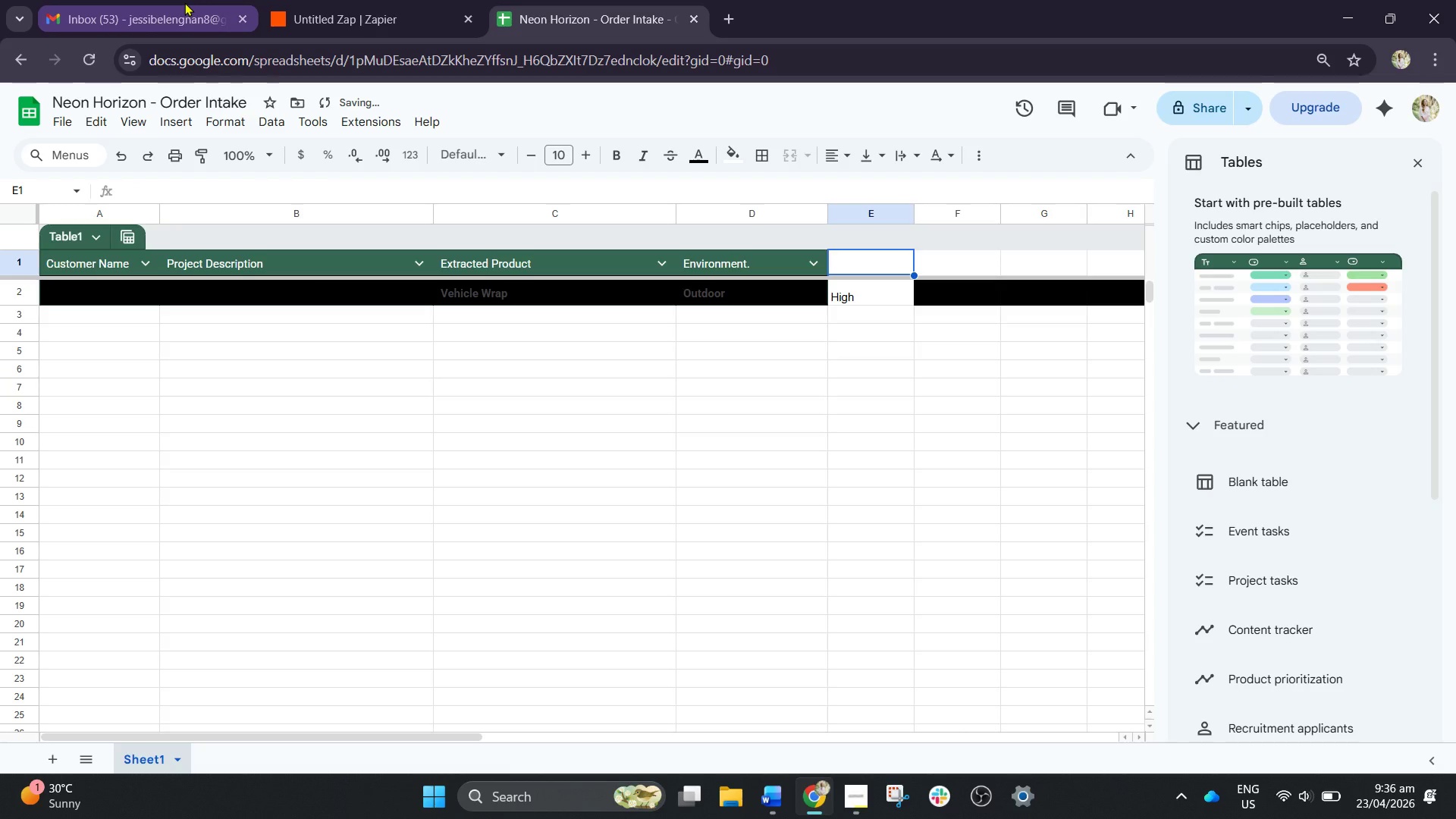 
key(Z)
 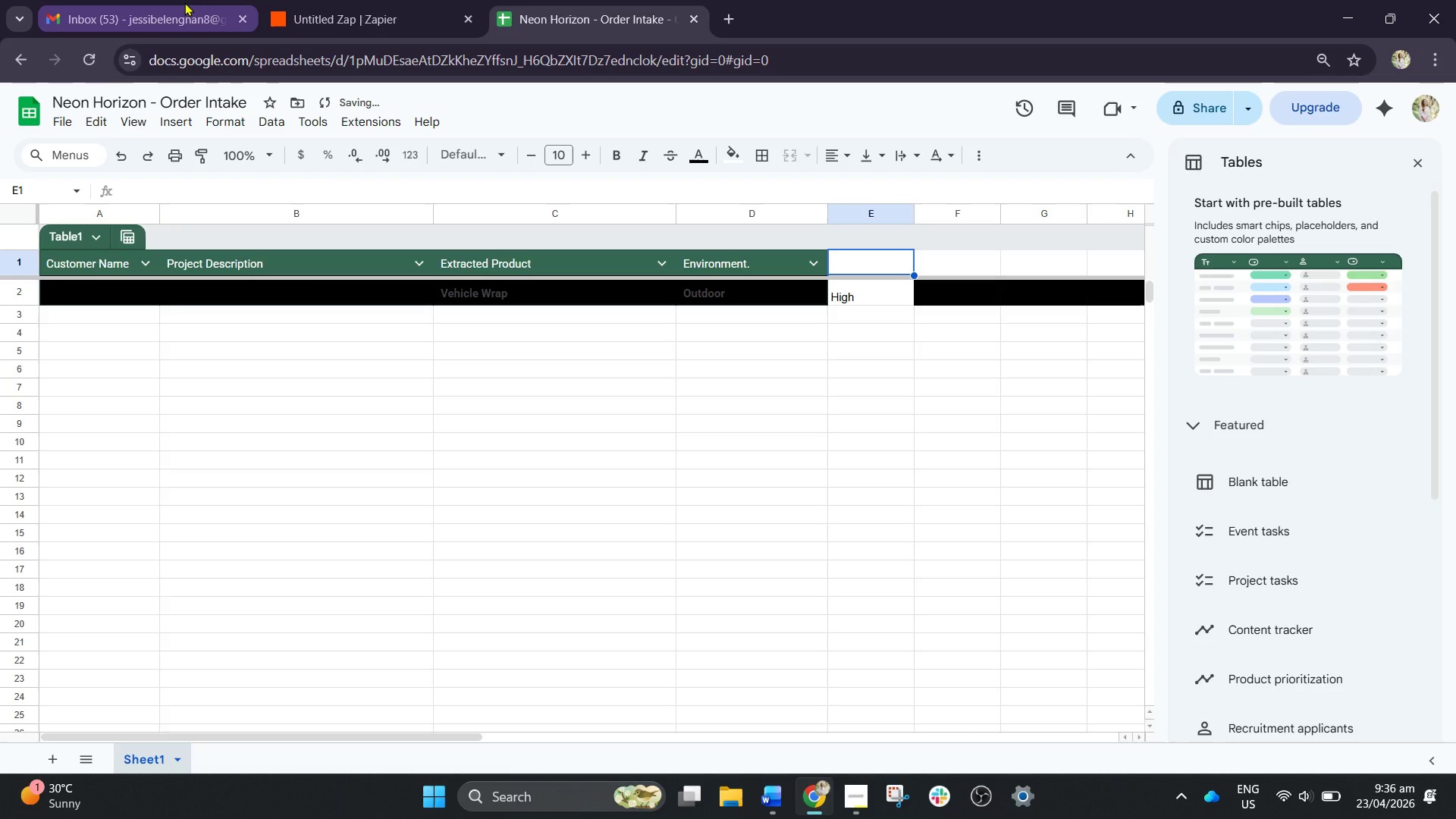 
key(Control+Z)
 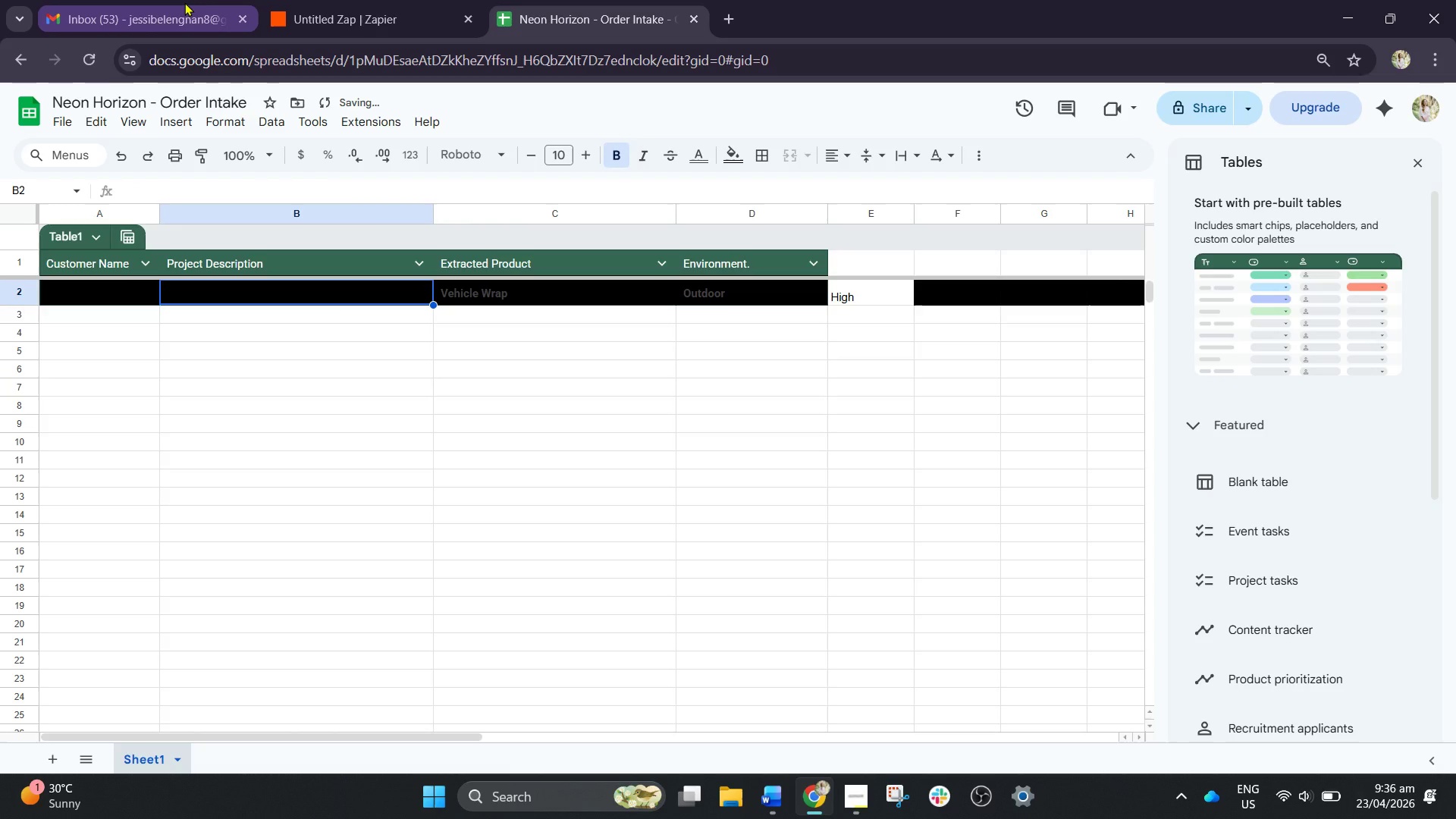 
key(Control+Y)
 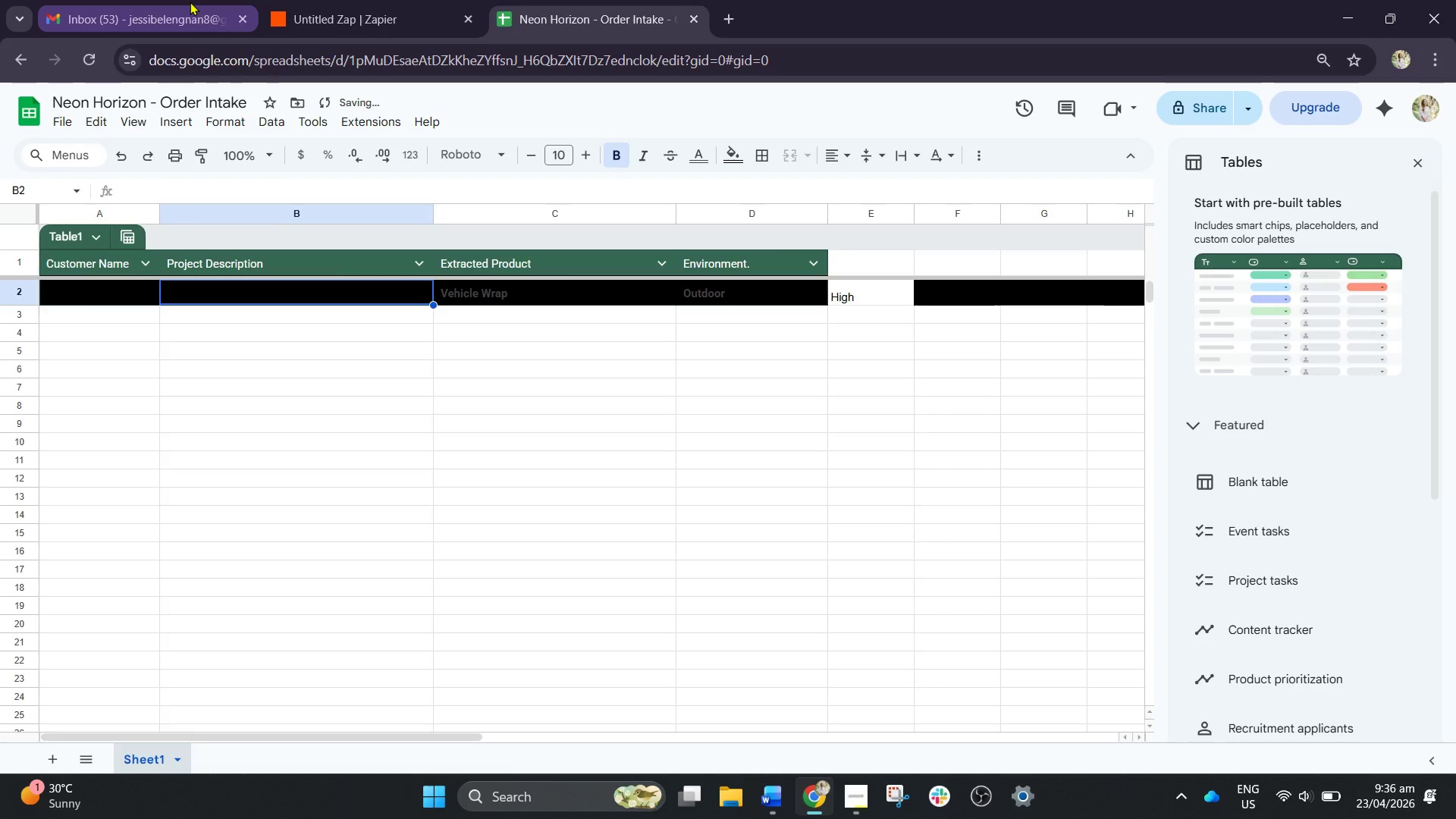 
key(Control+Y)
 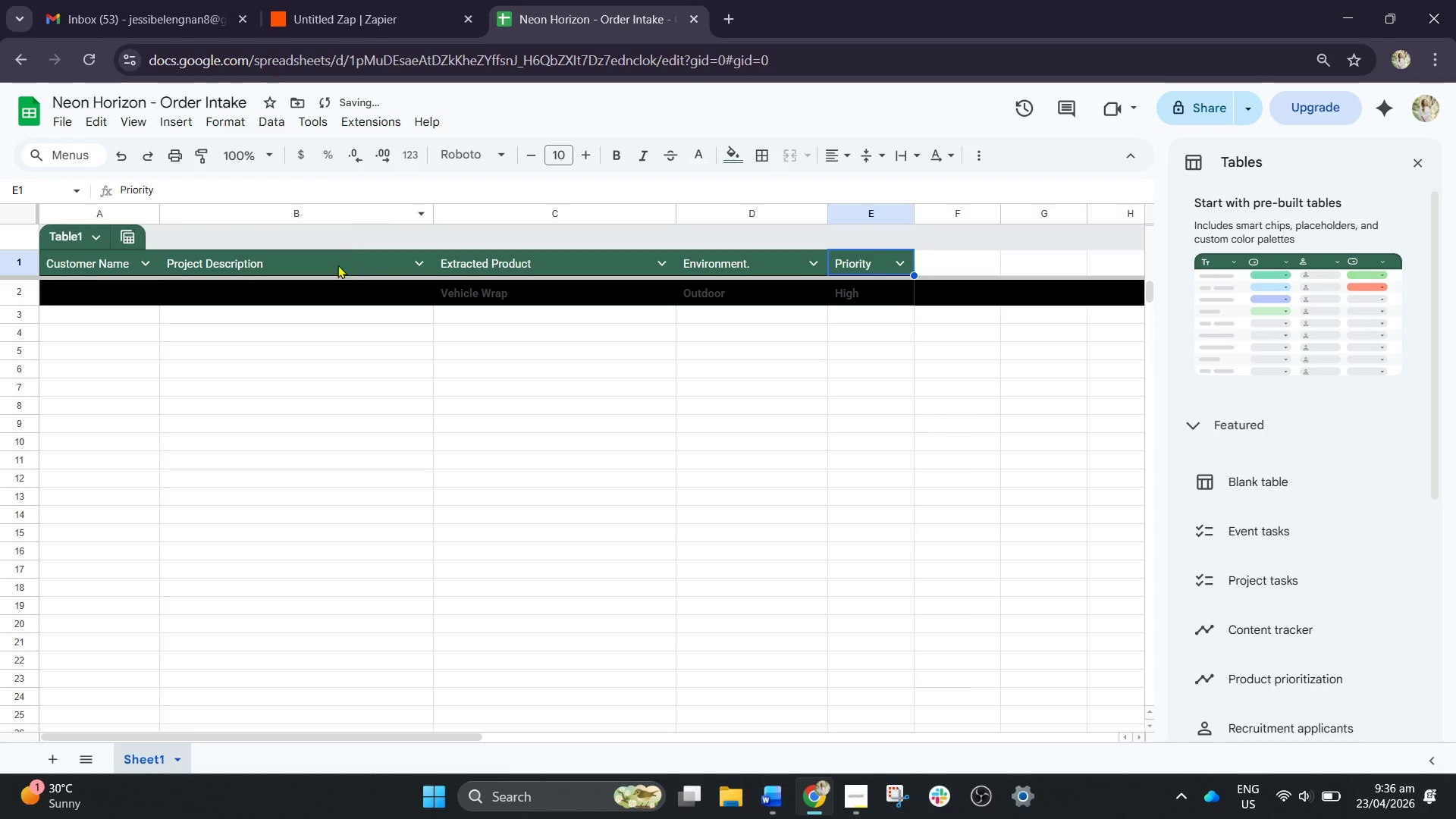 
left_click([180, 0])
 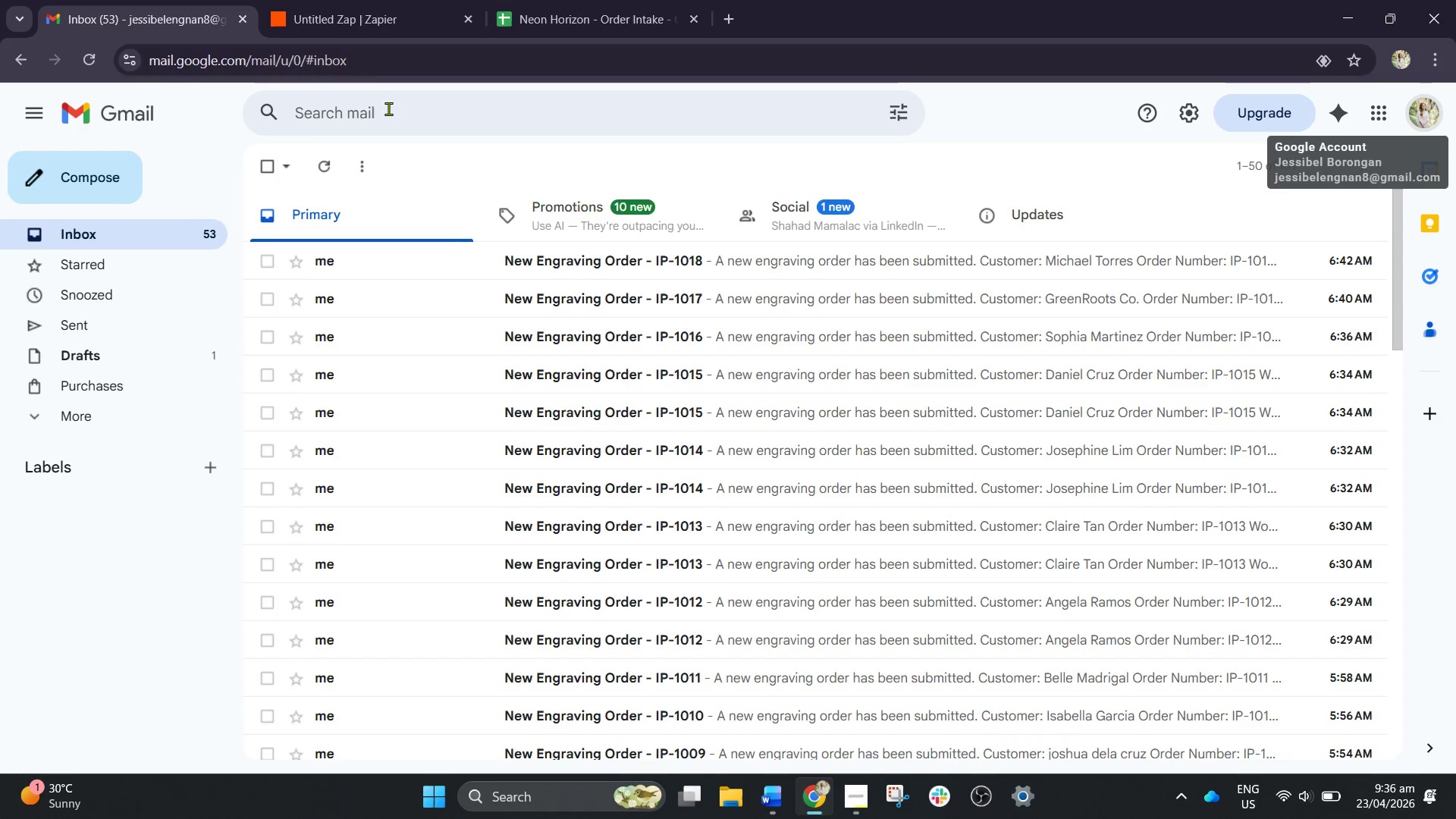 
left_click([385, 24])
 